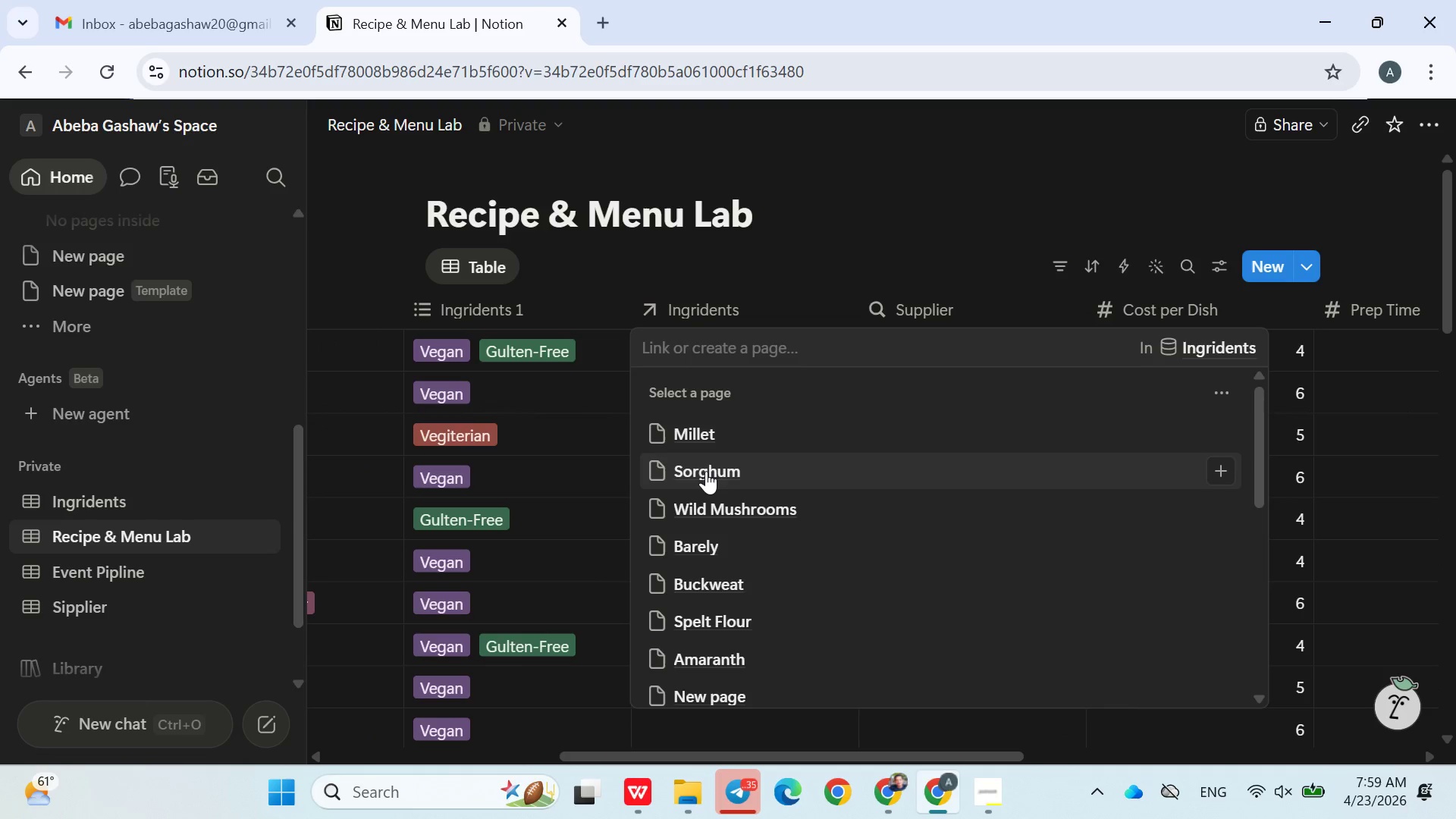 
left_click([705, 471])
 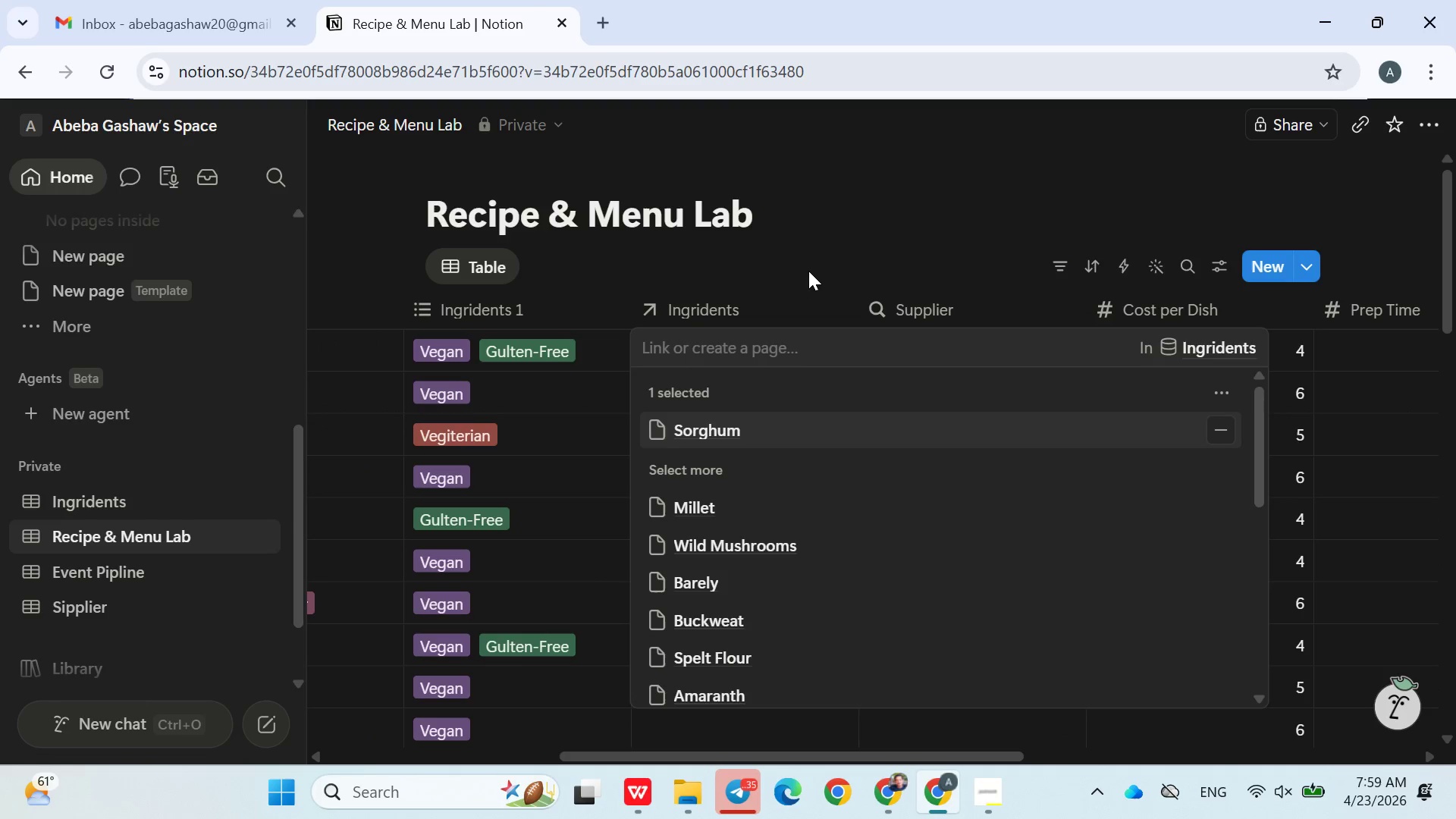 
left_click([808, 270])
 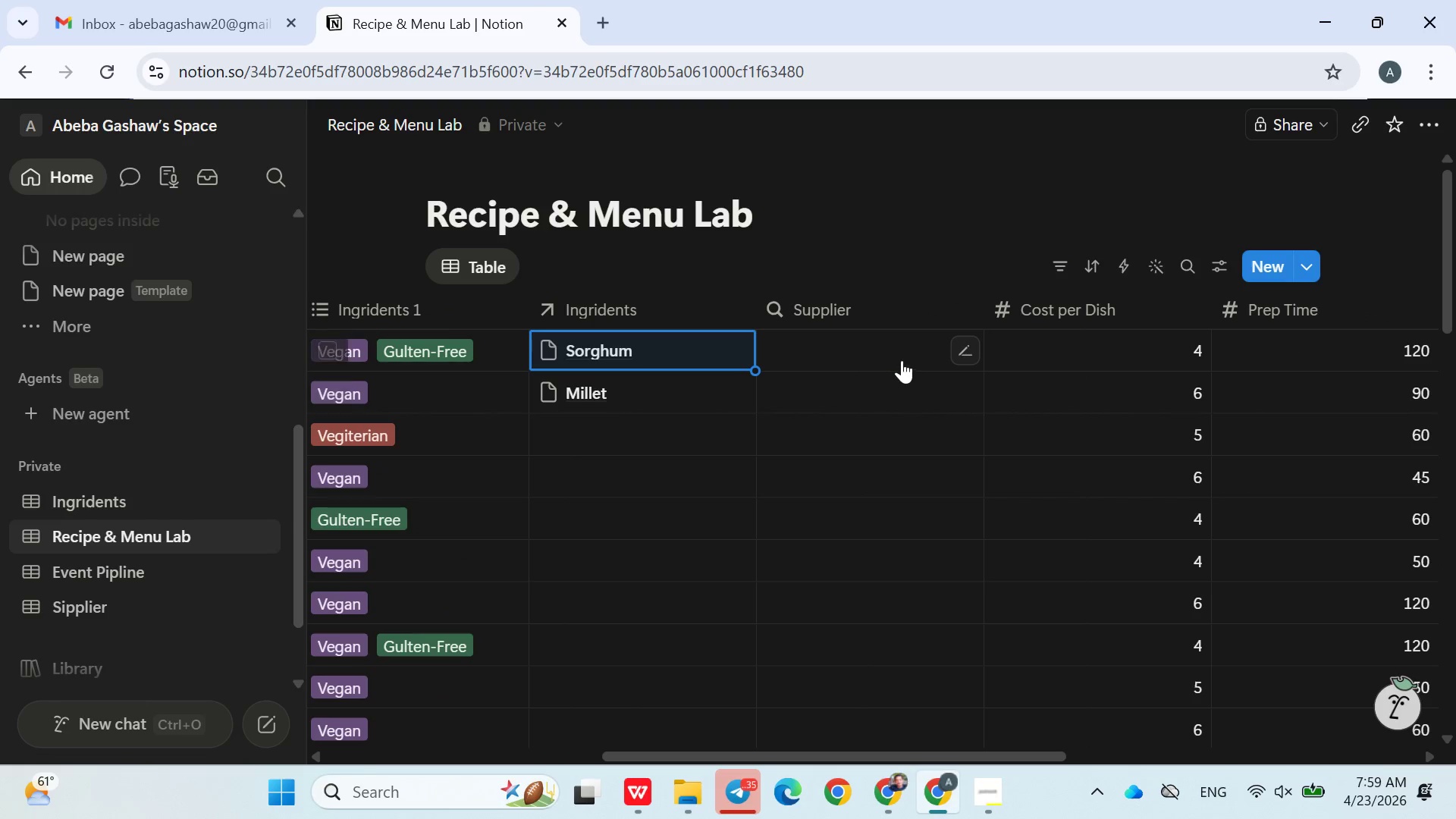 
left_click([962, 347])
 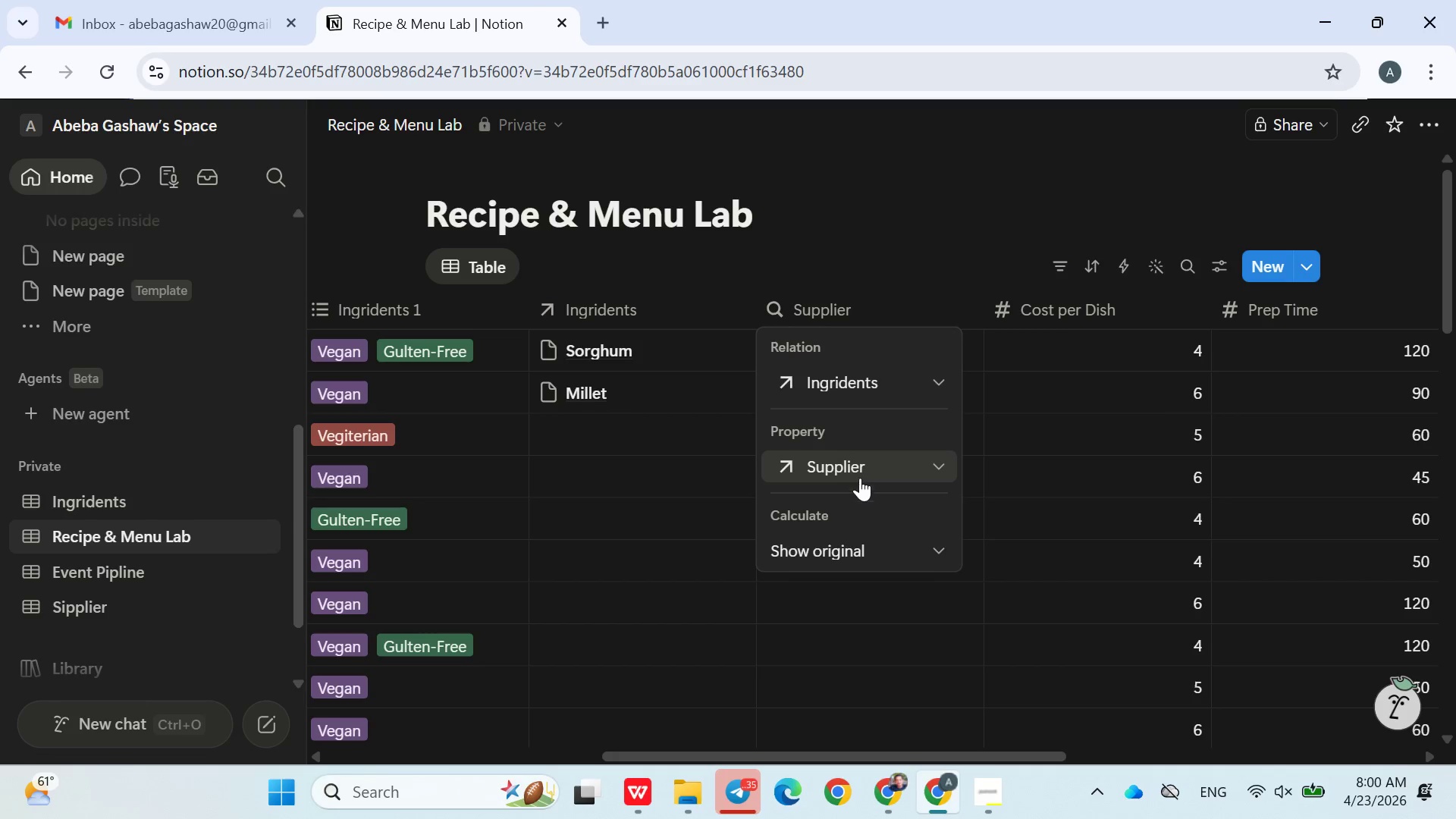 
left_click([844, 547])
 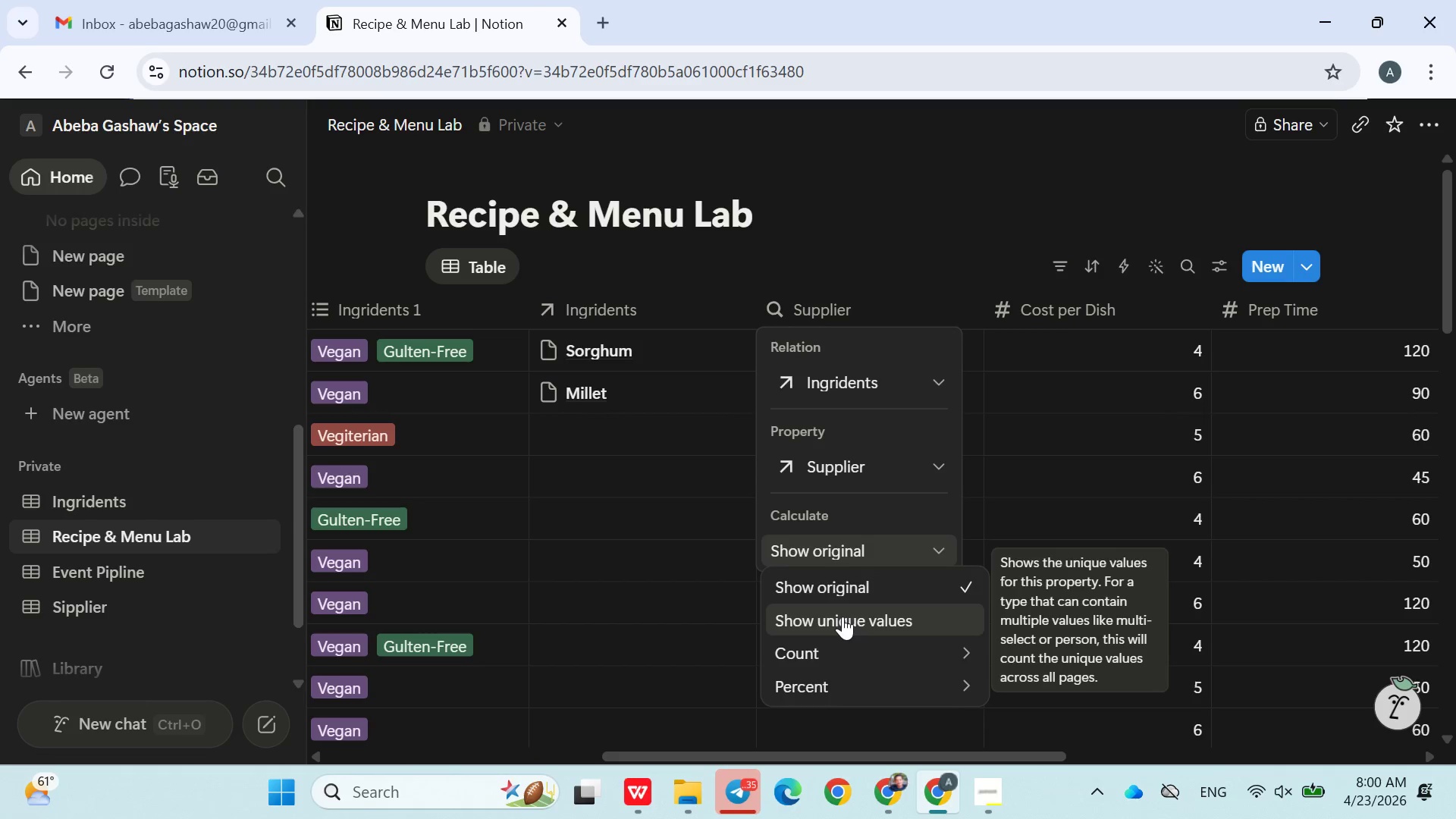 
left_click([920, 227])
 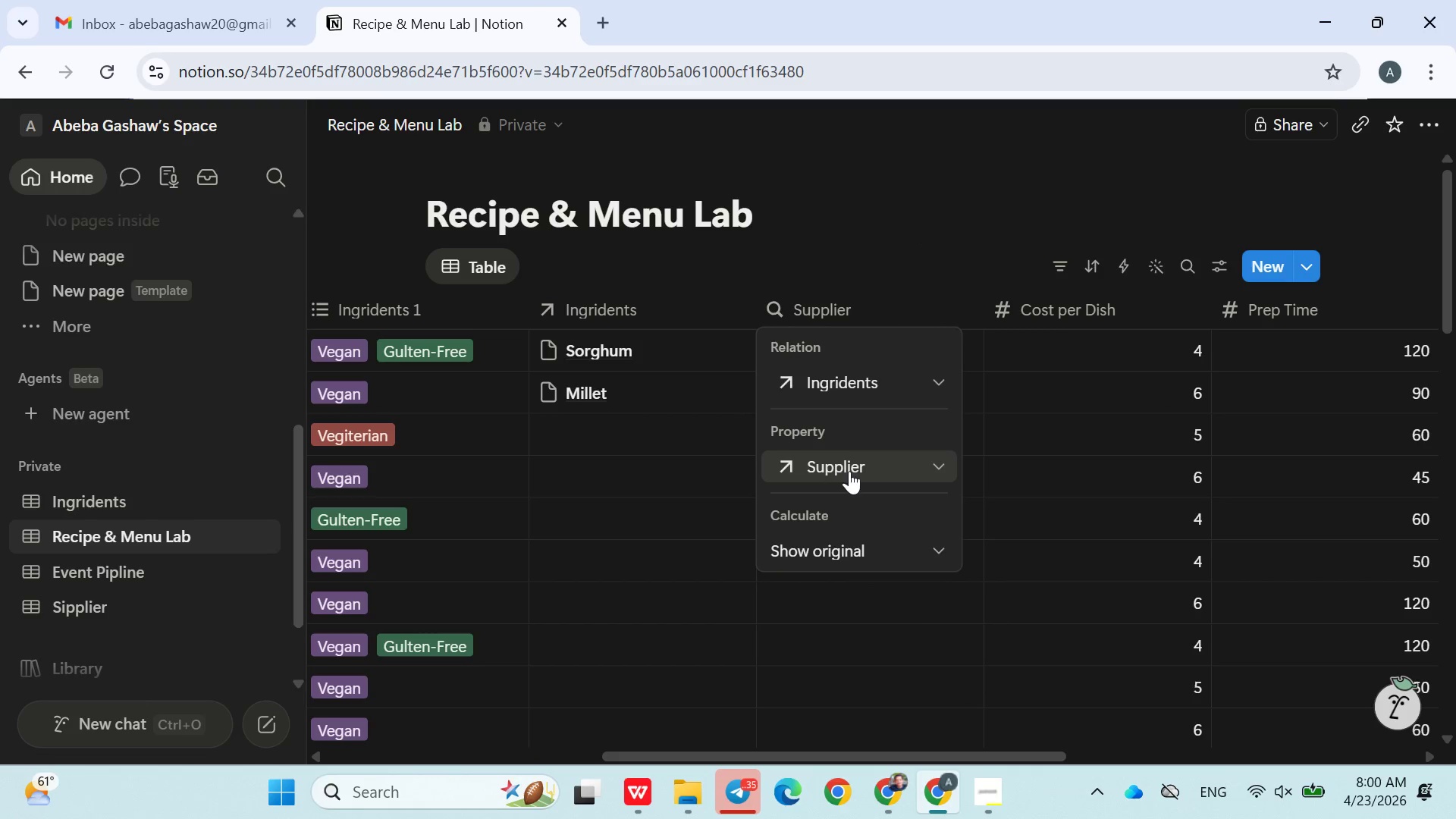 
left_click([854, 474])
 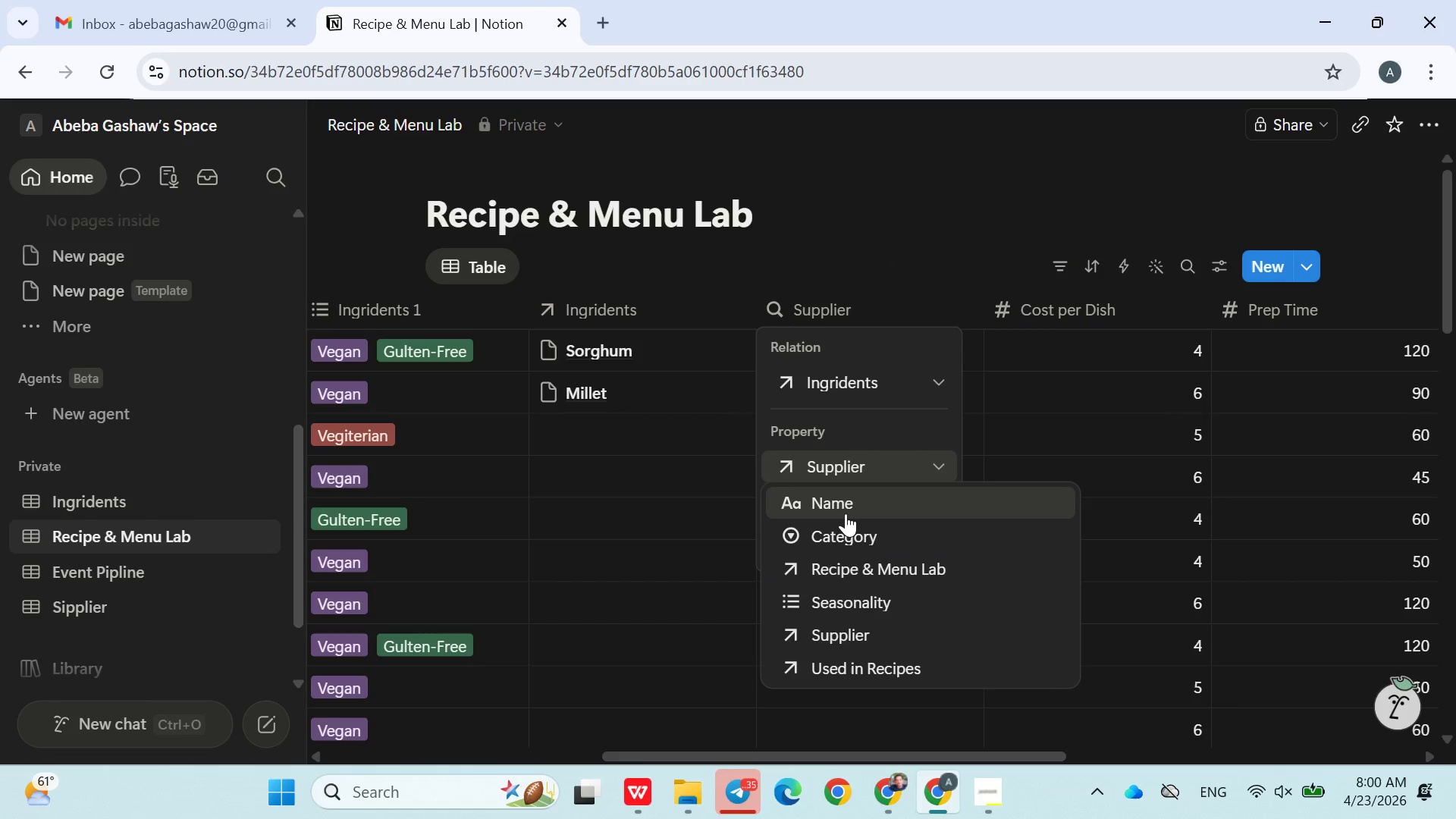 
left_click([942, 193])
 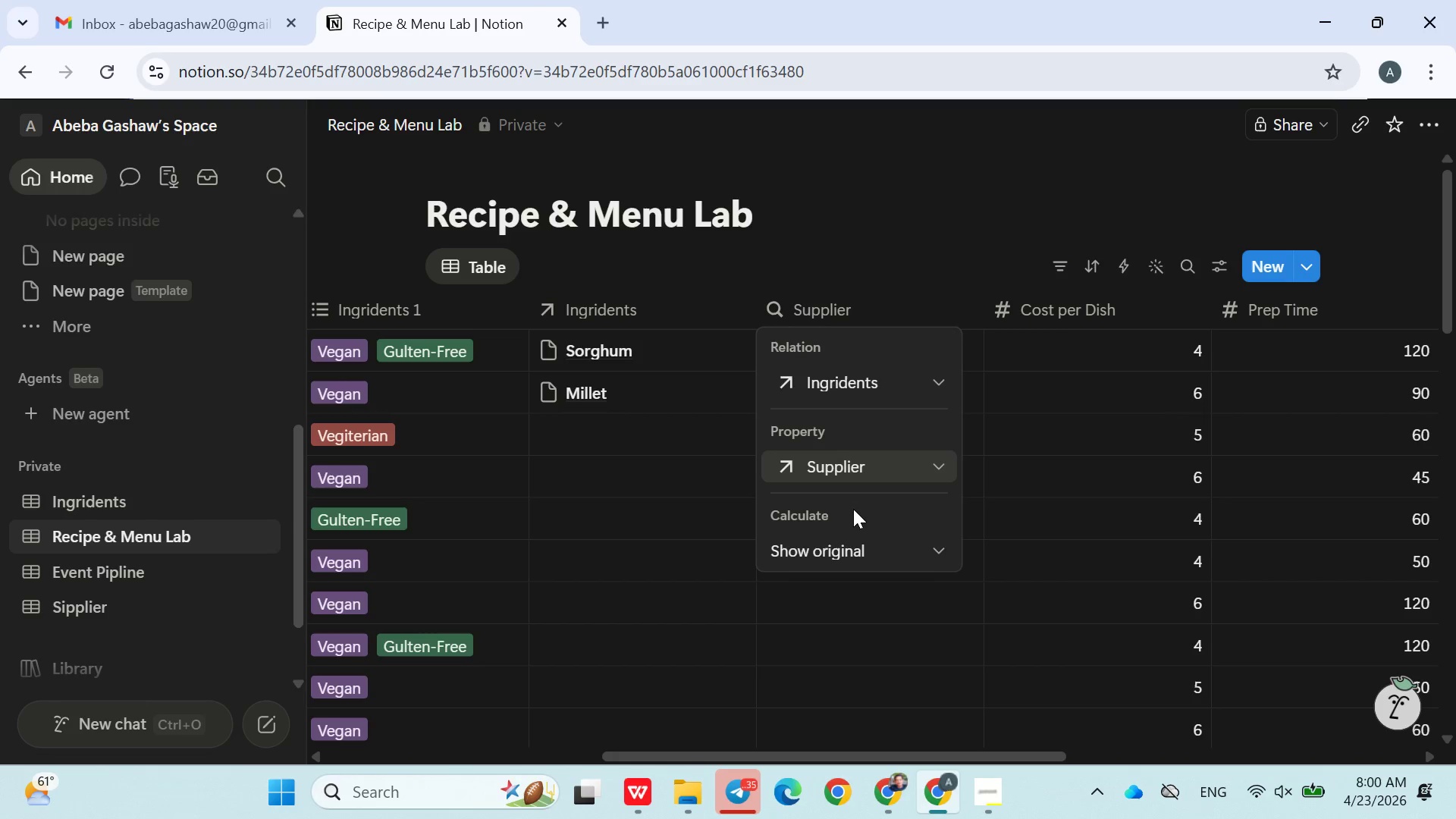 
wait(8.59)
 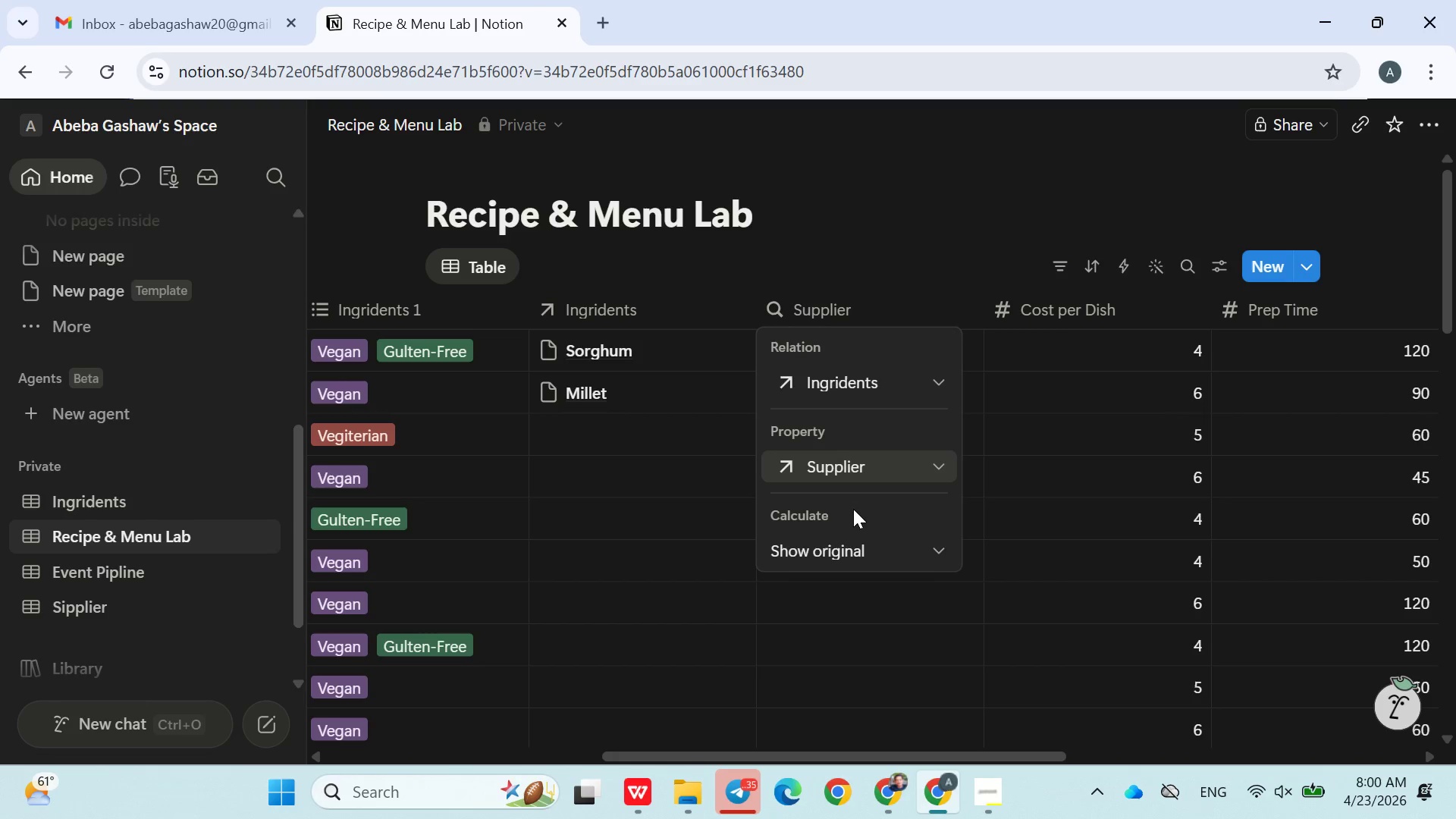 
left_click([97, 502])
 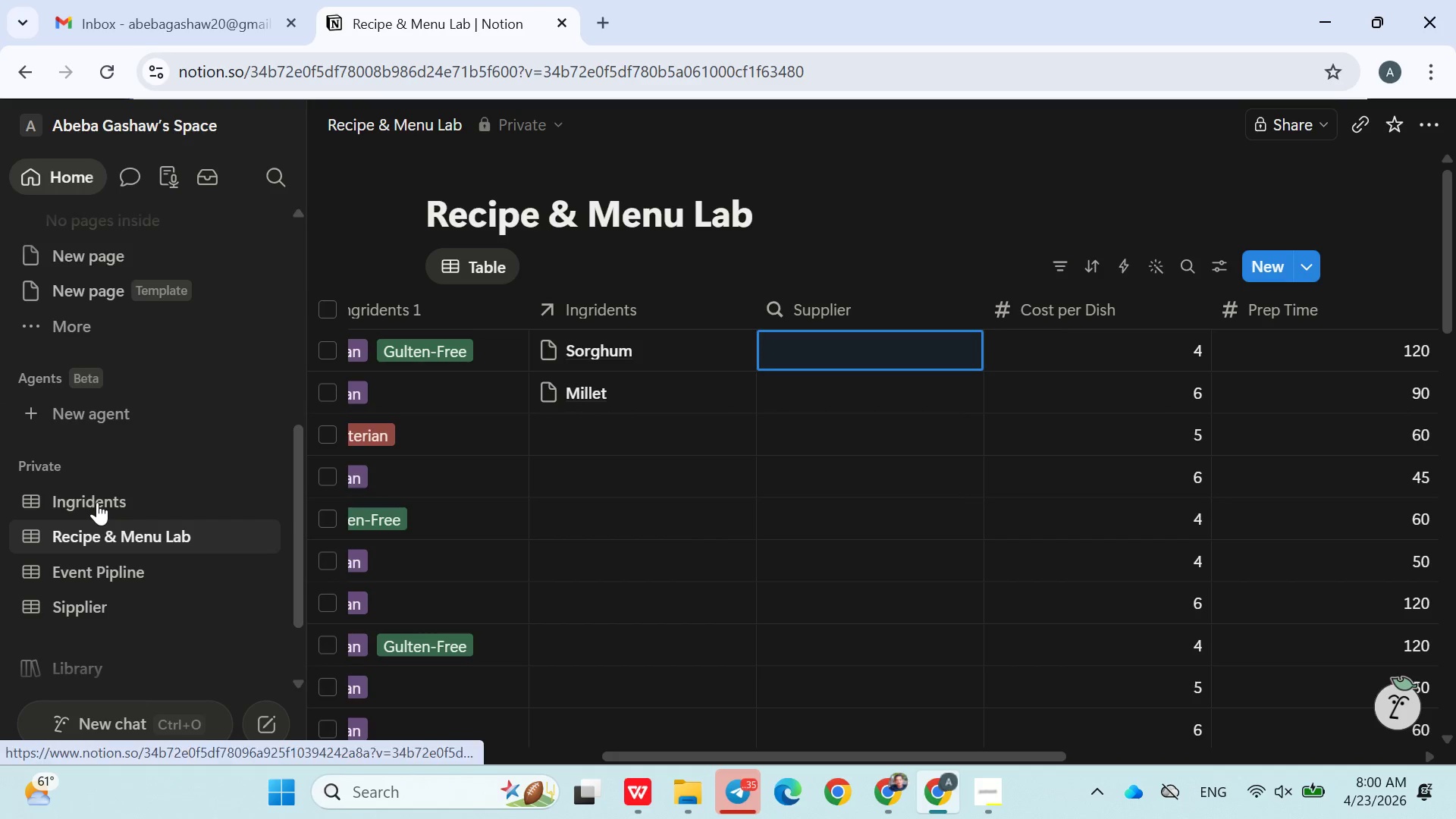 
left_click([97, 502])
 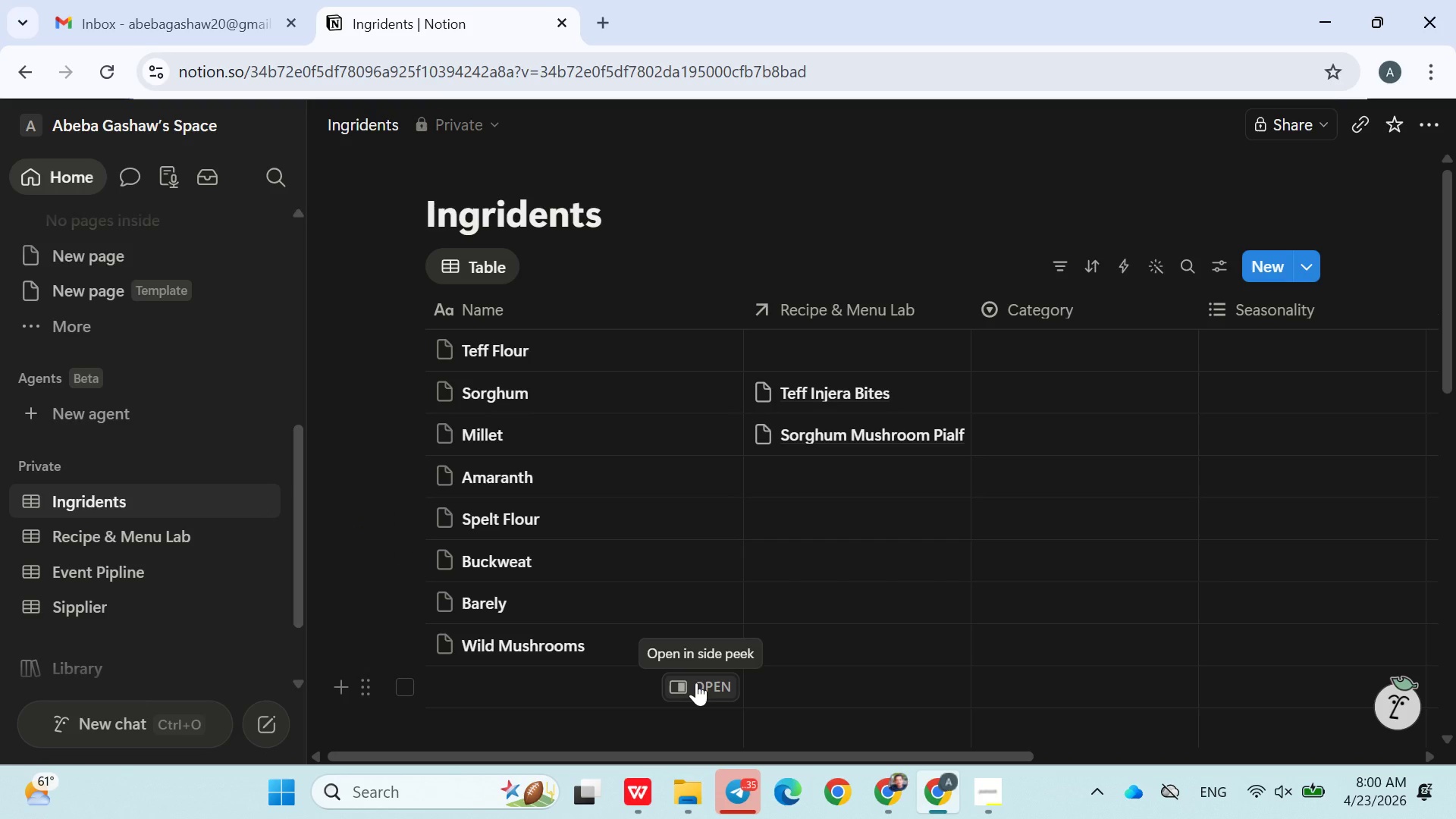 
wait(18.41)
 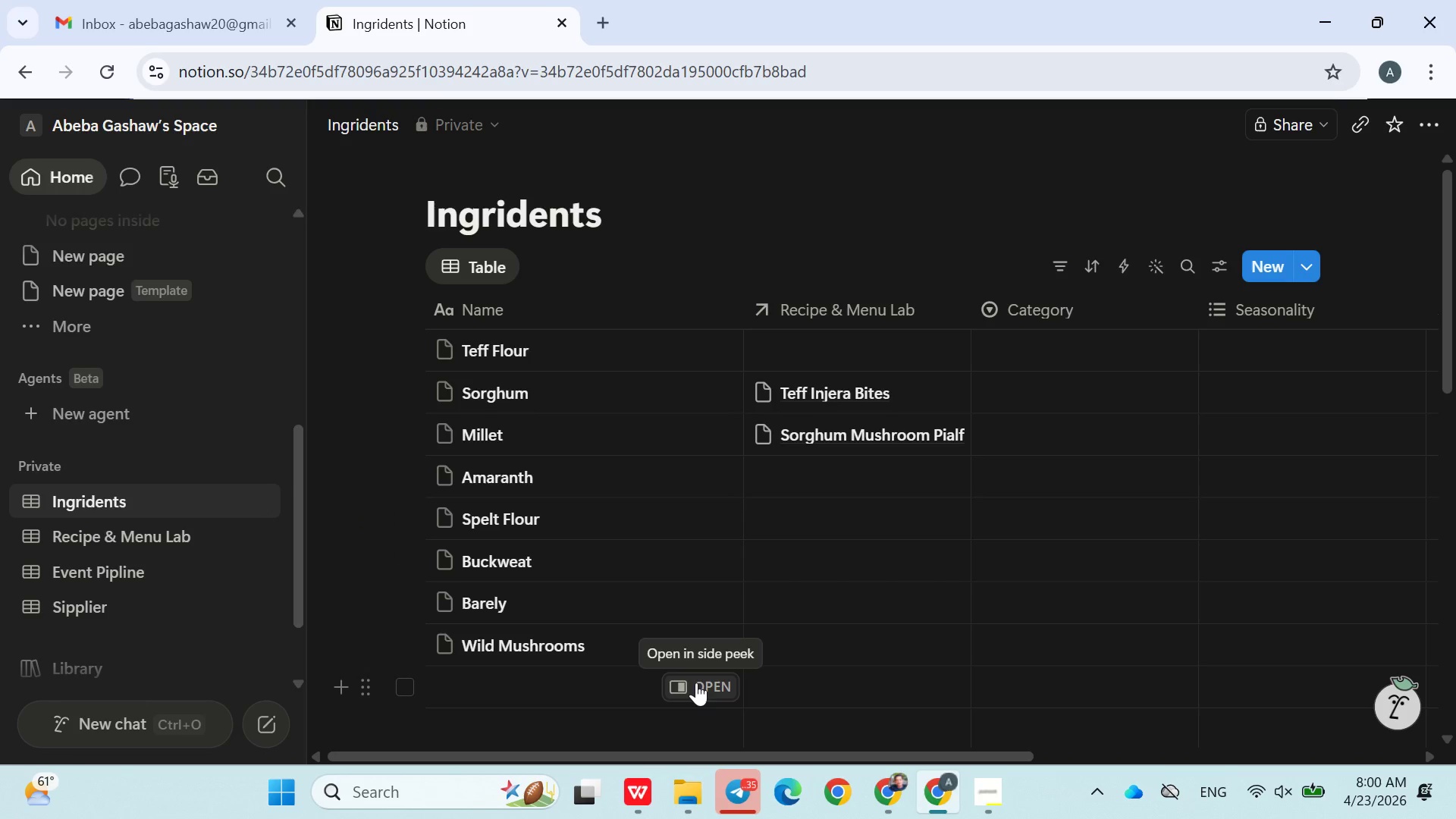 
left_click([524, 679])
 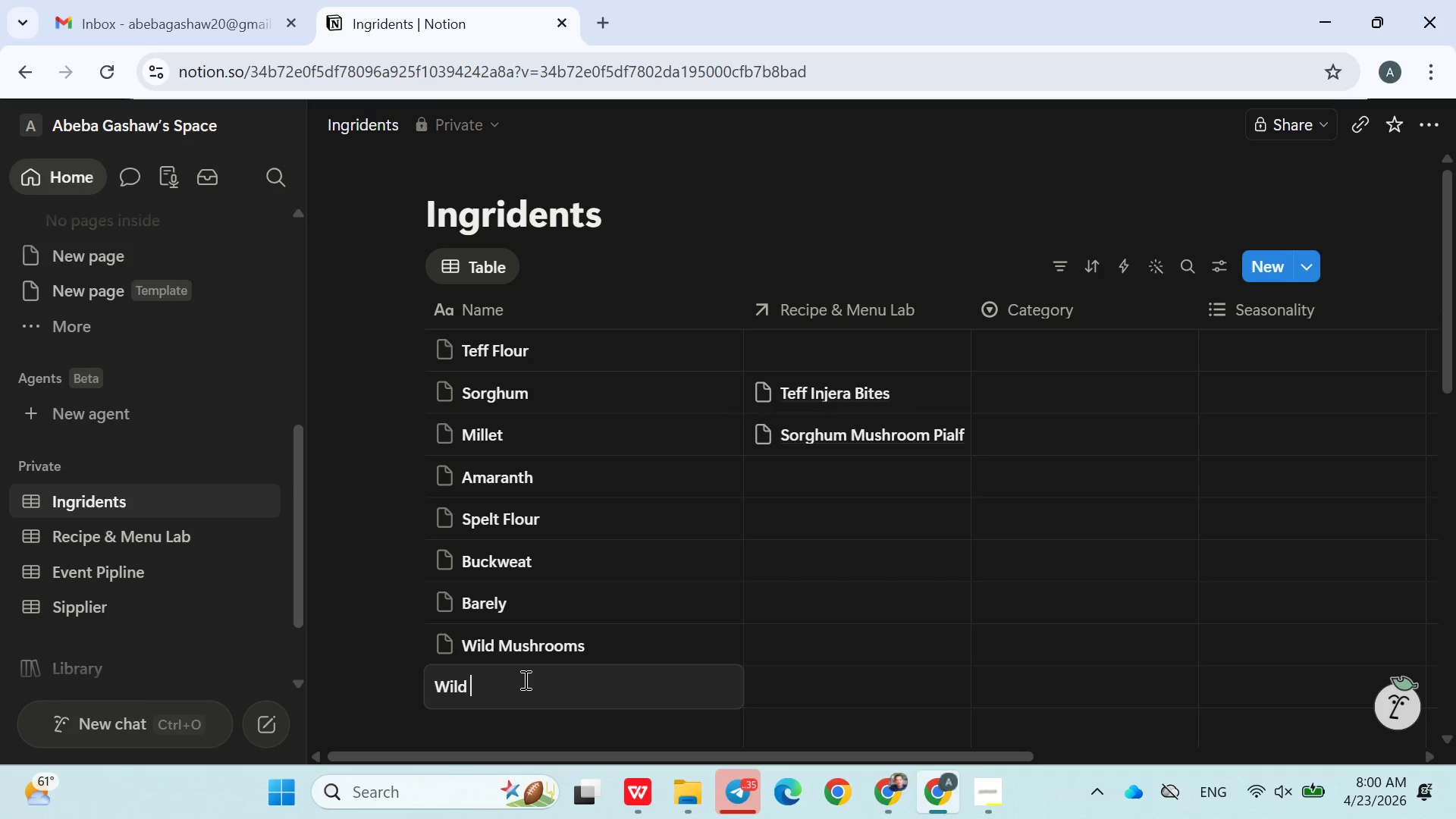 
type(Wild Herbs)
 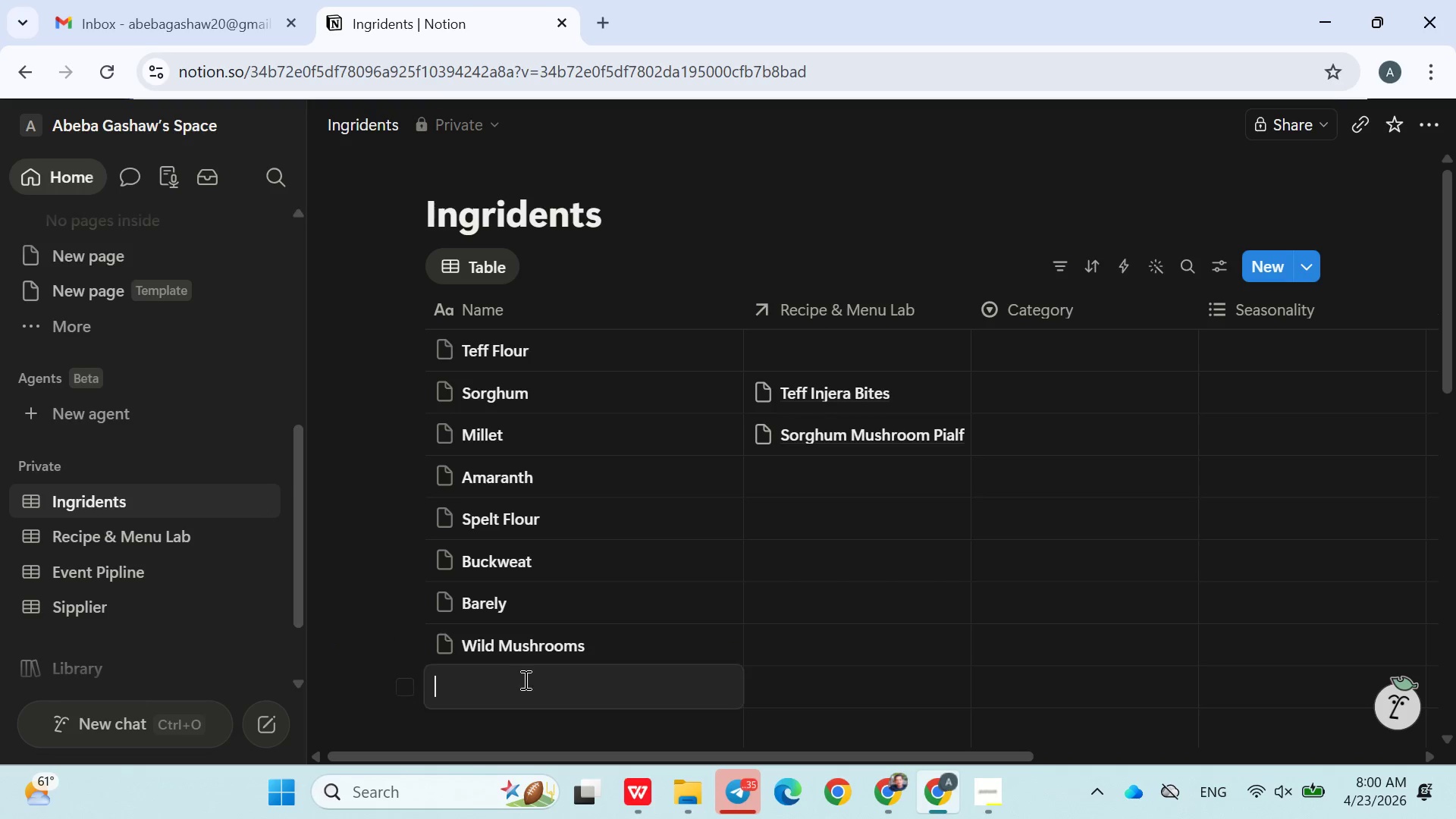 
 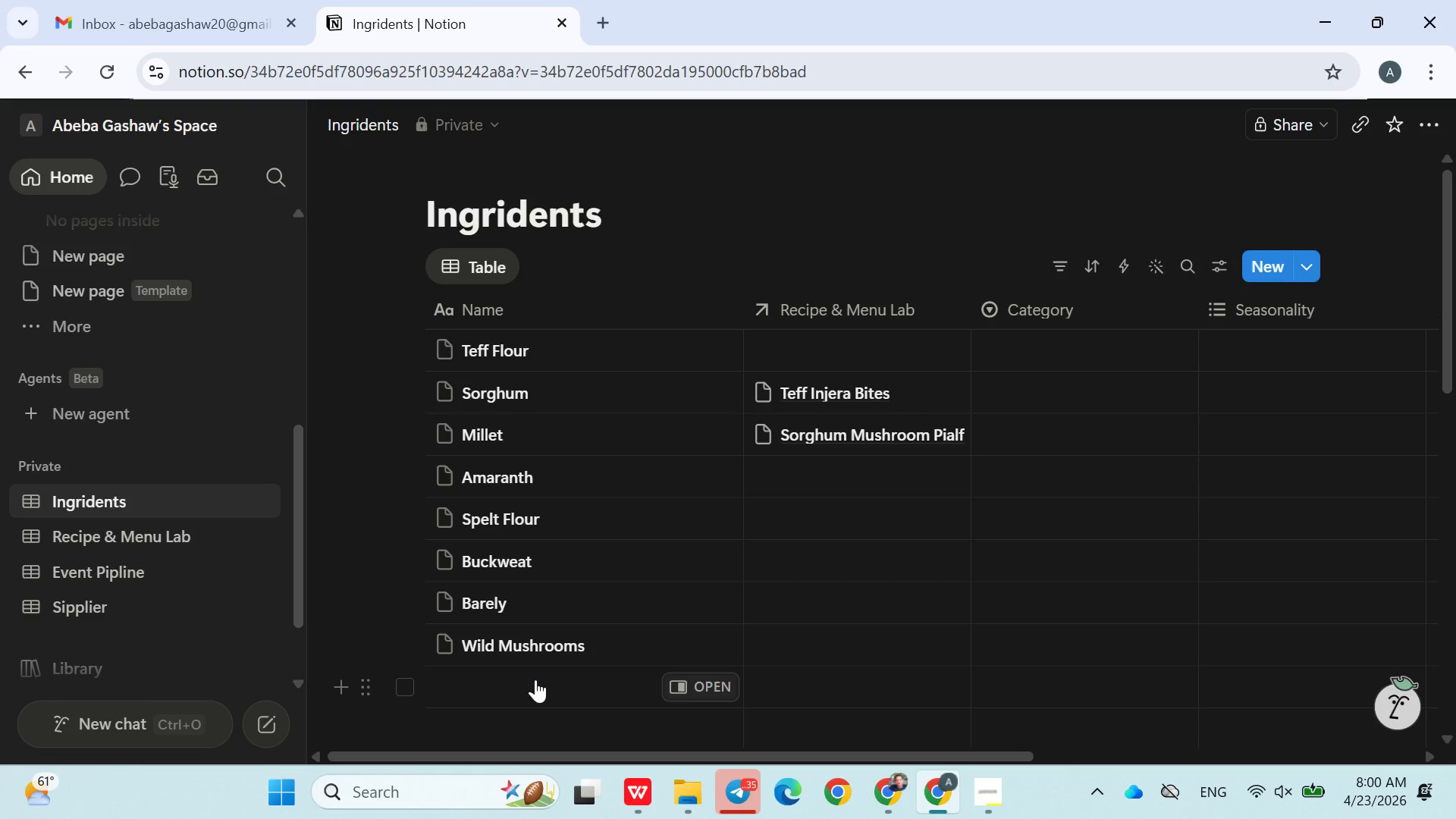 
key(Enter)
 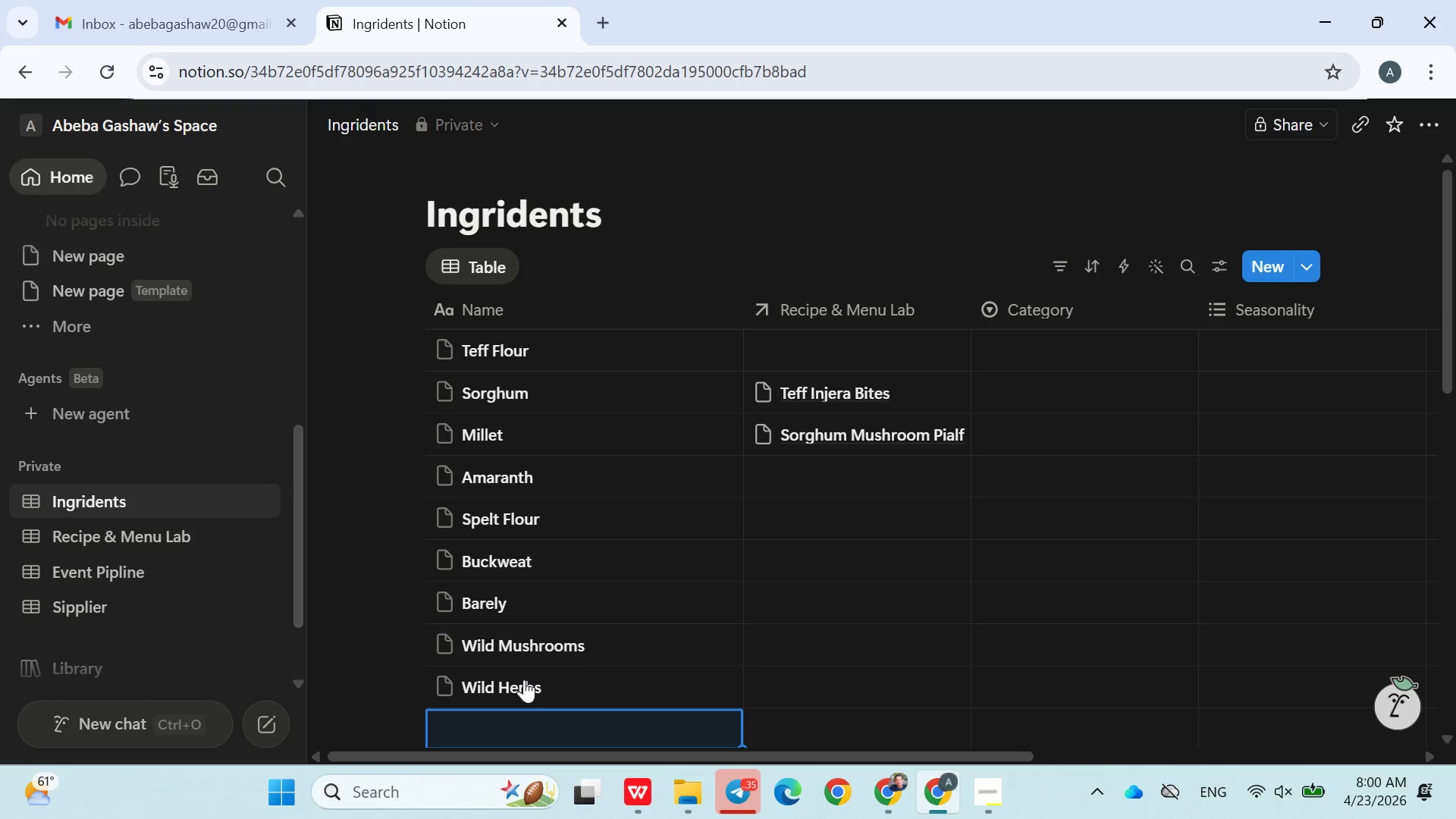 
wait(5.92)
 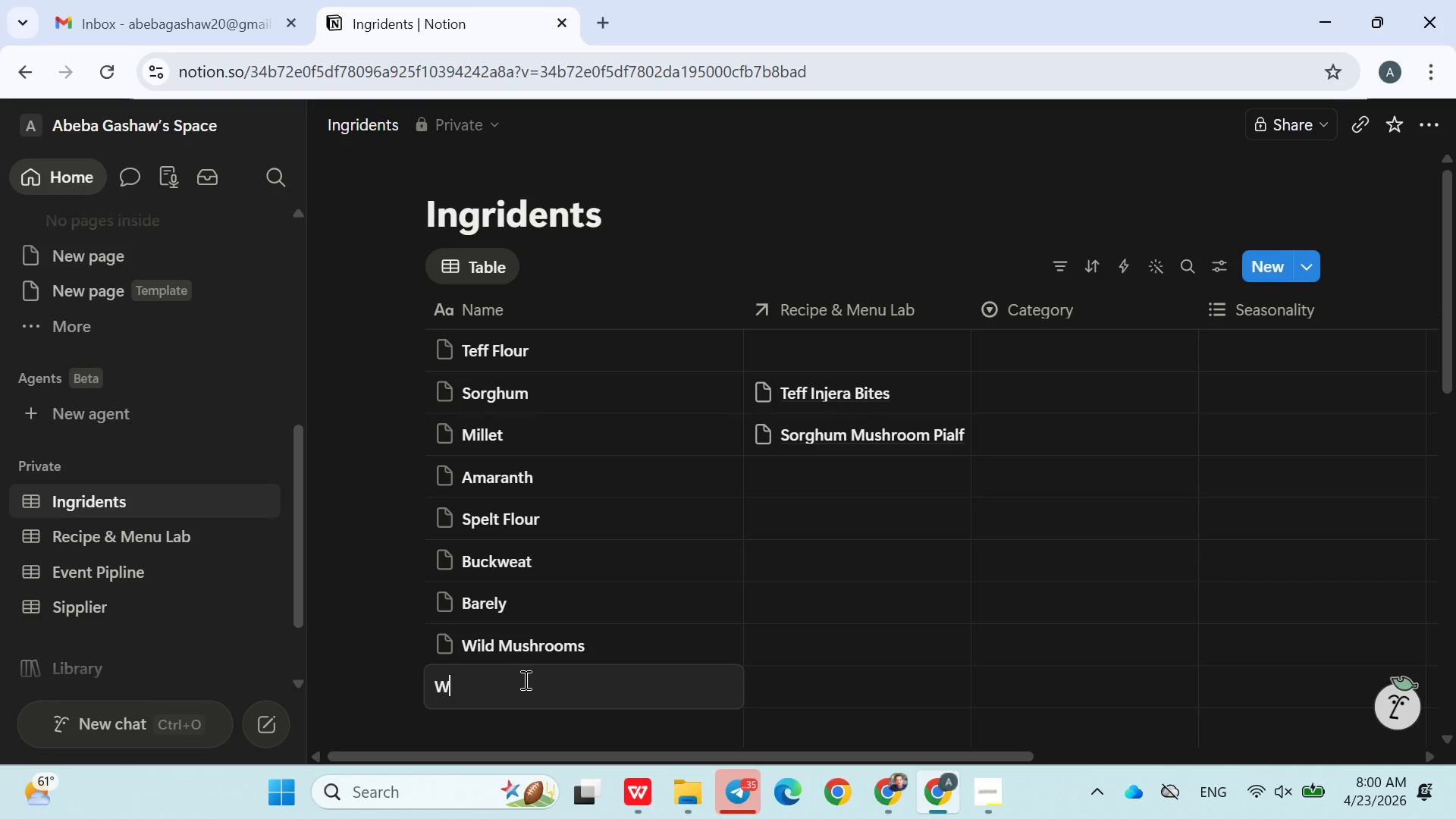 
hold_key(key=ShiftLeft, duration=0.47)
 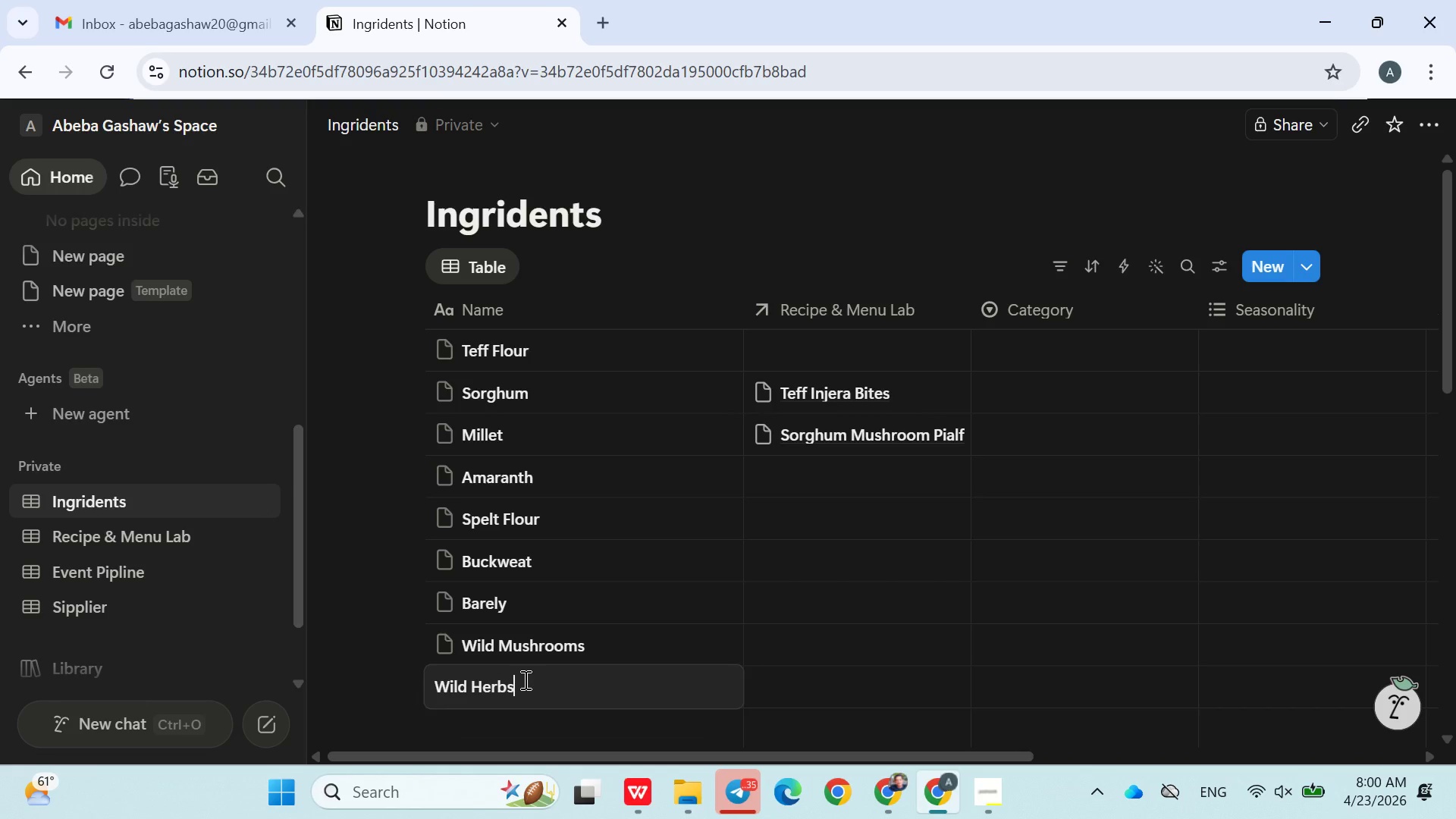 
type(Goat Cheese)
 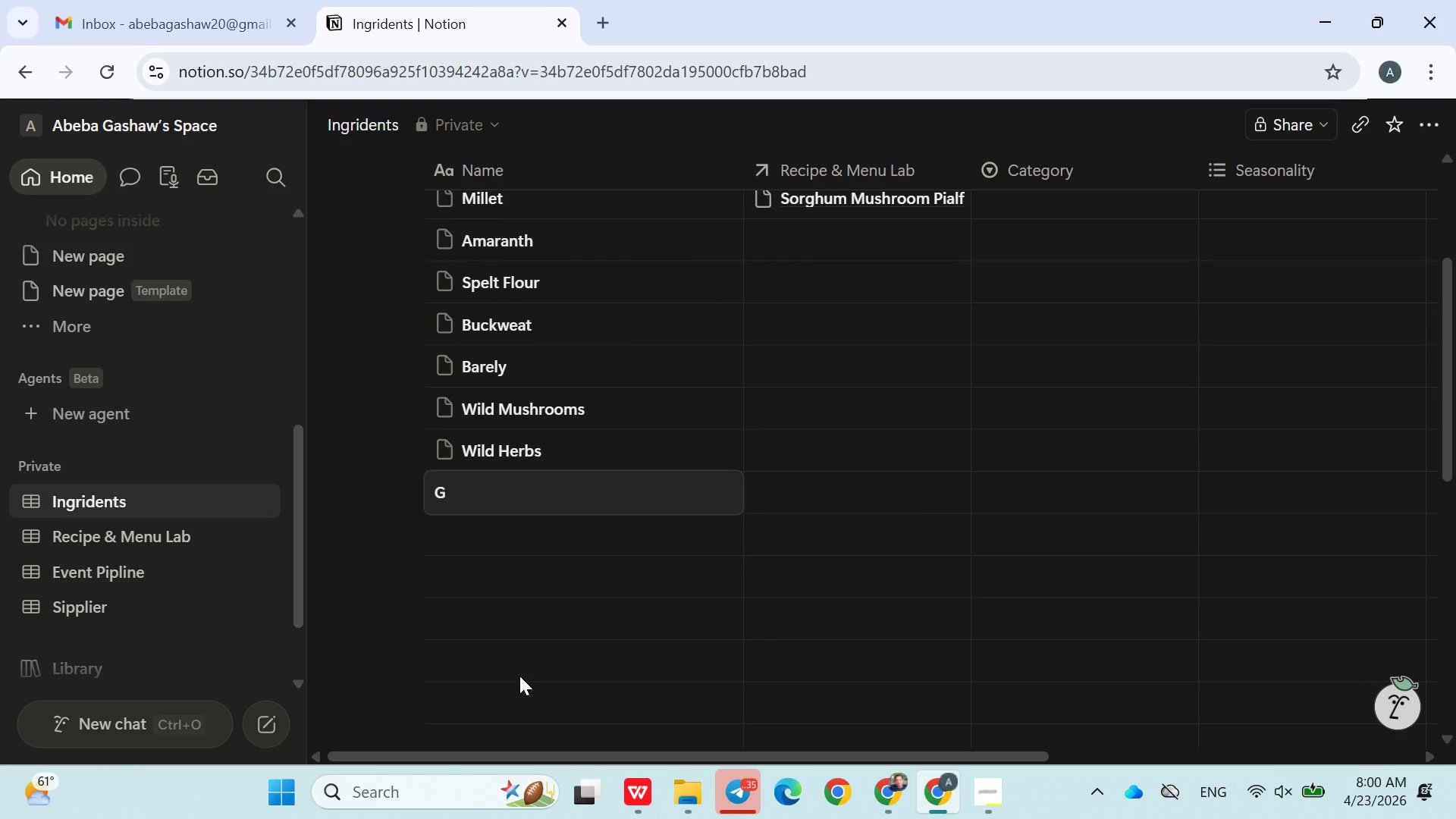 
key(Enter)
 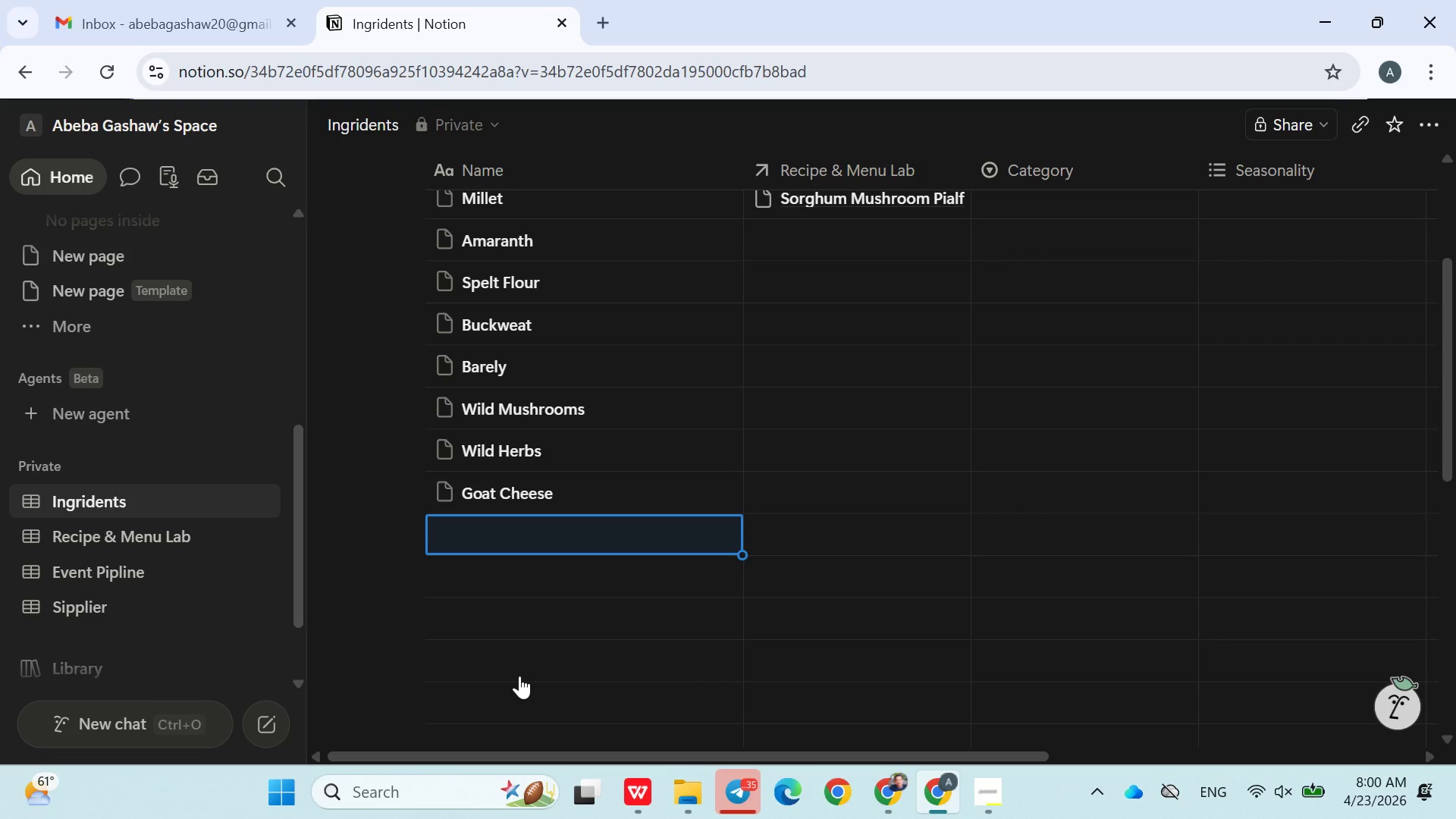 
type(Raw Honey)
 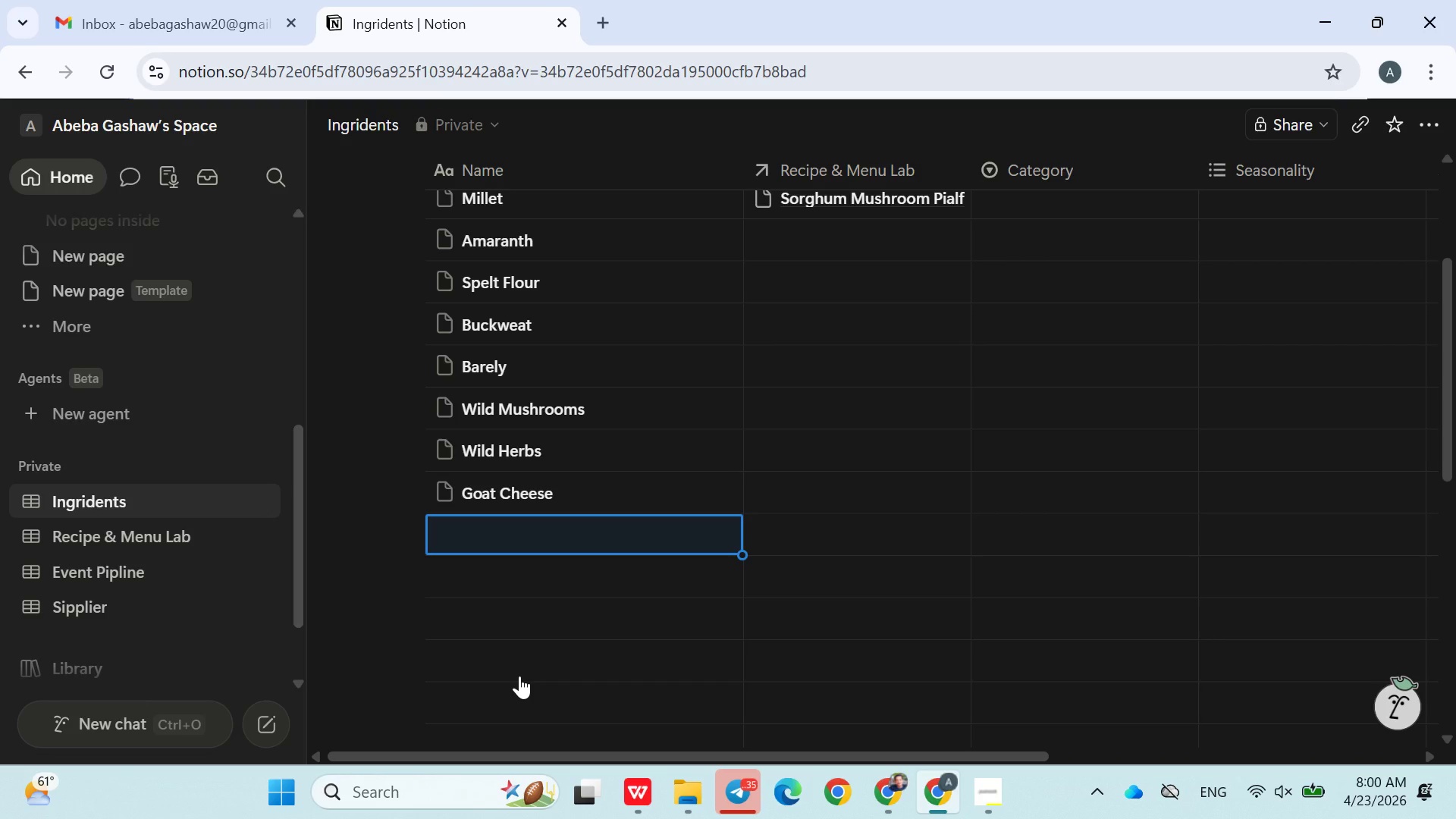 
 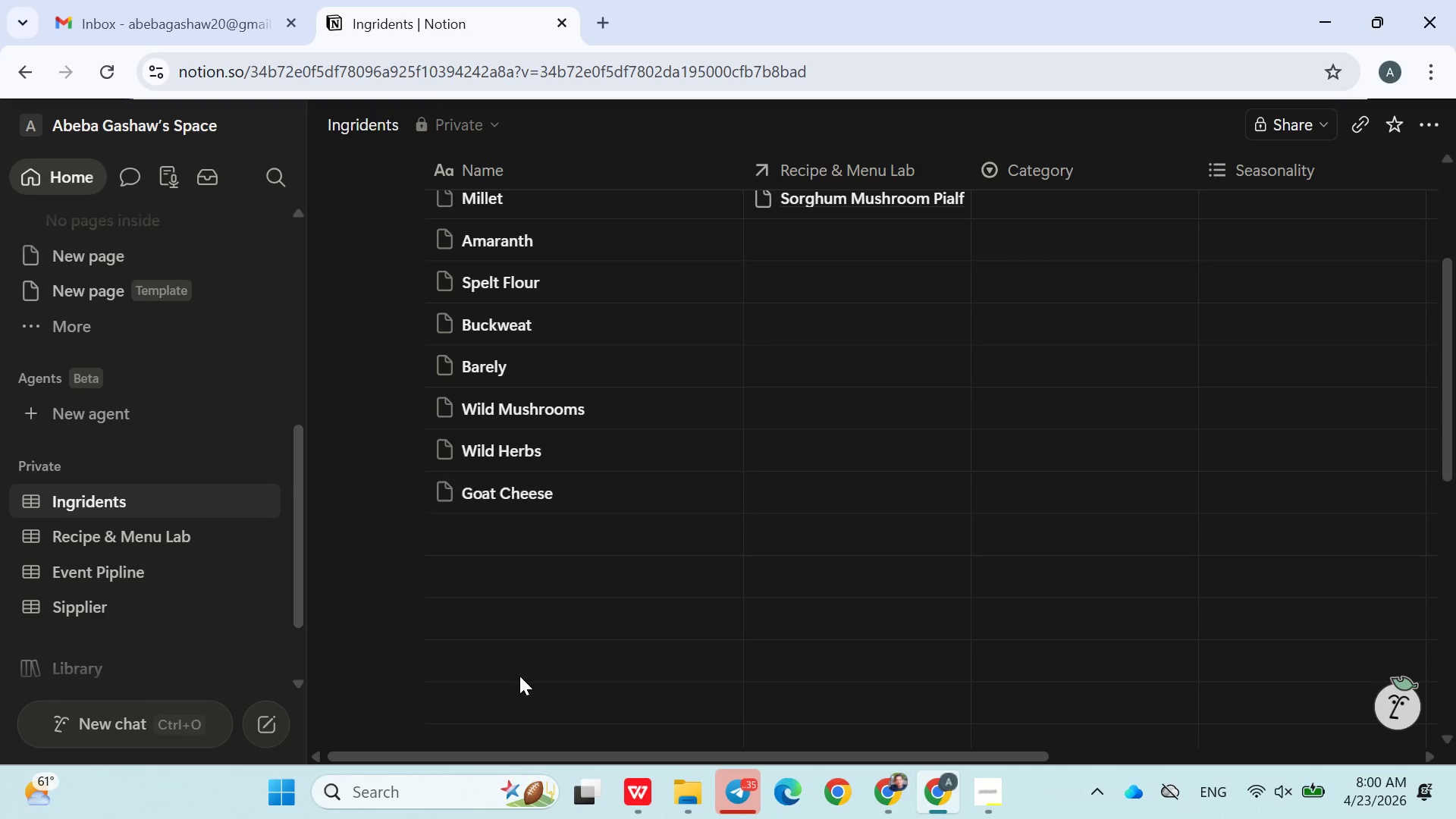 
key(Enter)
 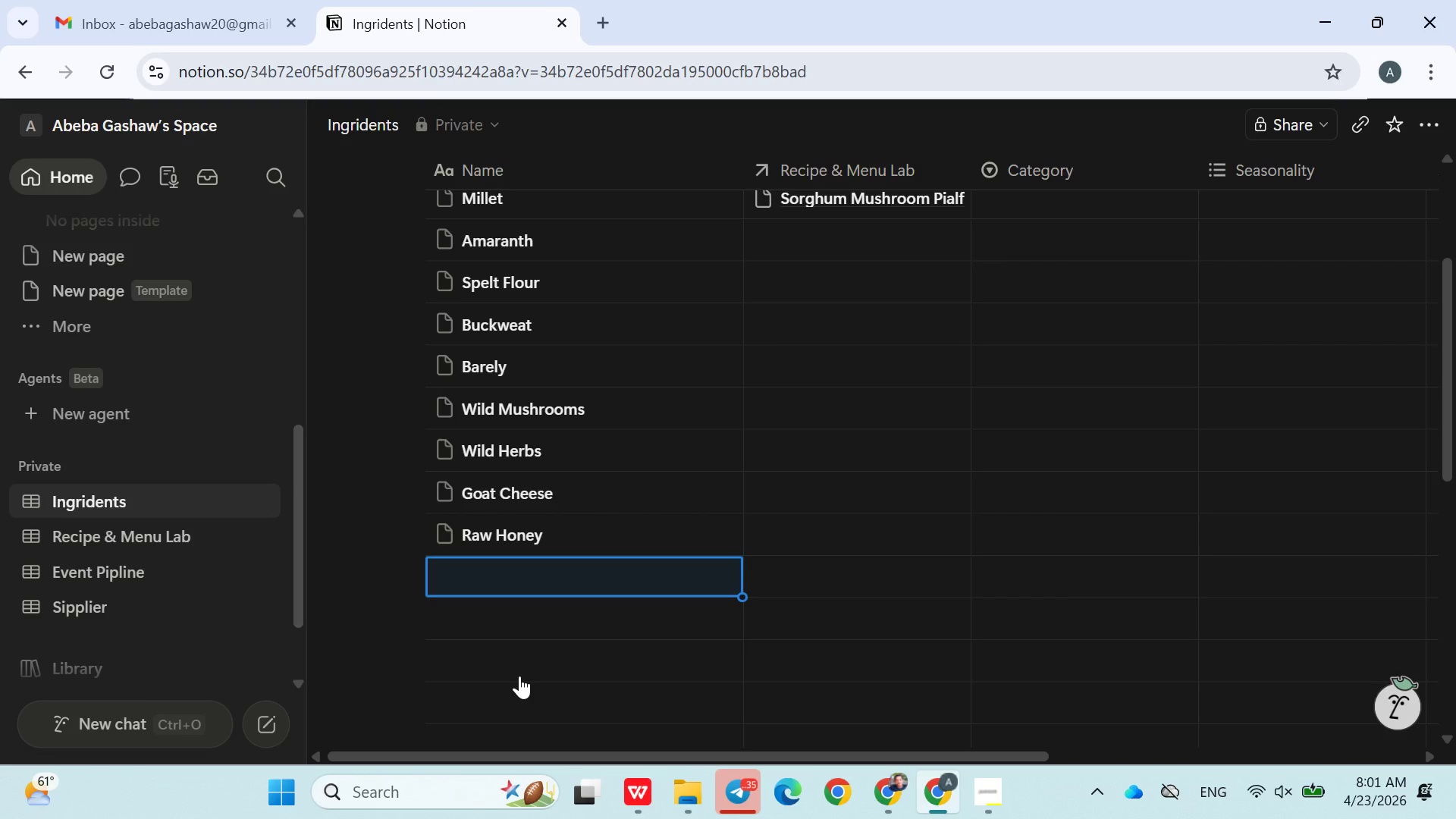 
type(Citruf=s Fruits)
 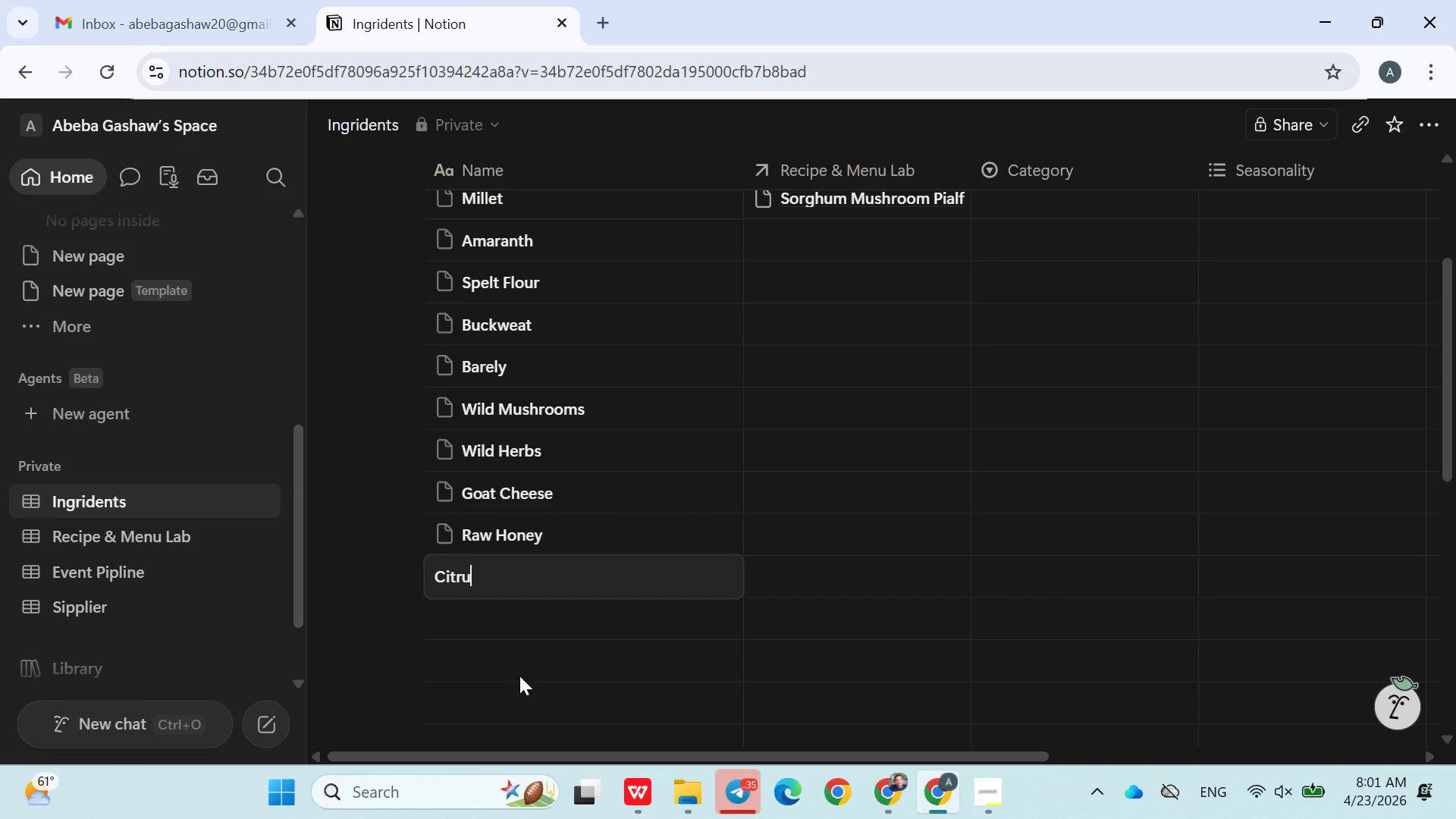 
key(Enter)
 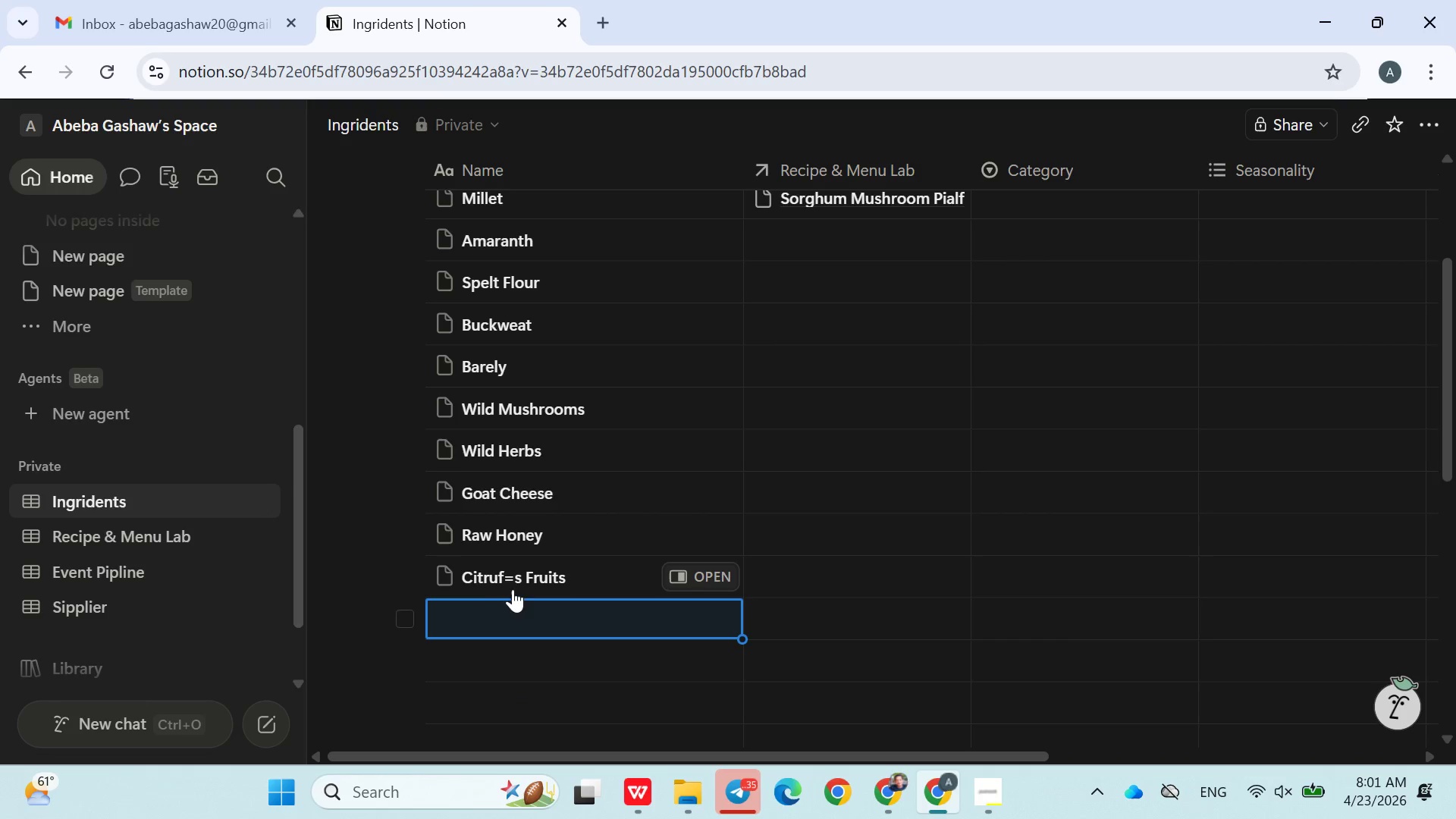 
left_click([513, 578])
 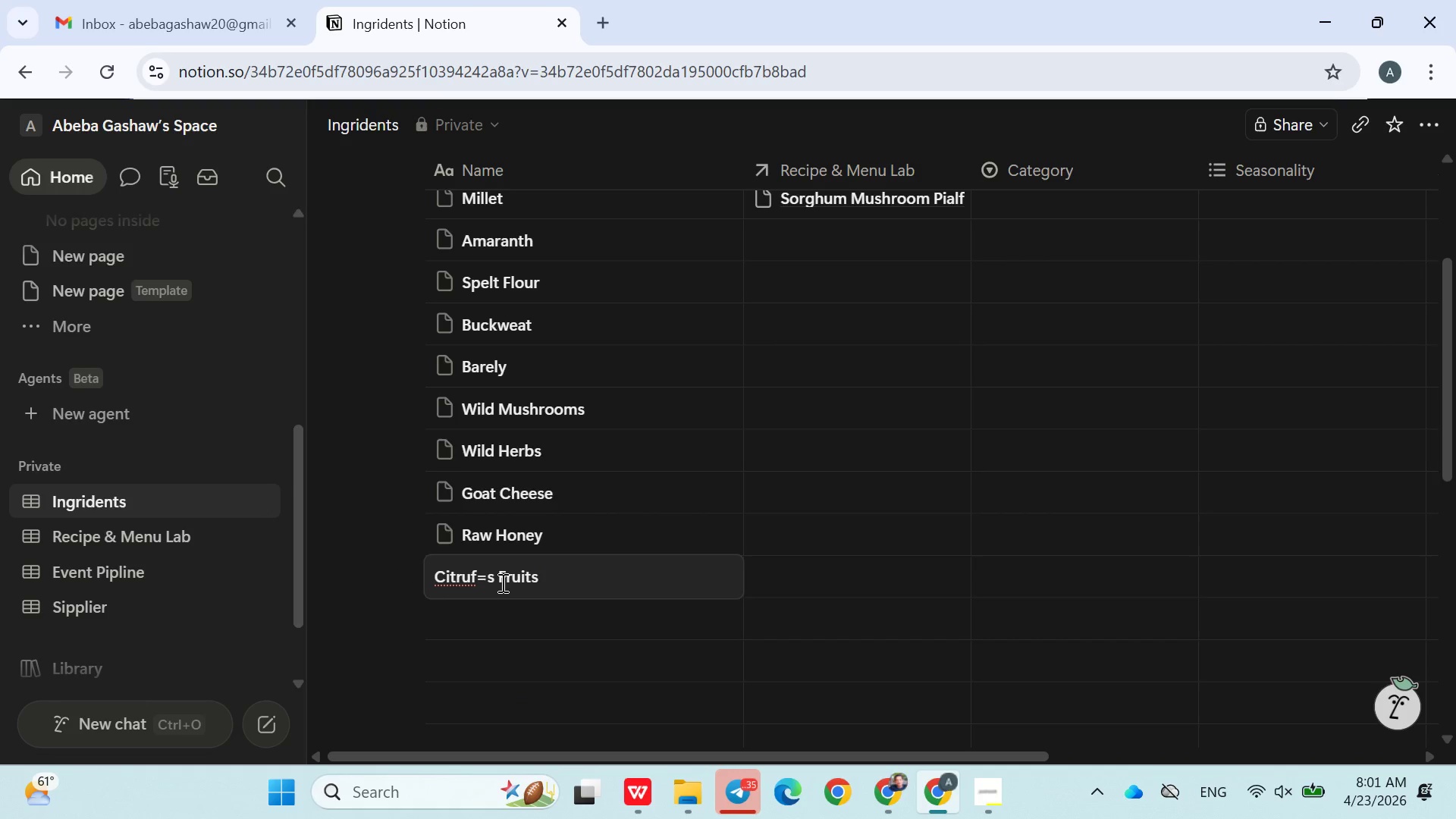 
left_click([498, 585])
 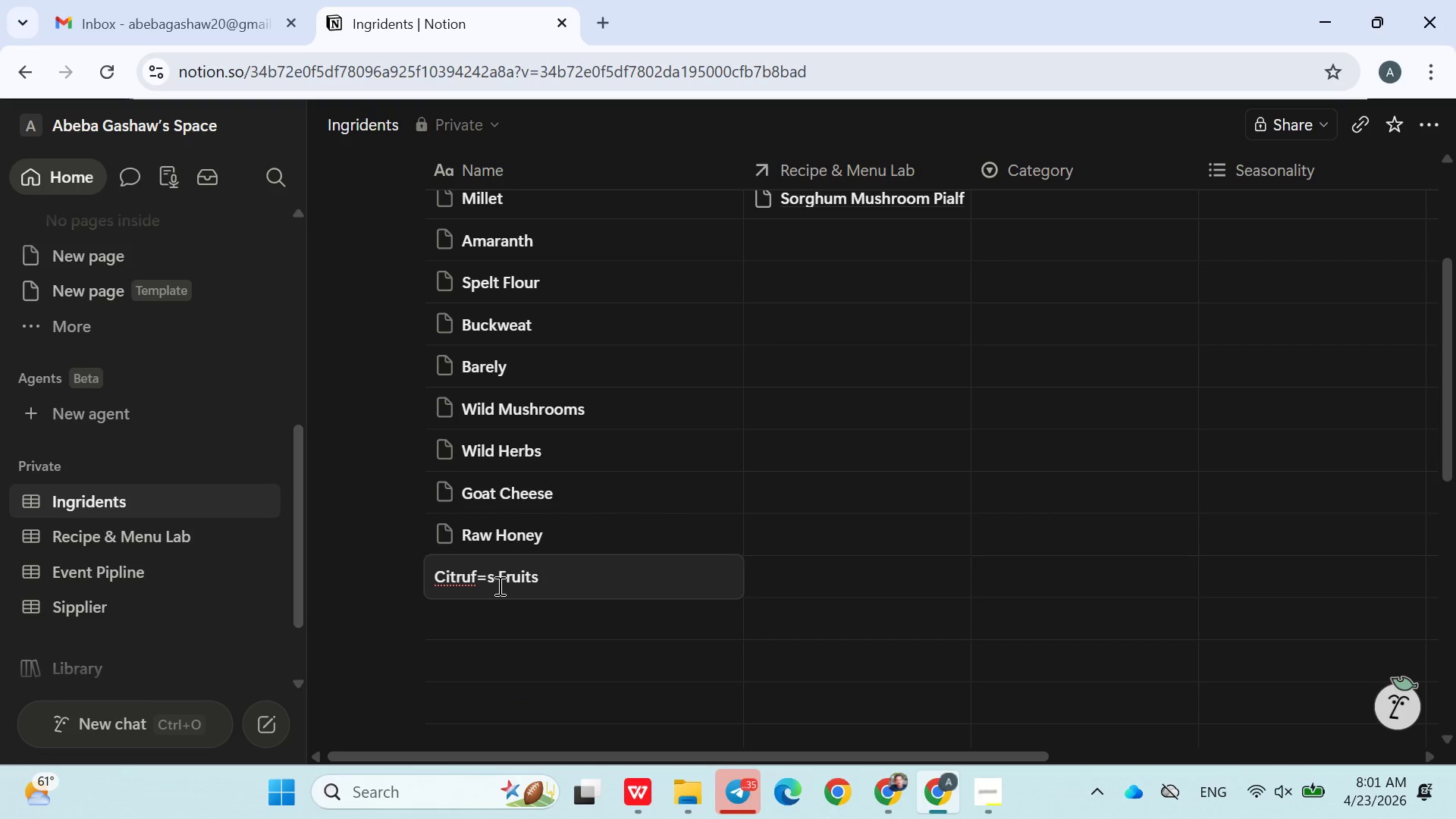 
key(Backspace)
 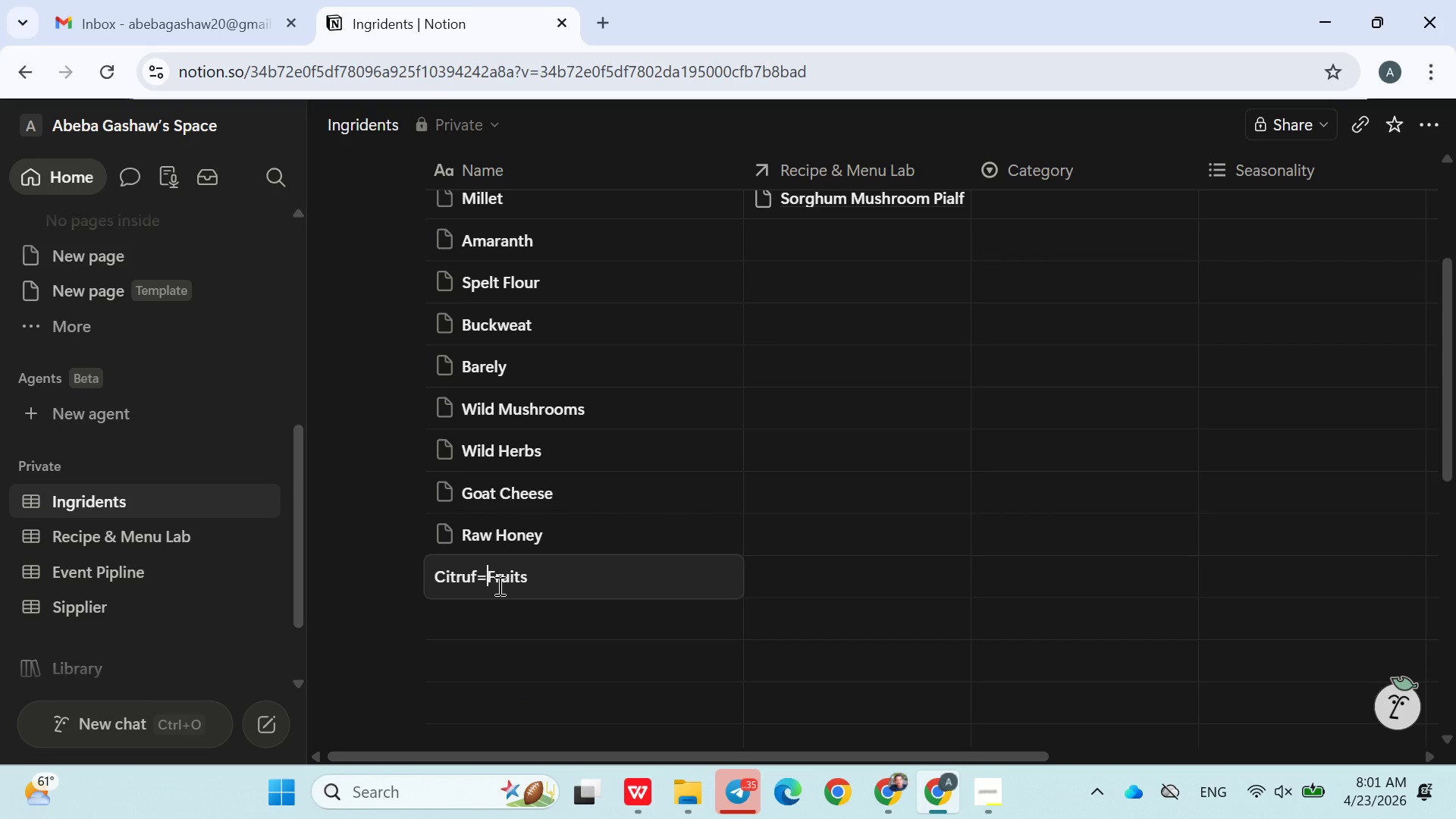 
key(Backspace)
 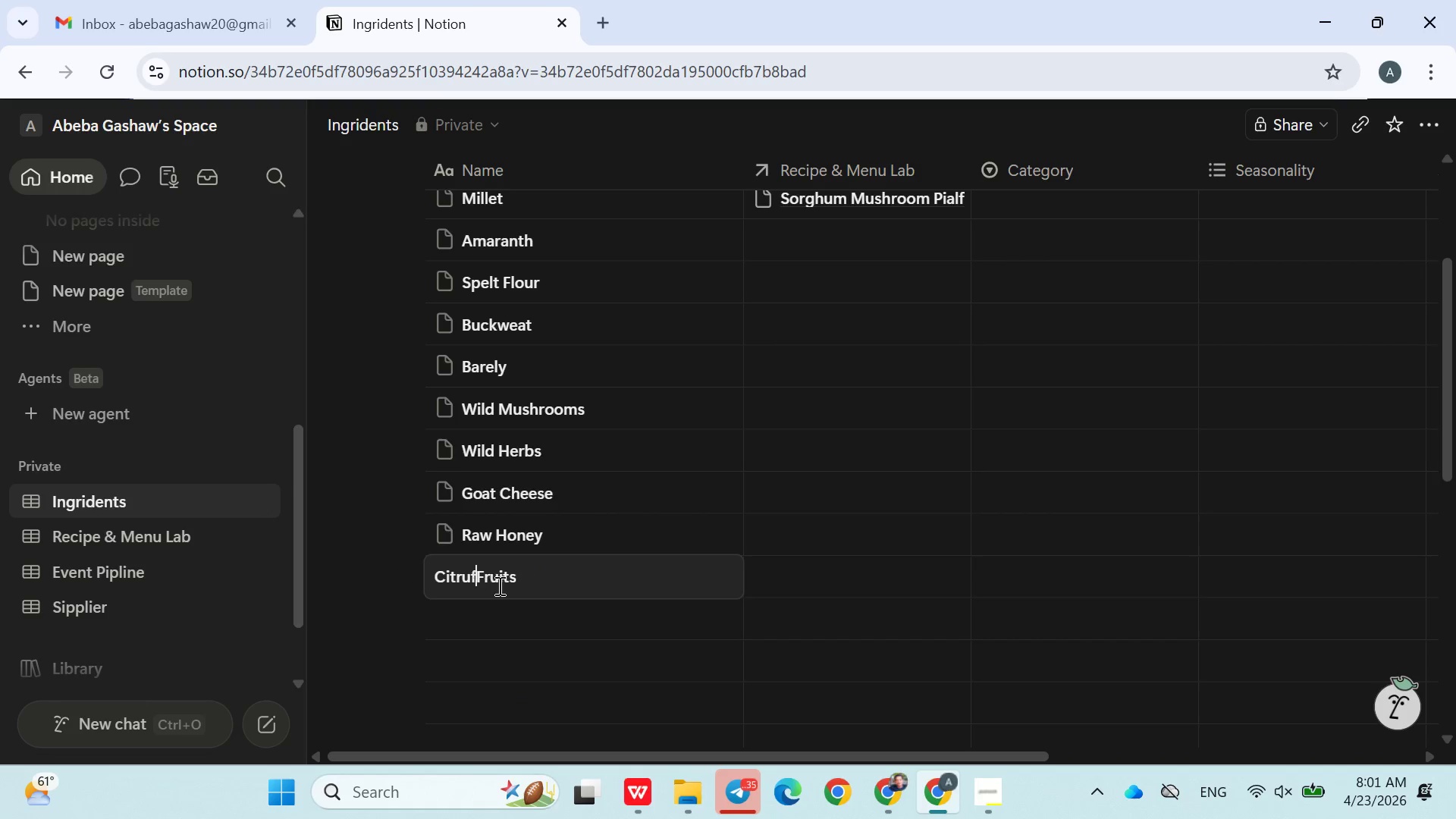 
key(Backspace)
 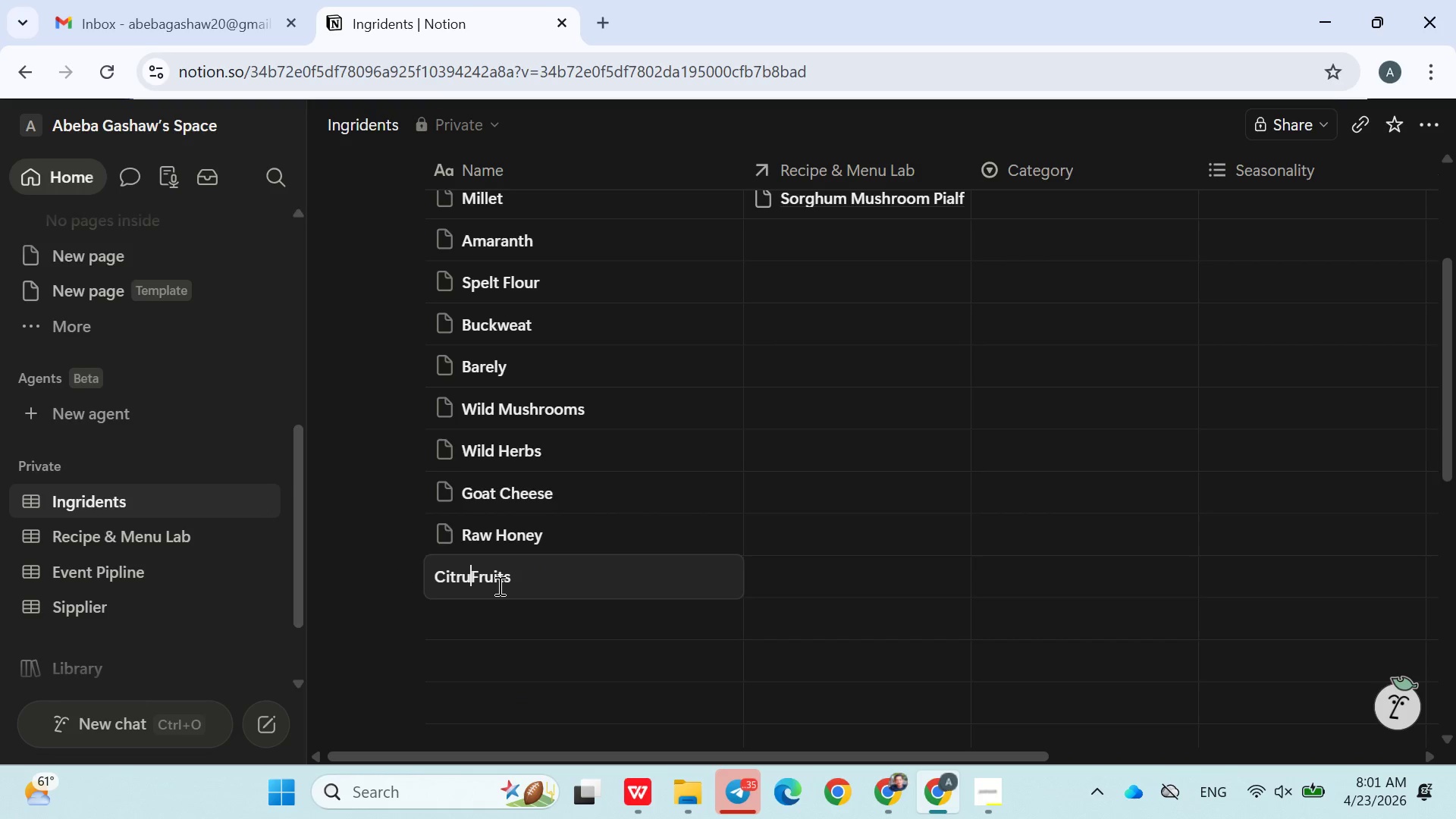 
key(Backspace)
 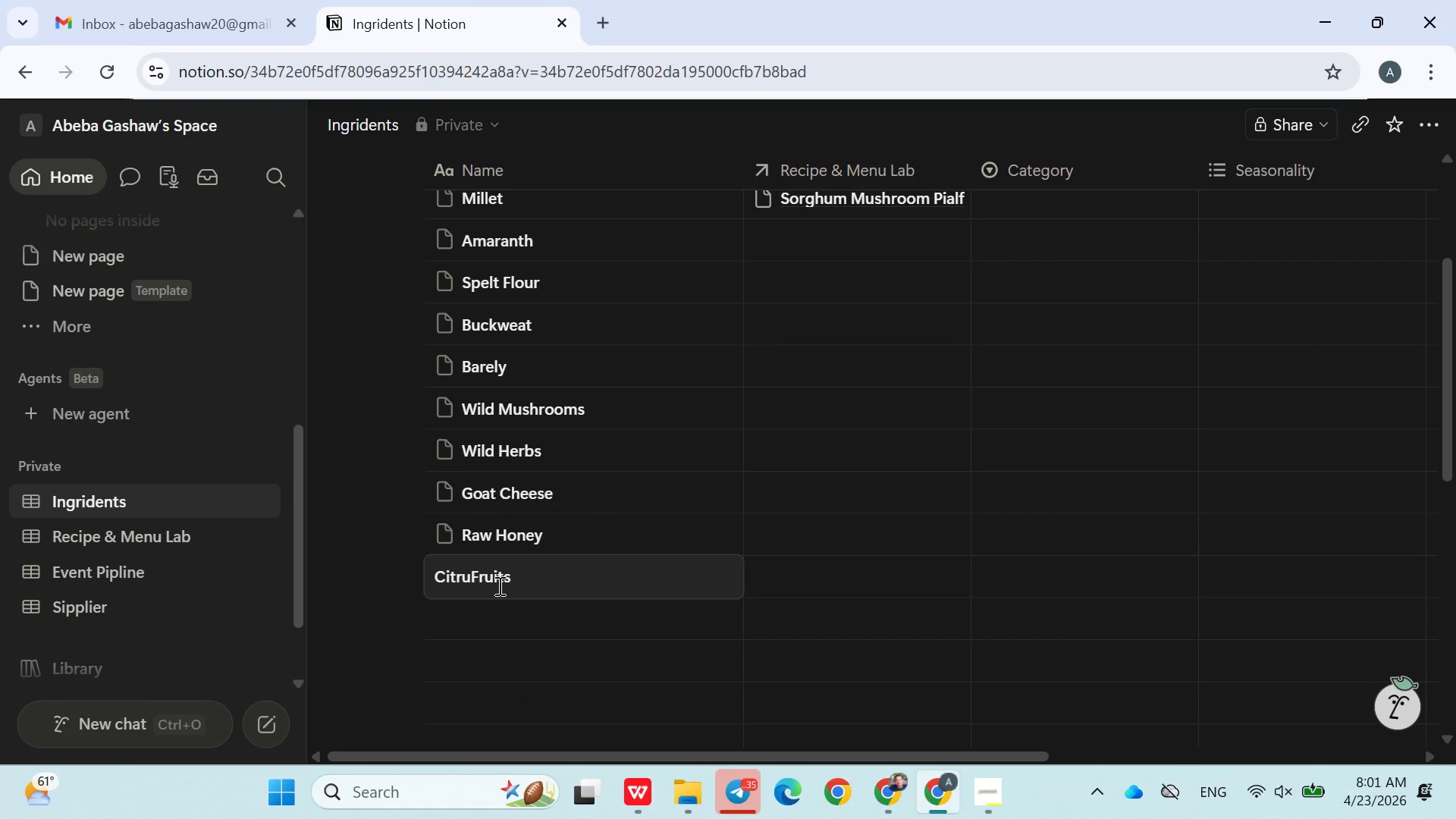 
key(S)
 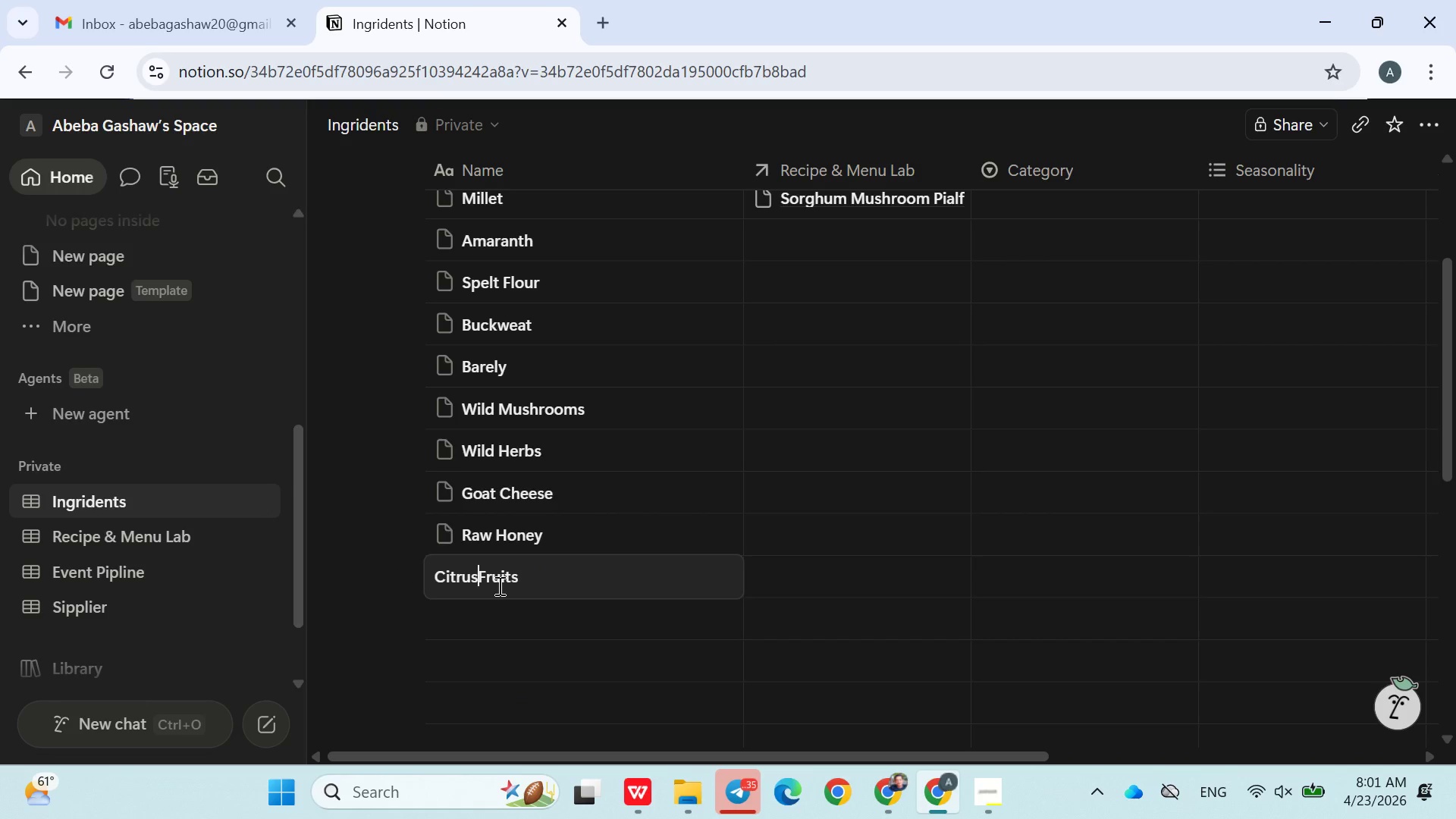 
key(Space)
 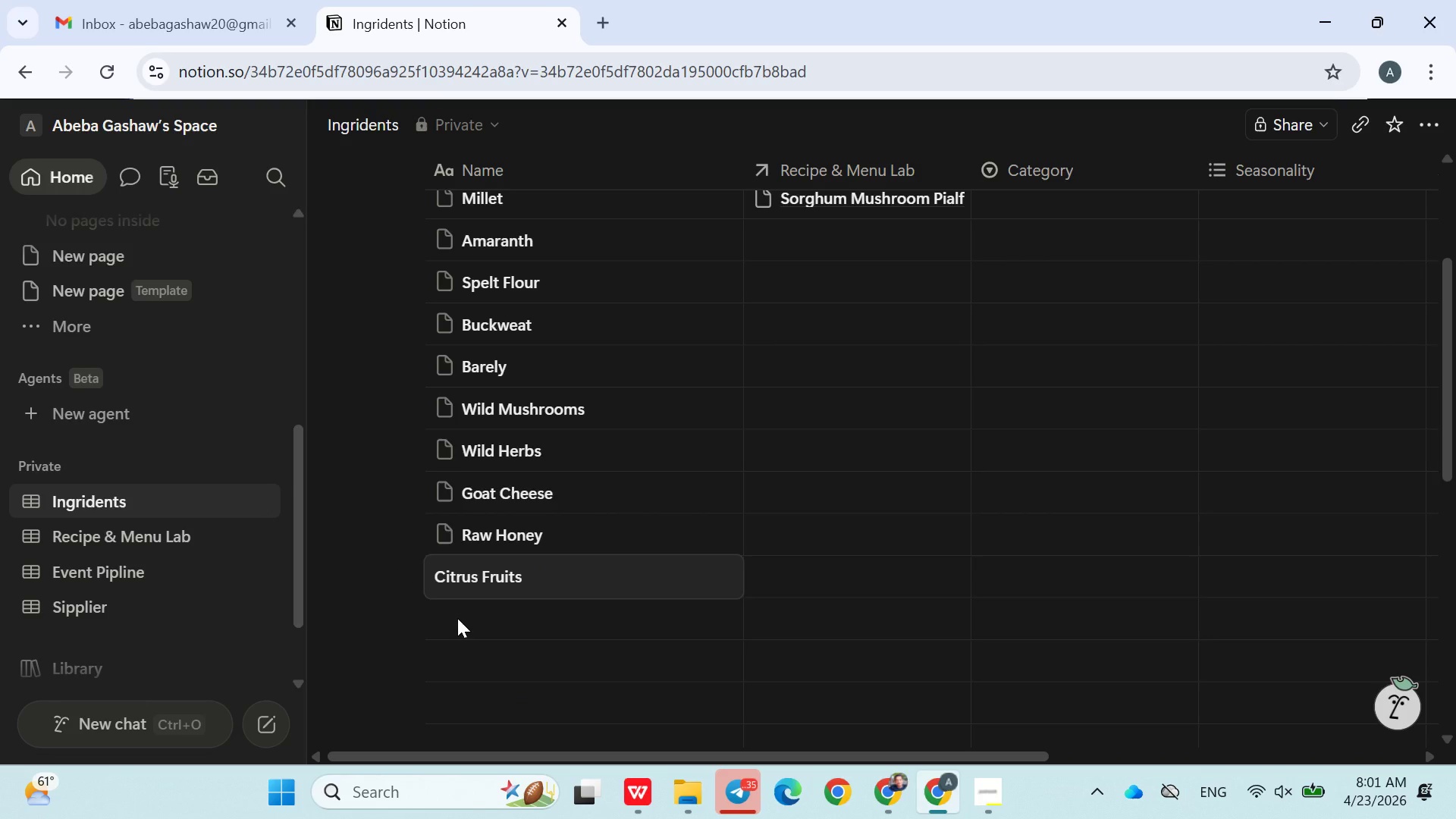 
key(Enter)
 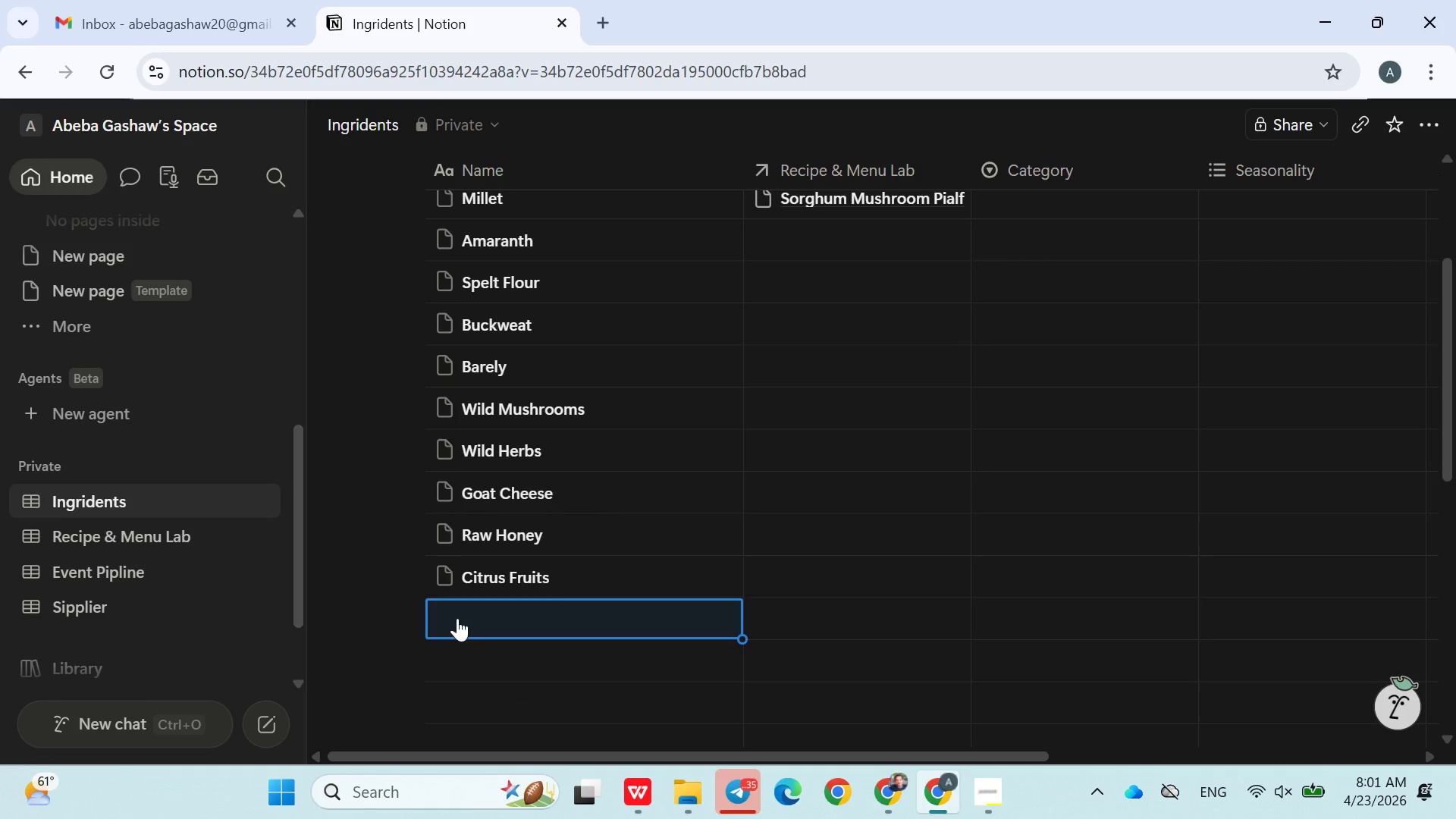 
type(Carrots)
 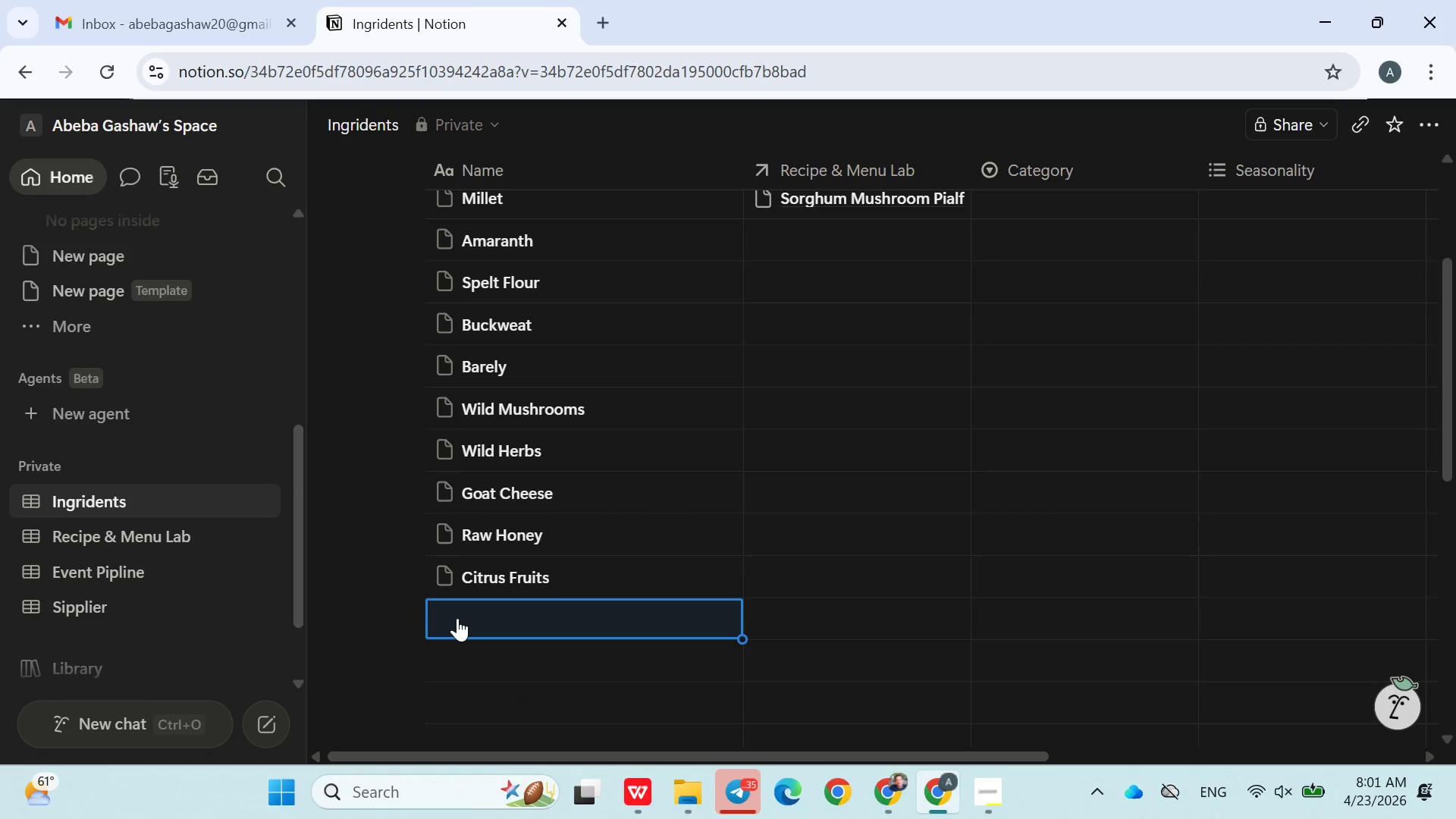 
key(Enter)
 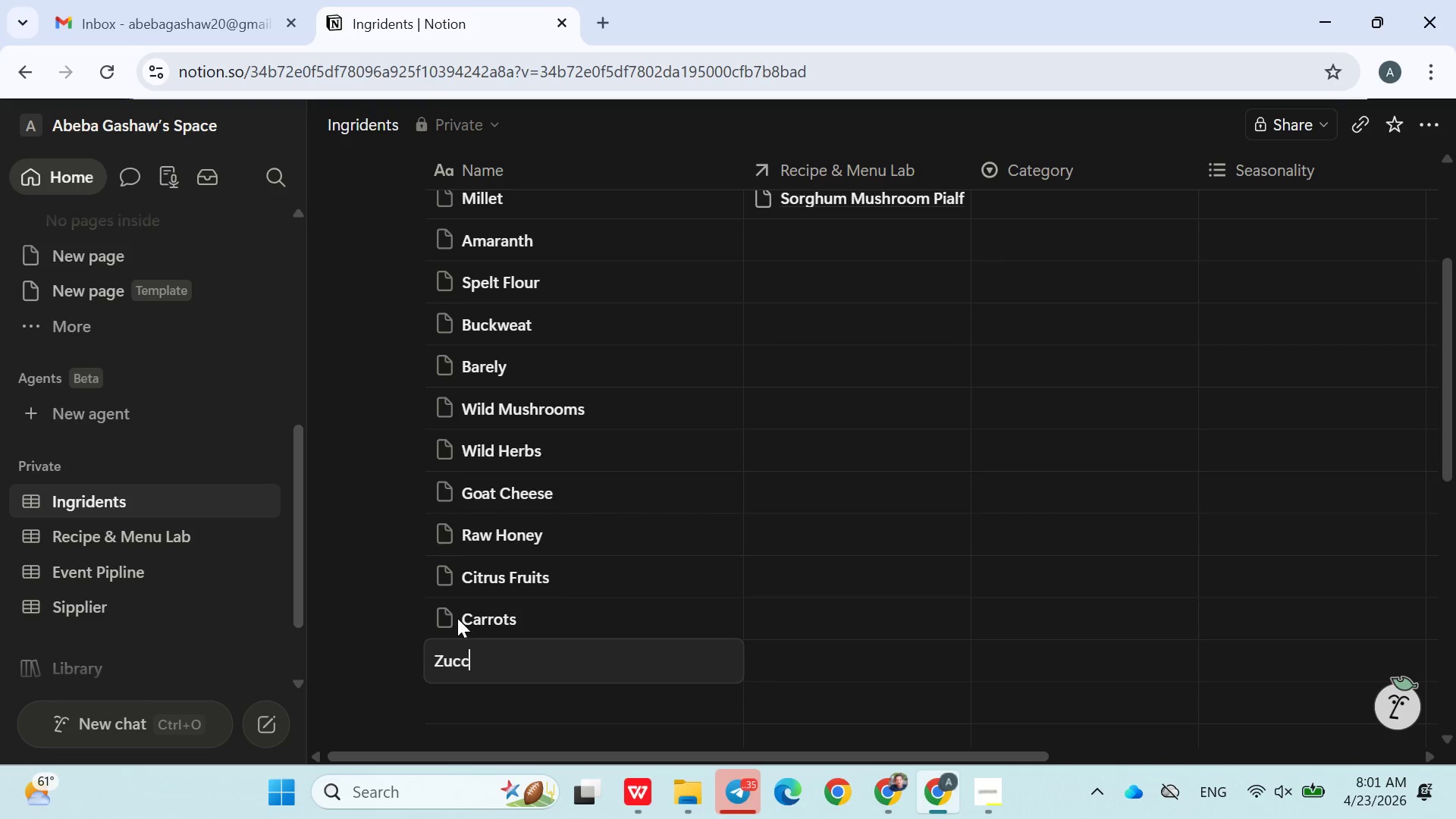 
wait(5.39)
 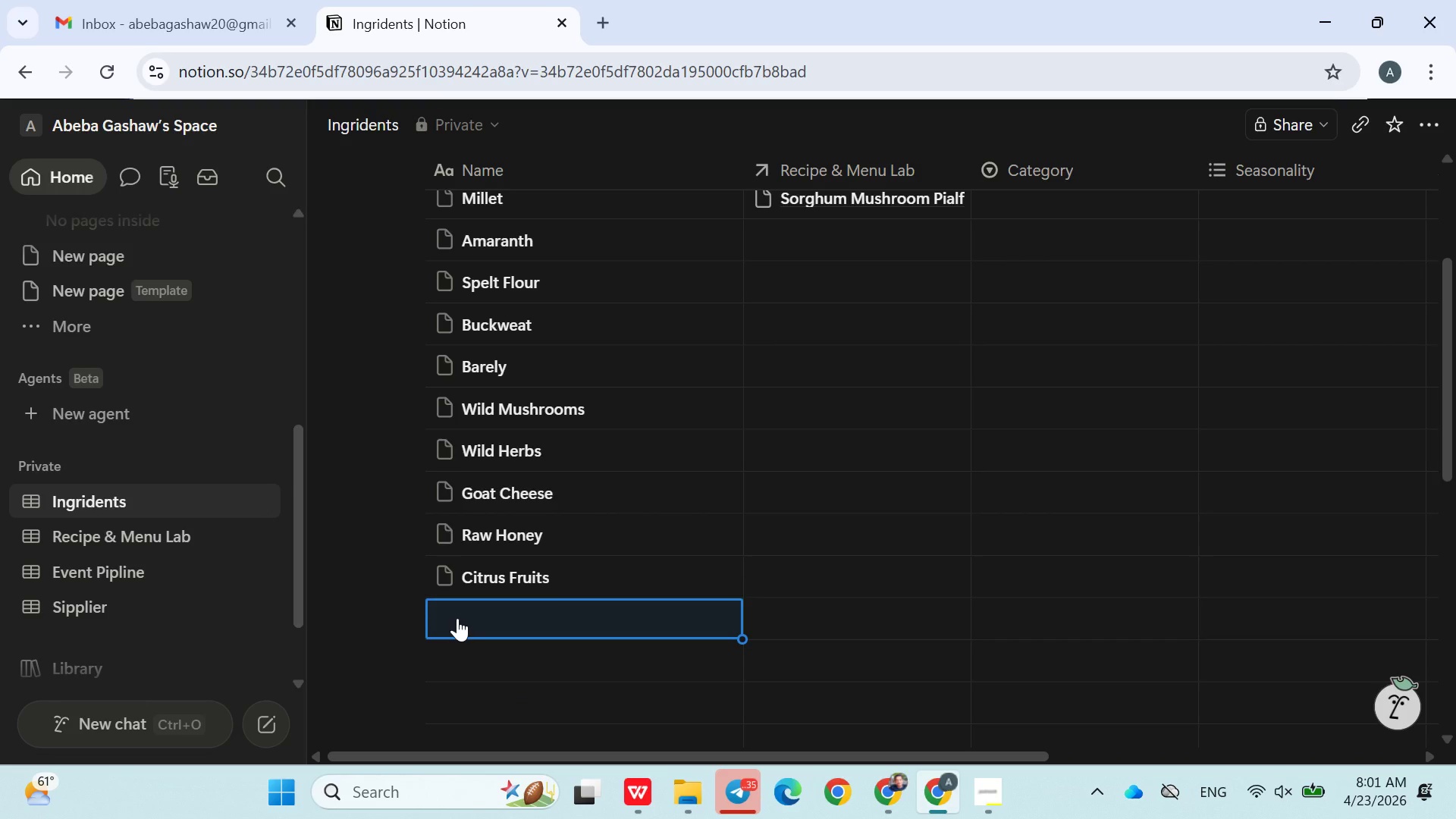 
type(Zi)
key(Backspace)
type(ucchni)
key(Backspace)
key(Backspace)
type(ini)
 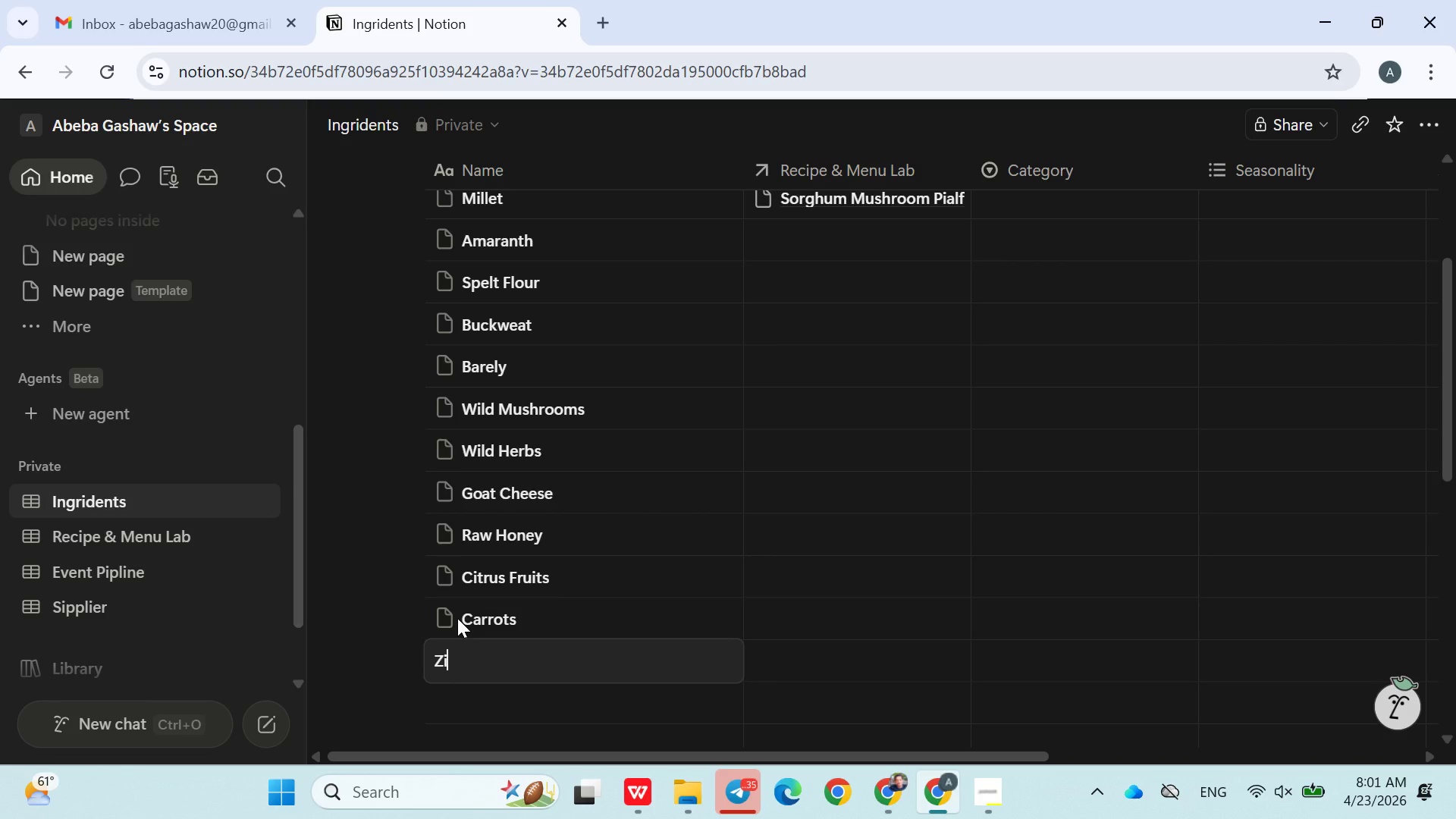 
key(Enter)
 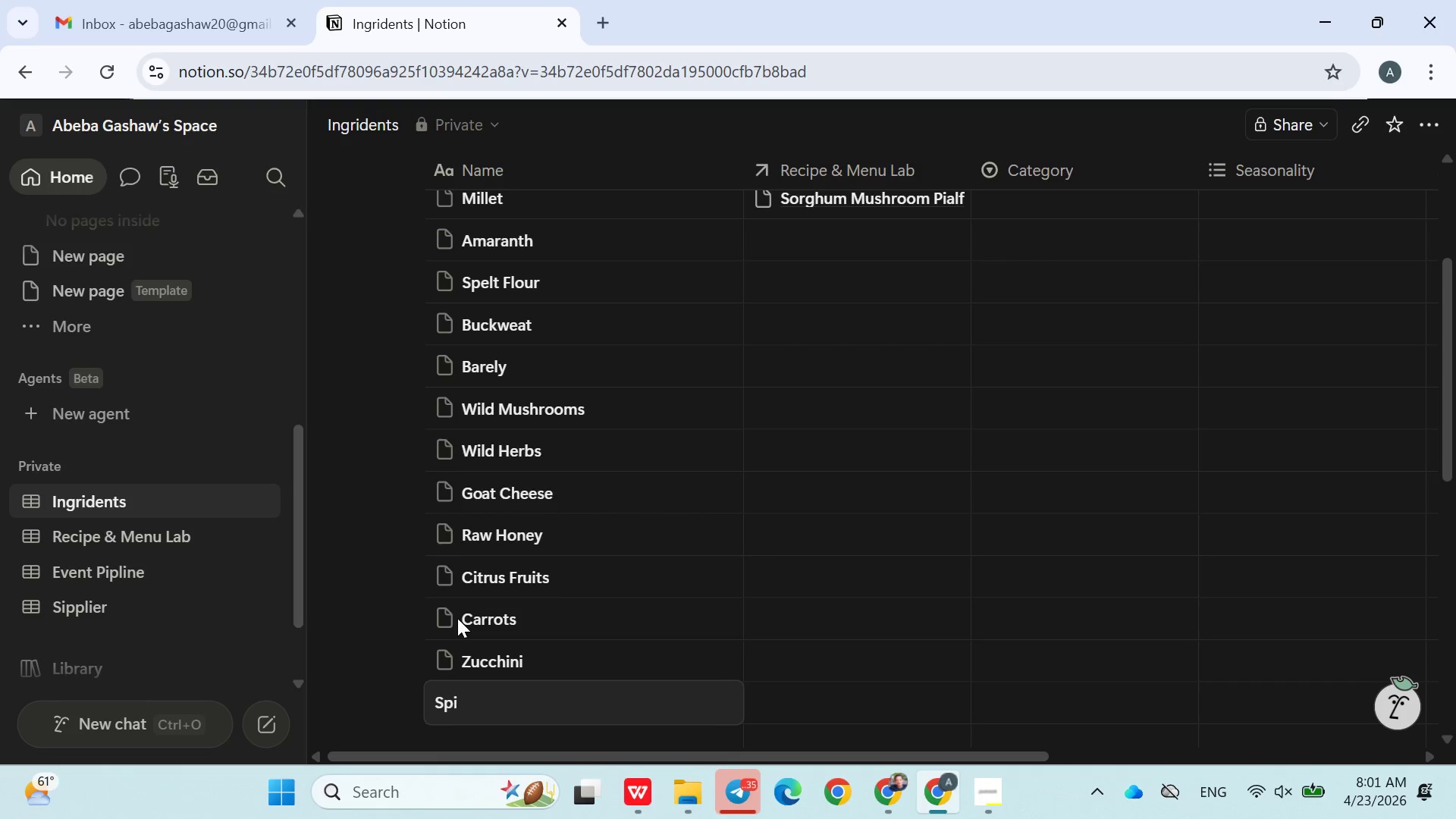 
type(Spinach])
 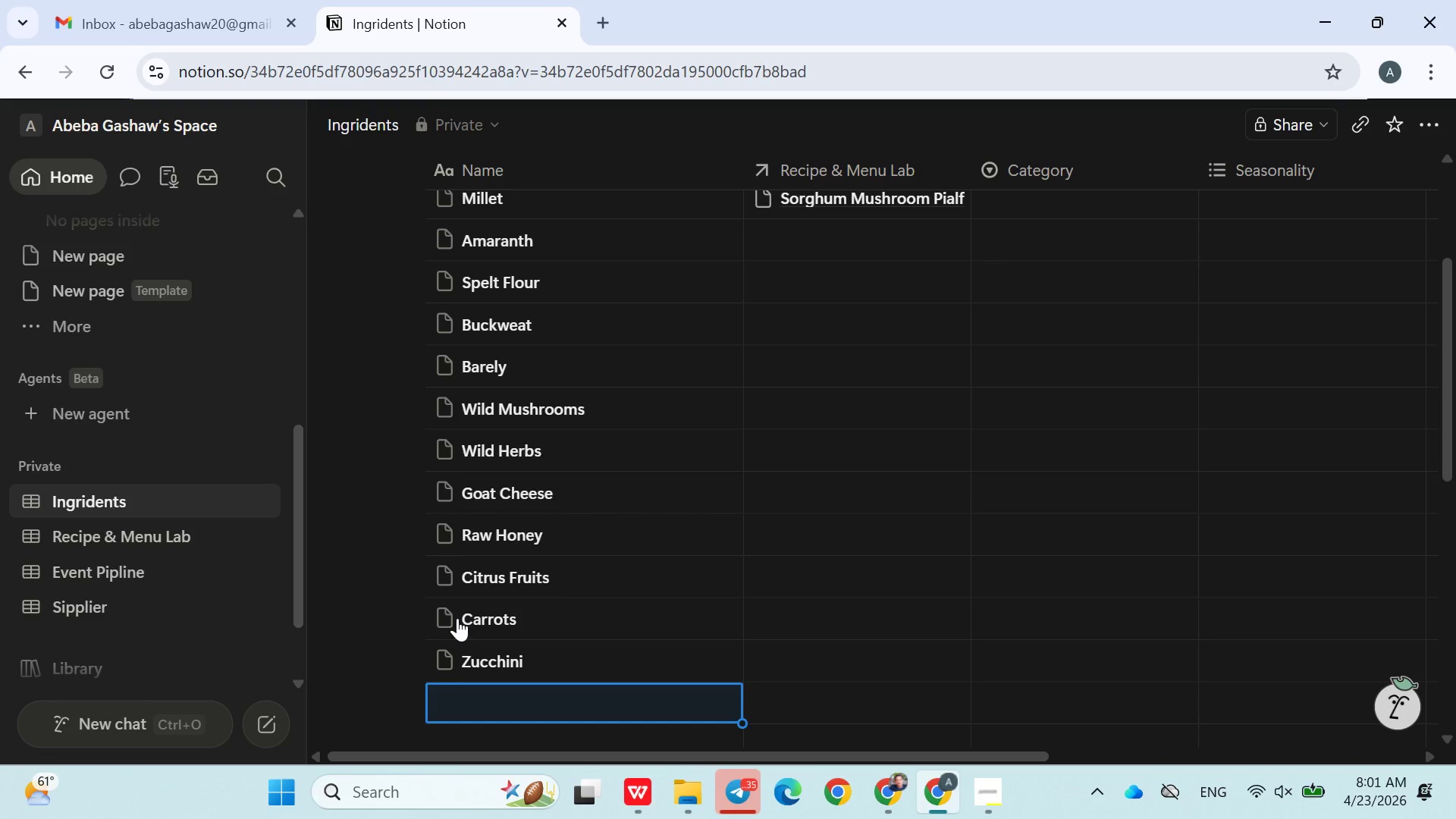 
key(Enter)
 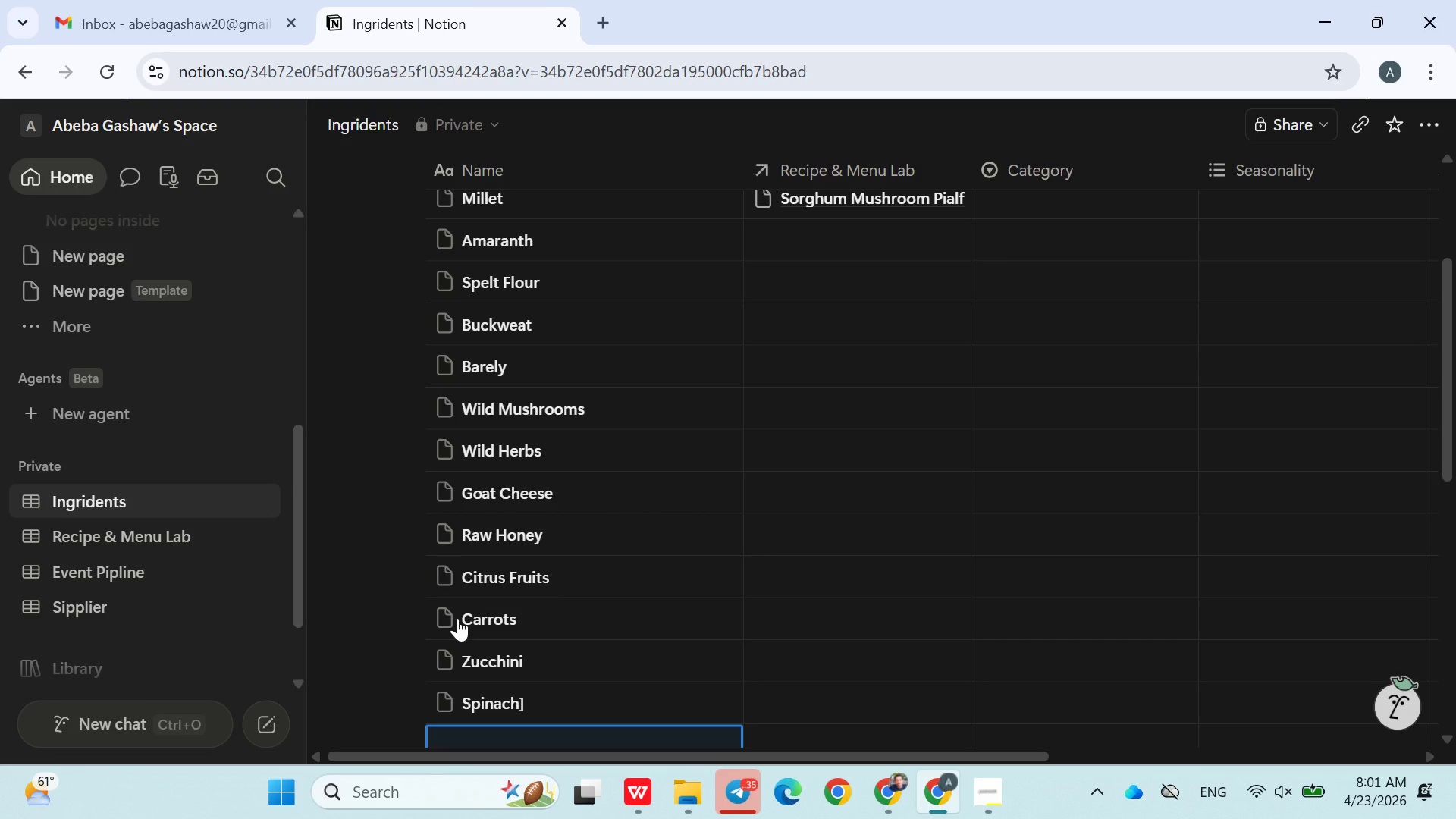 
left_click([566, 701])
 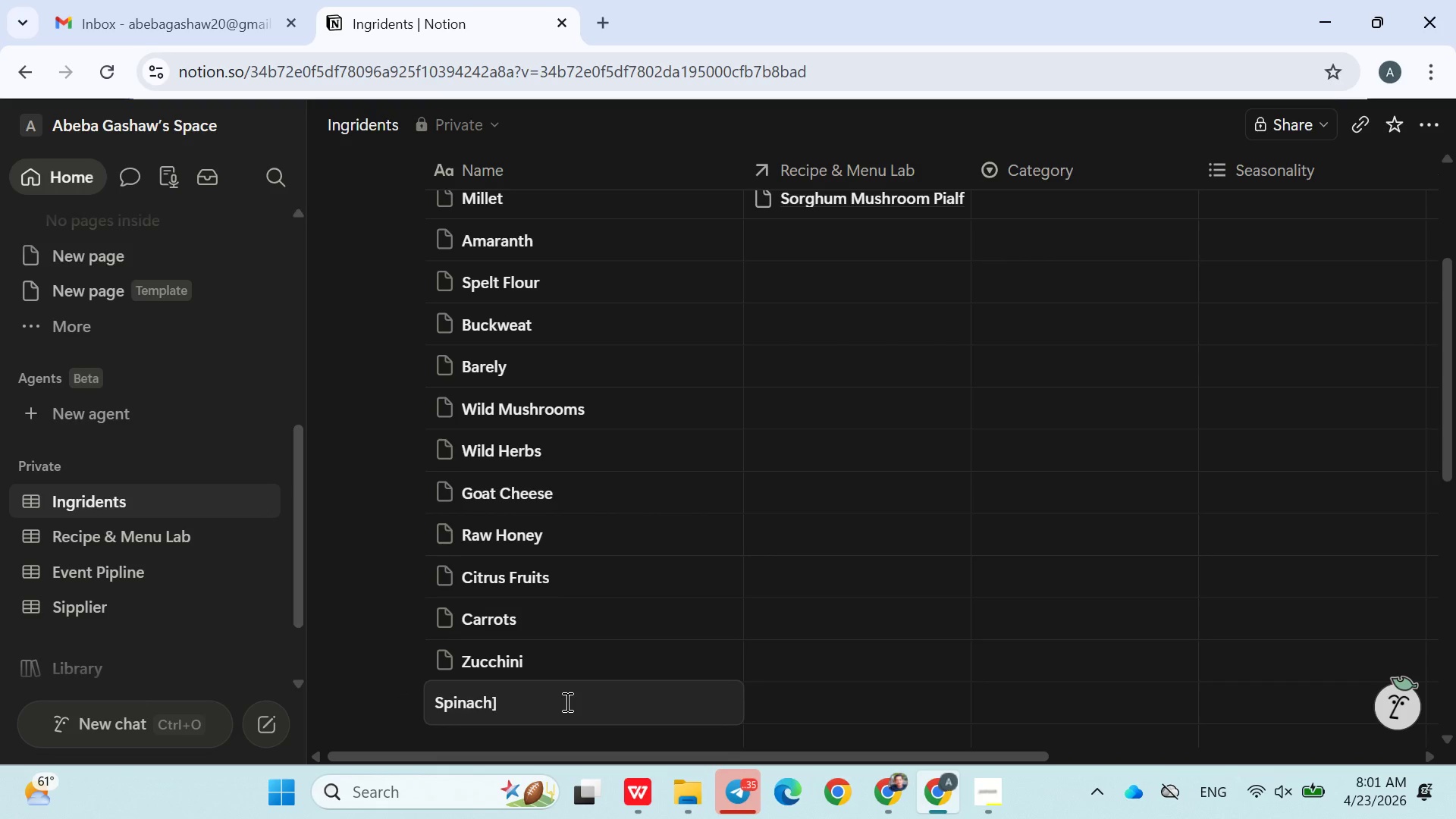 
key(Backspace)
 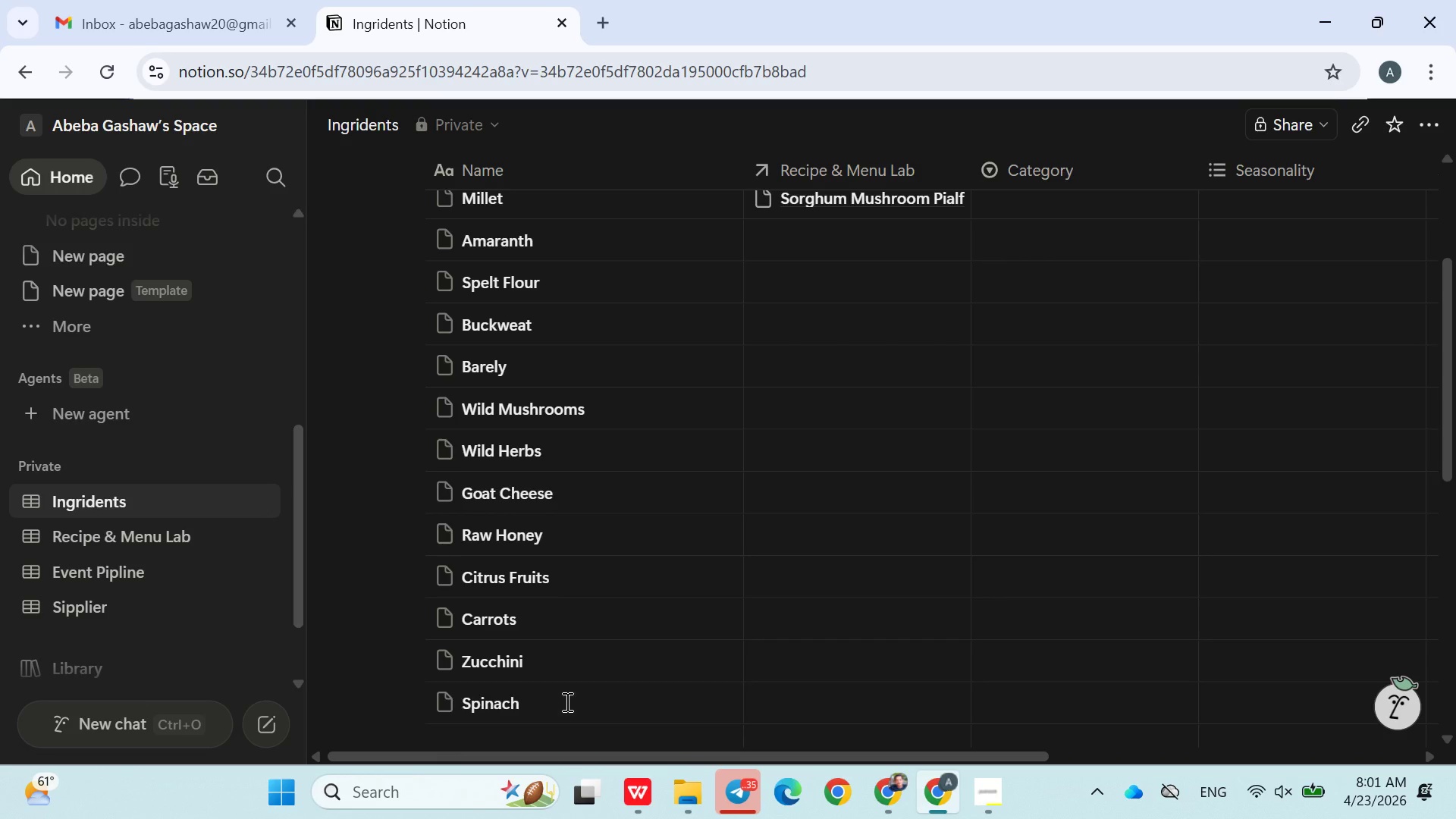 
key(Enter)
 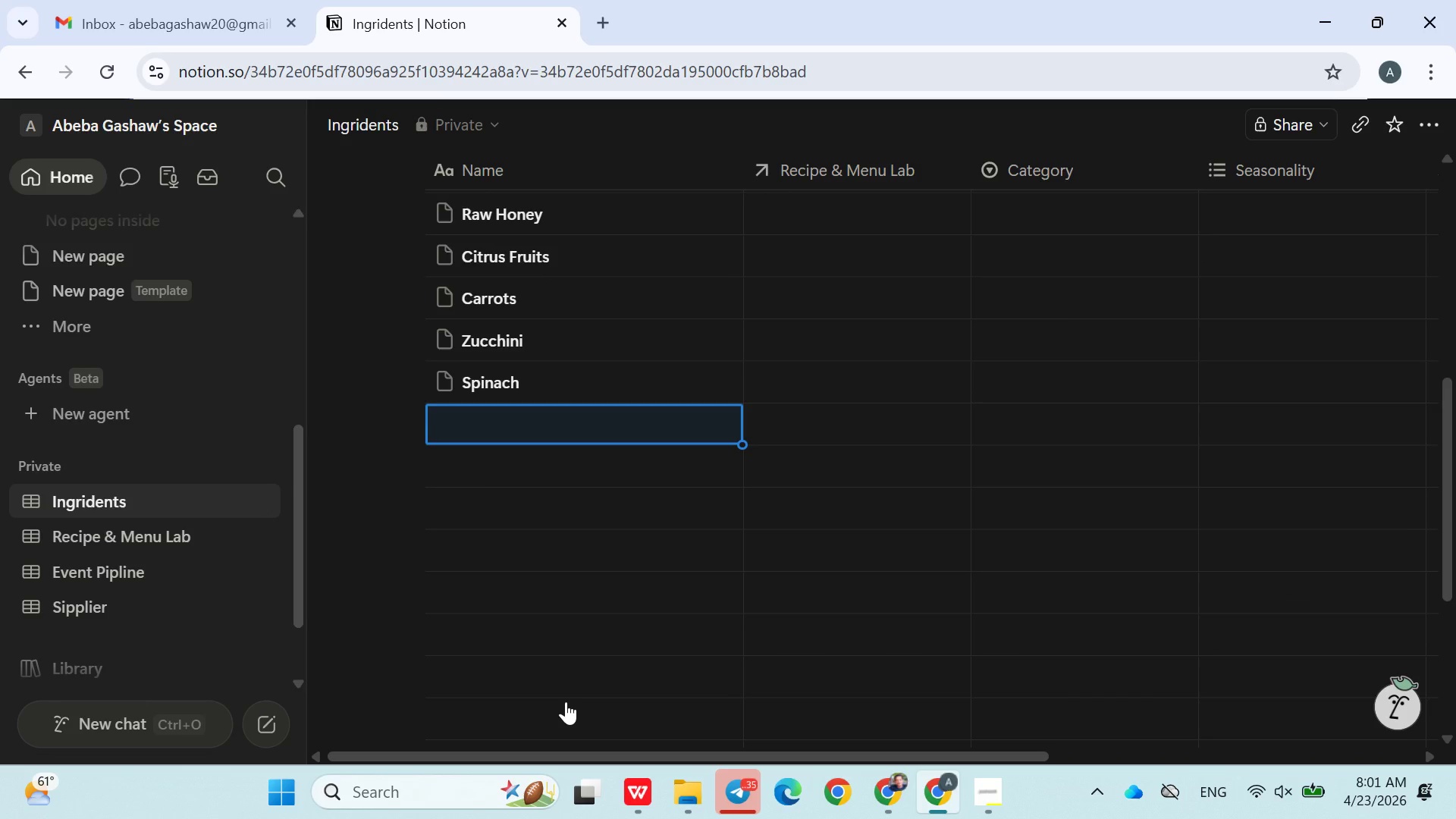 
type(Kale)
 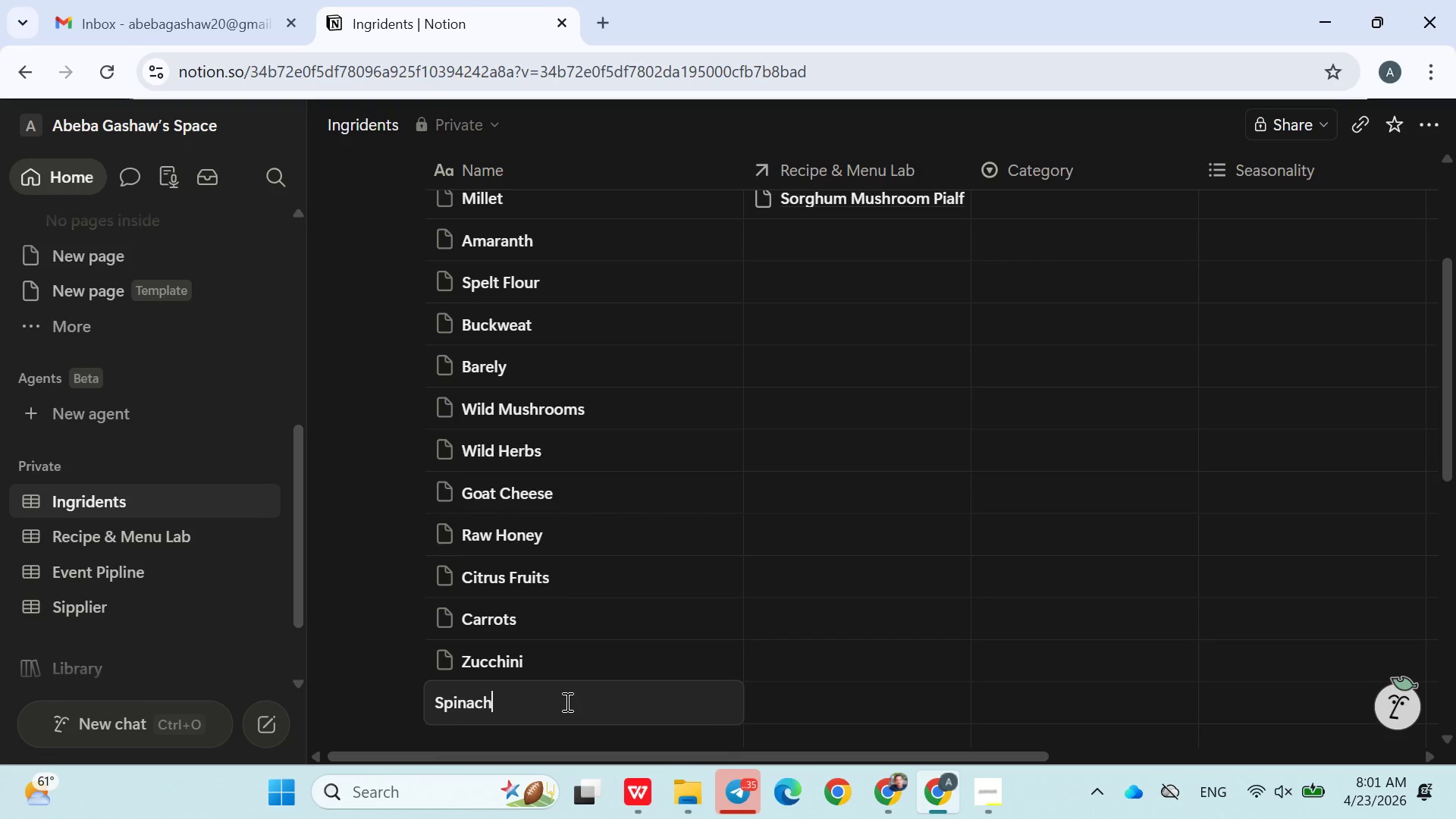 
key(Enter)
 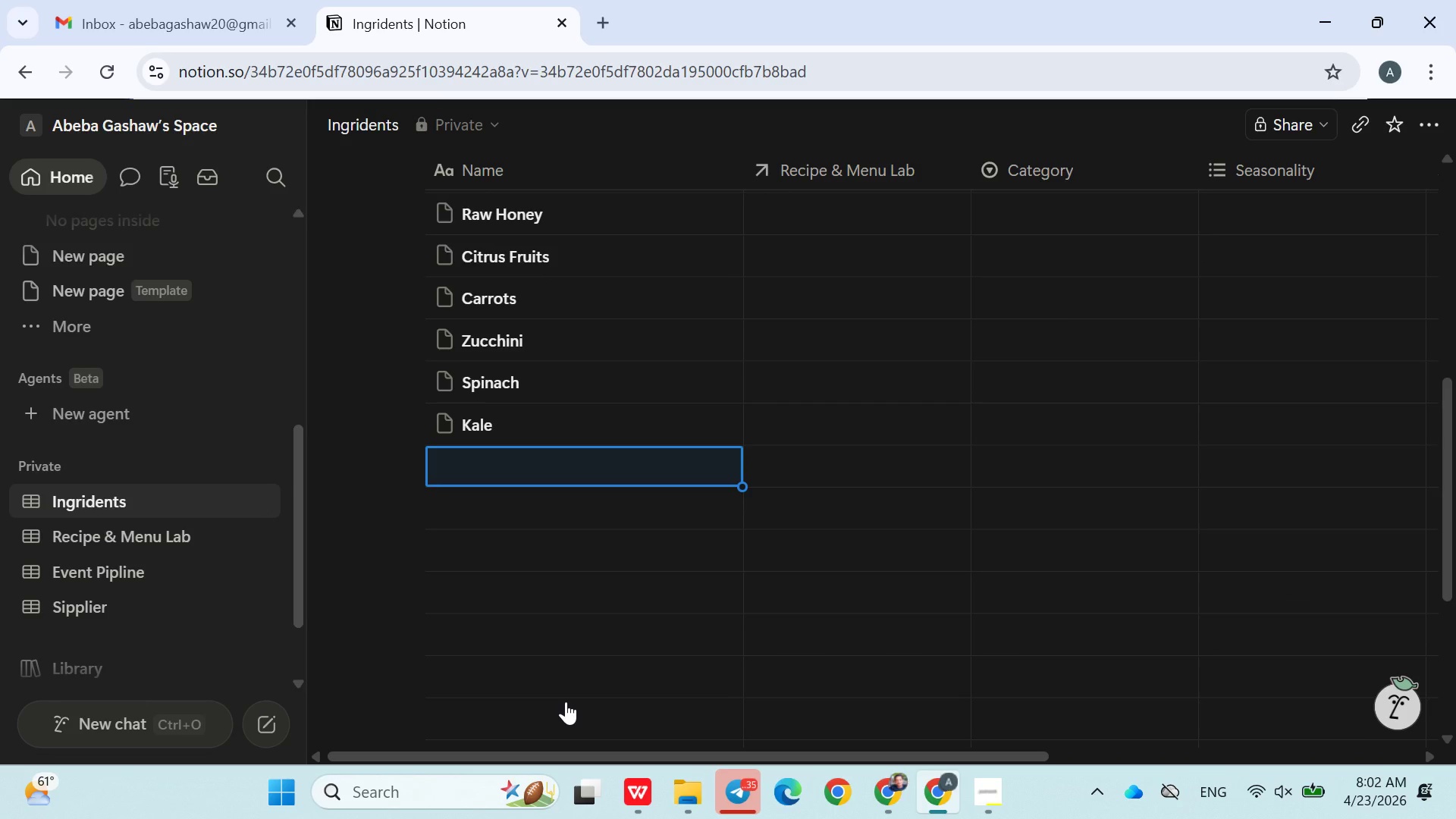 
wait(5.58)
 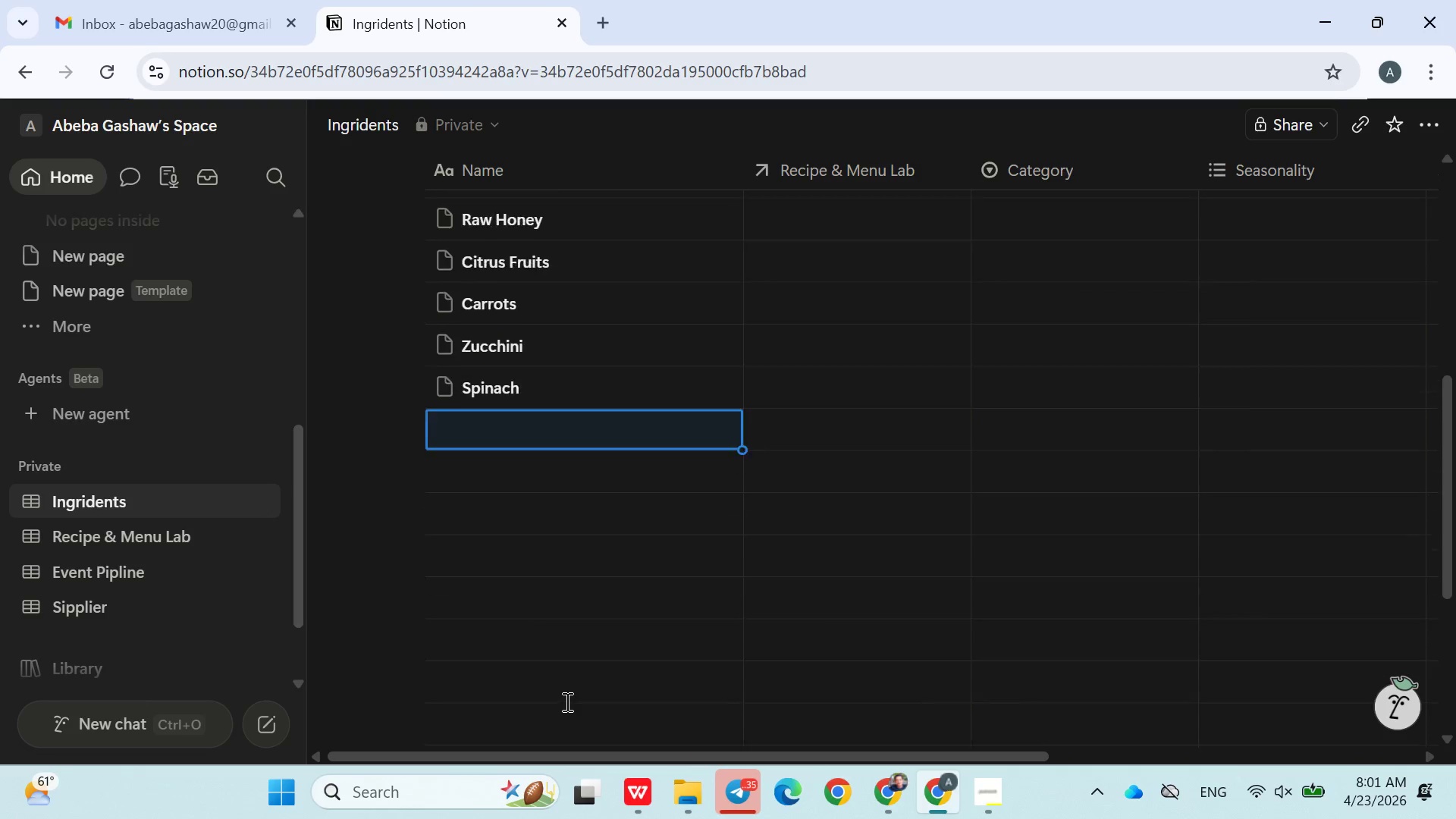 
type(Basil)
 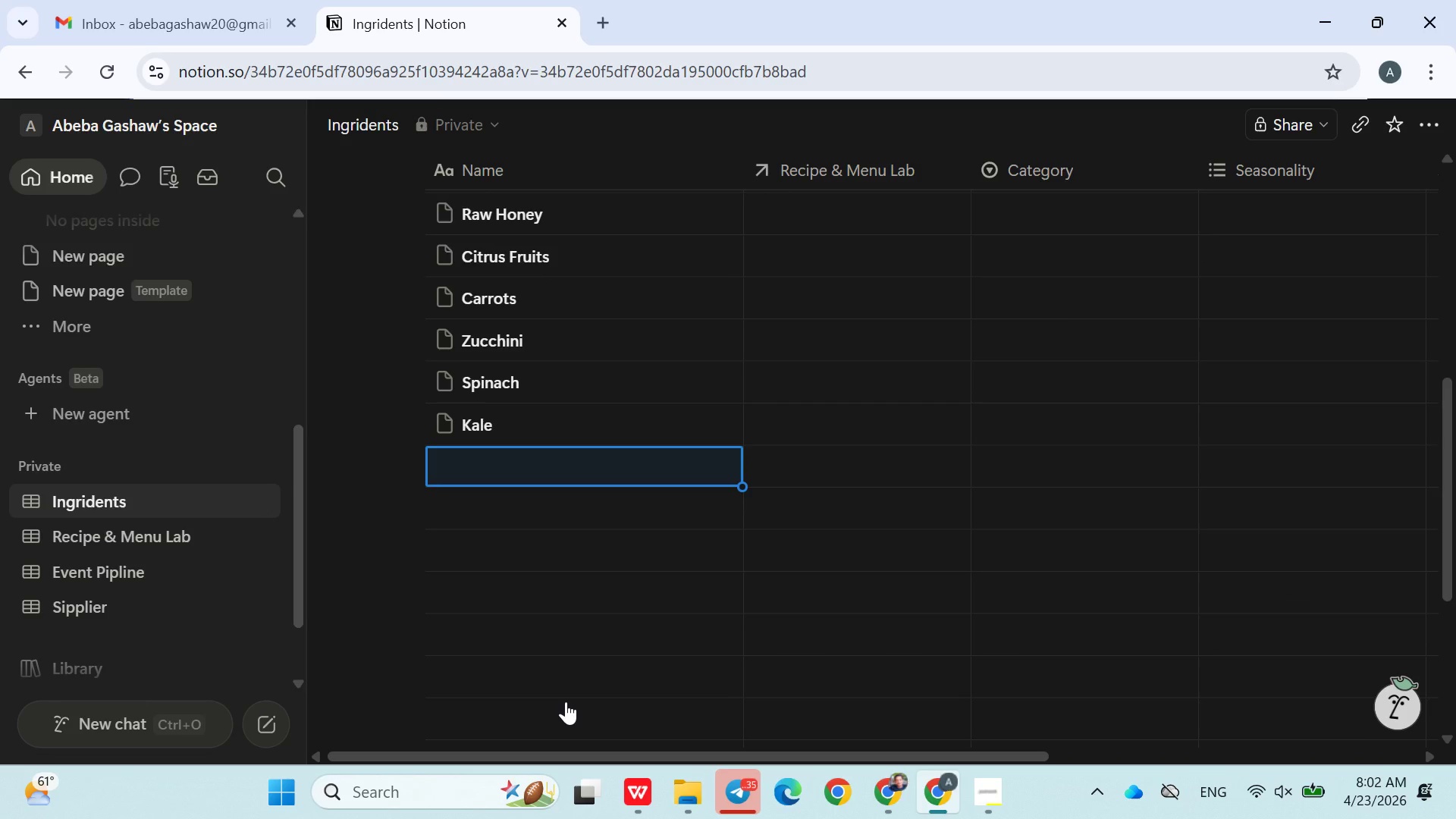 
key(Enter)
 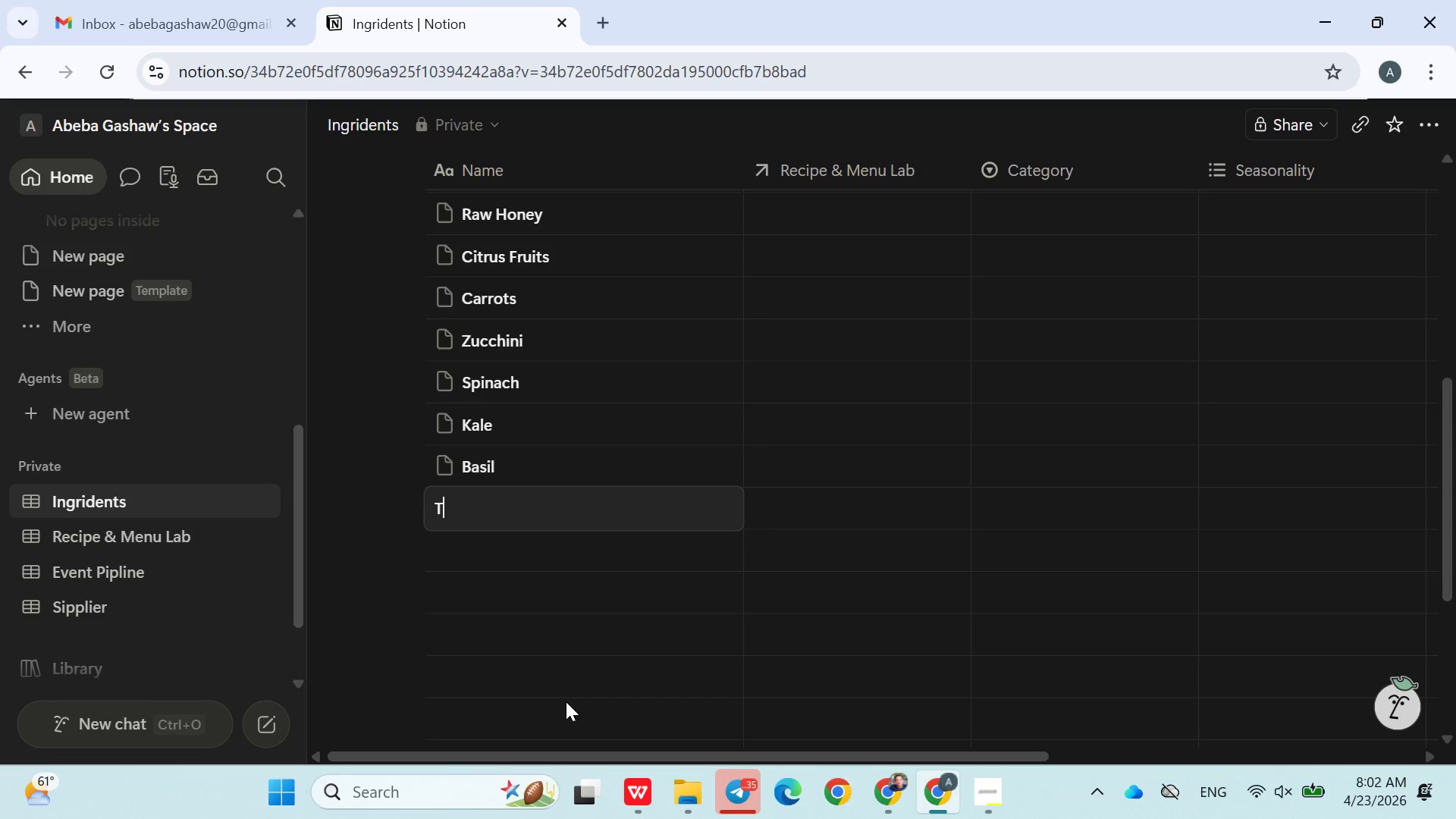 
type(Thyme)
 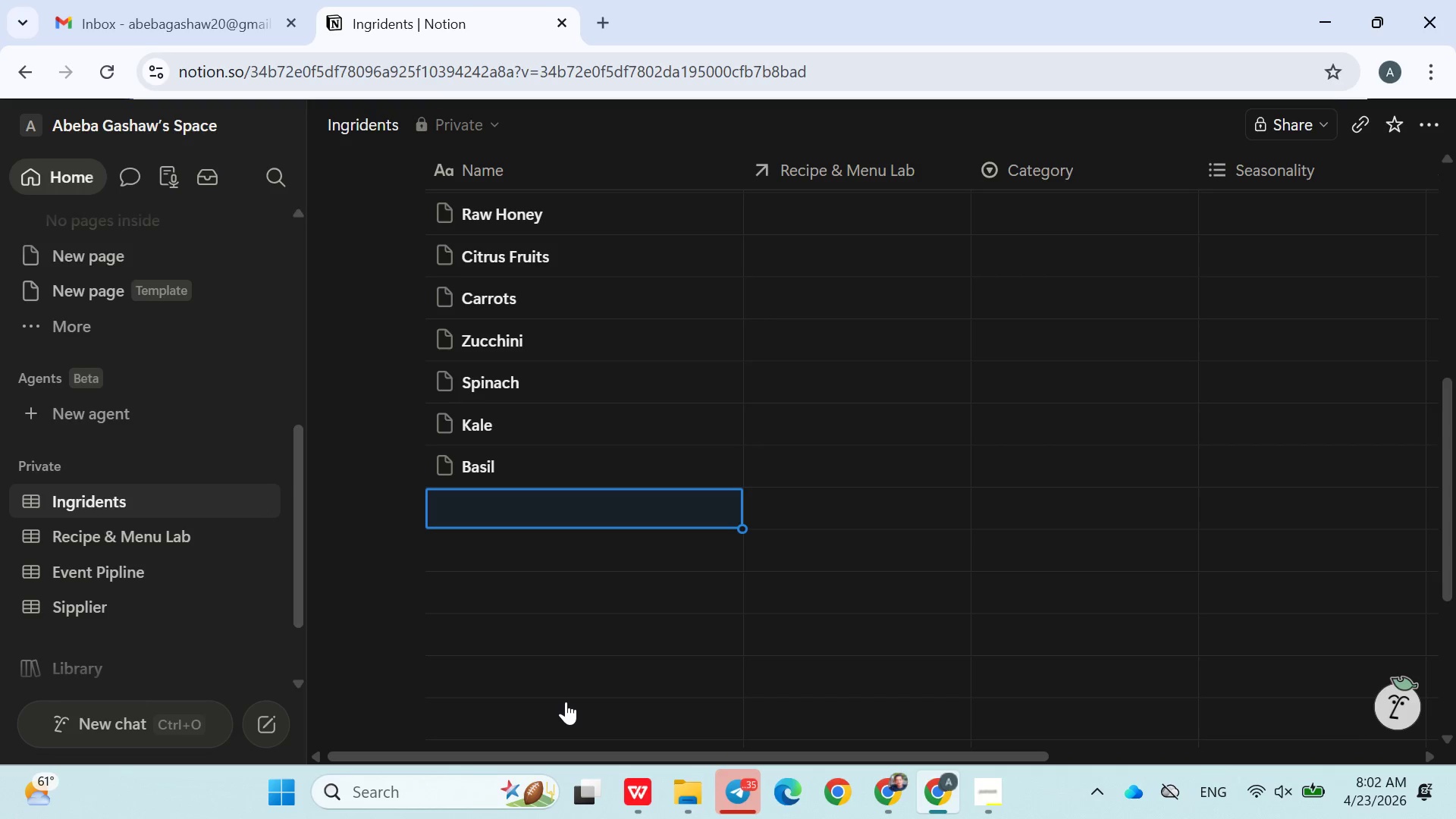 
key(Enter)
 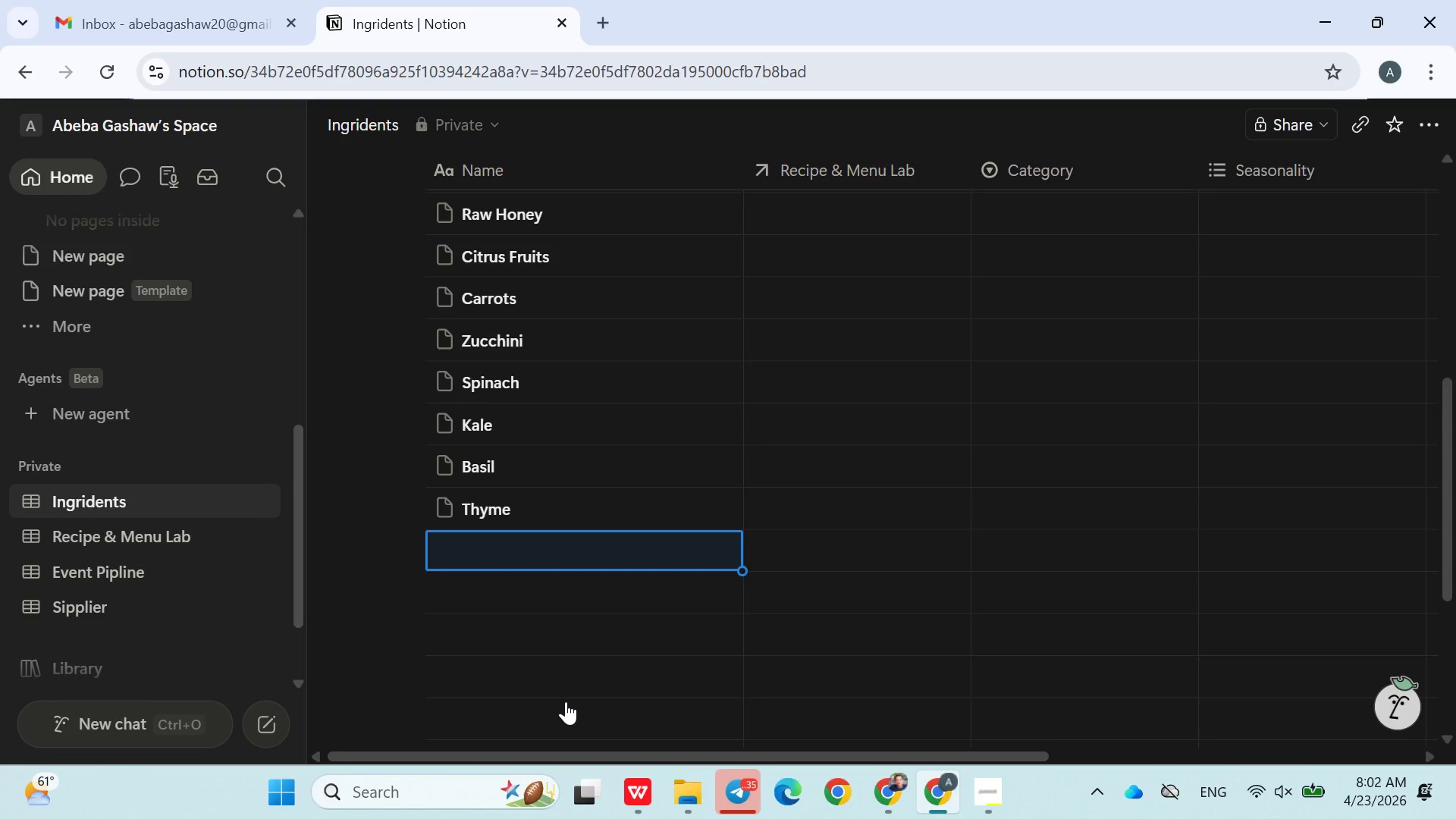 
wait(7.02)
 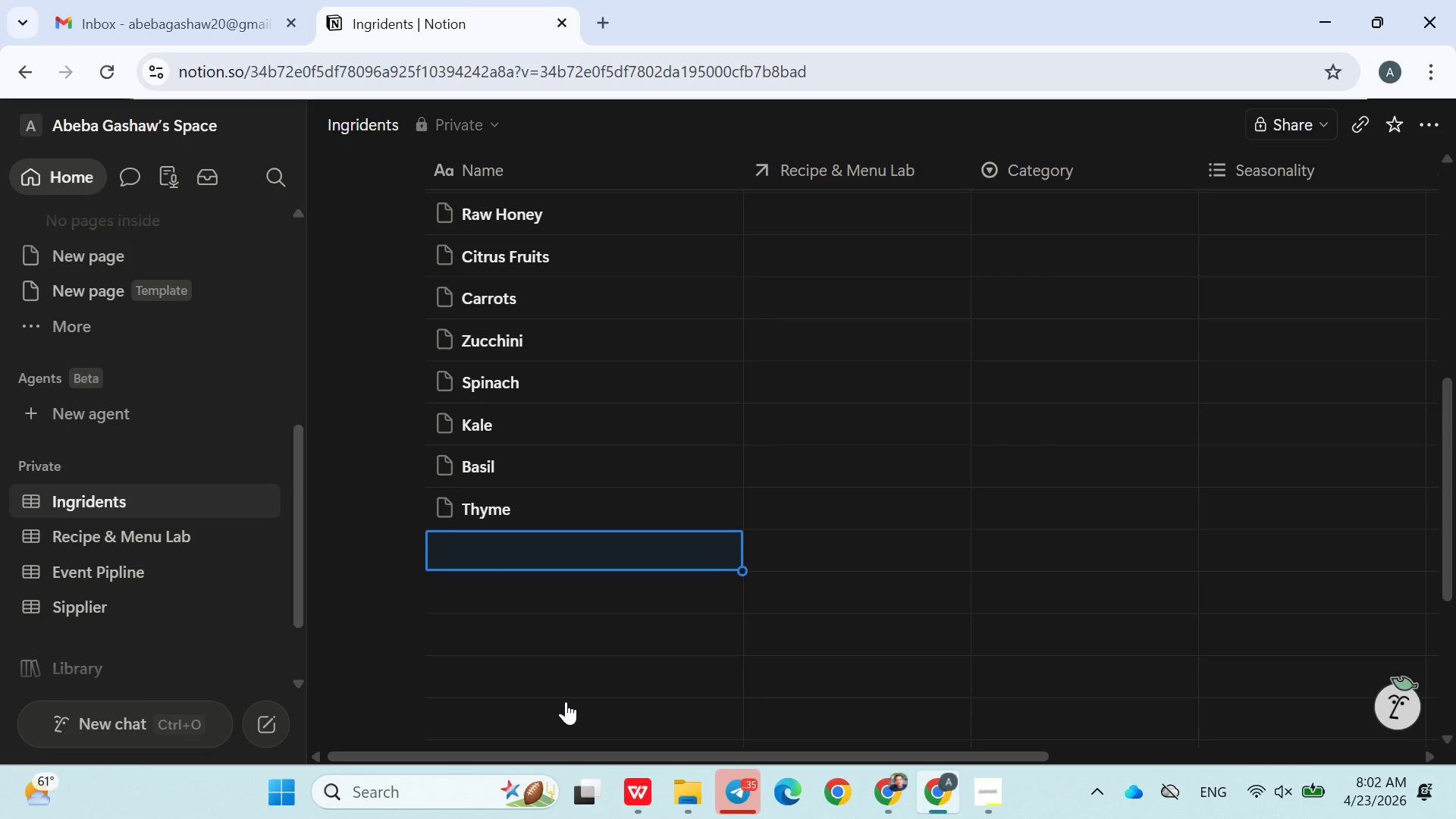 
type(Risemary)
 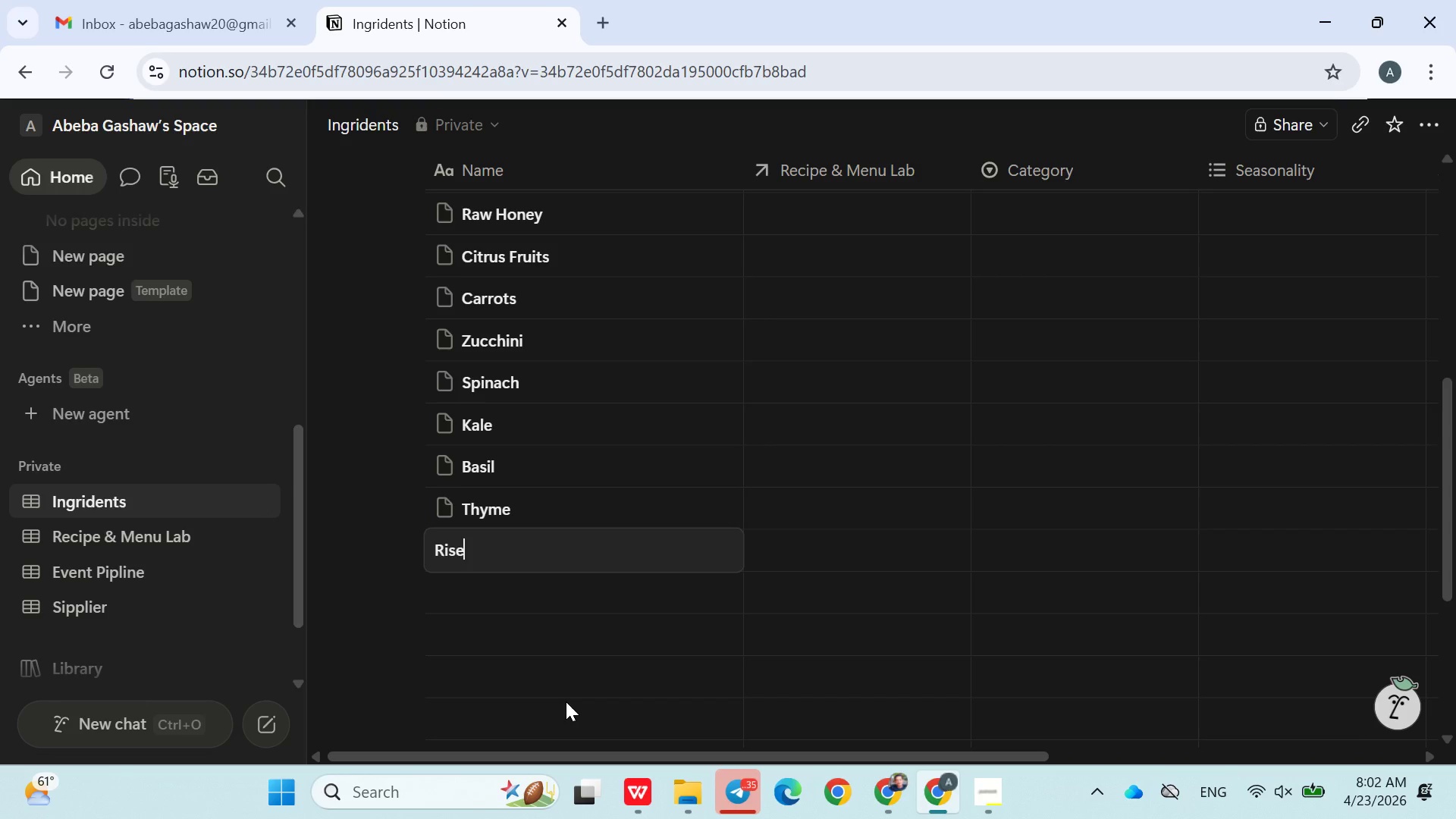 
key(Enter)
 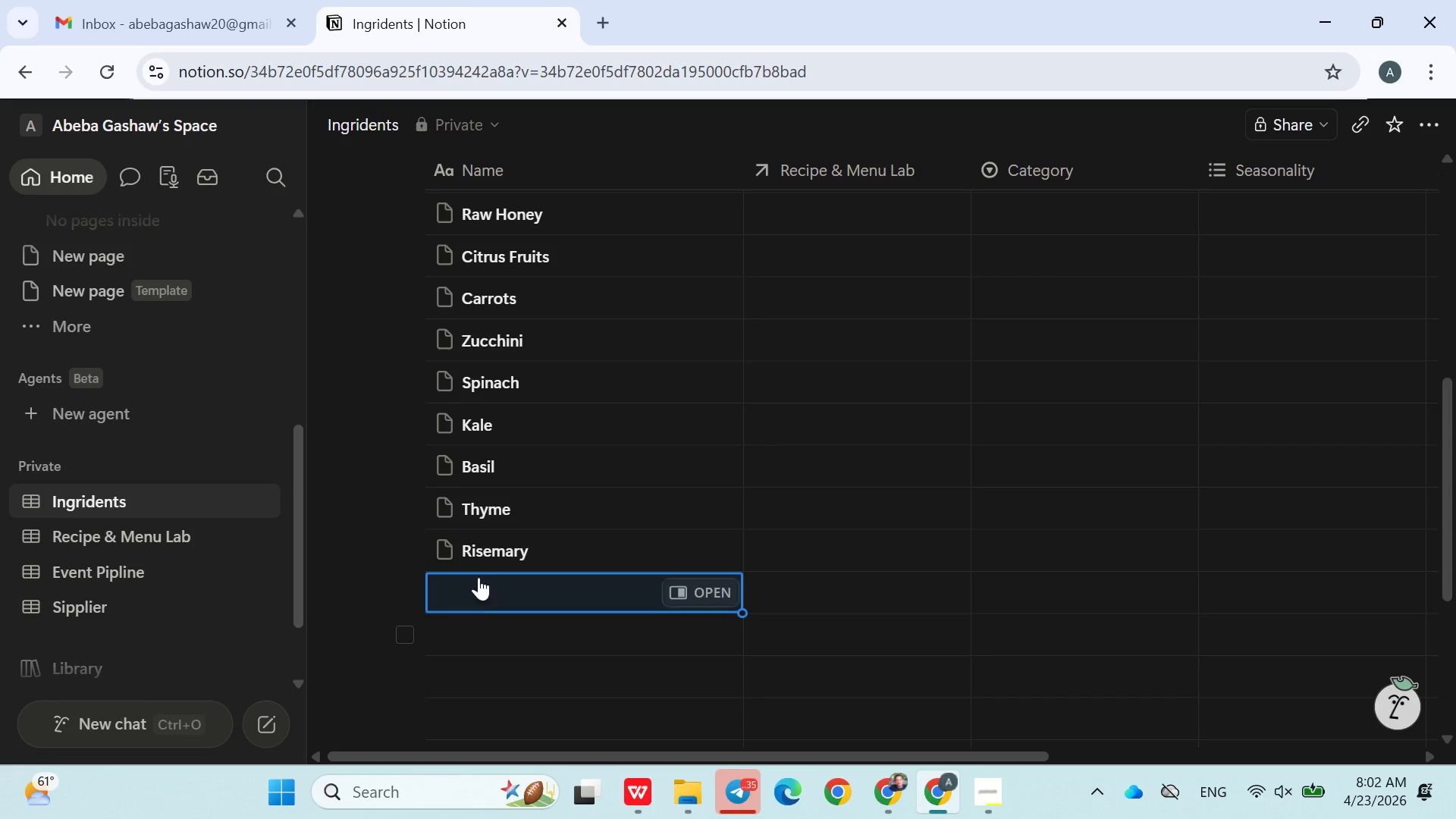 
double_click([494, 544])
 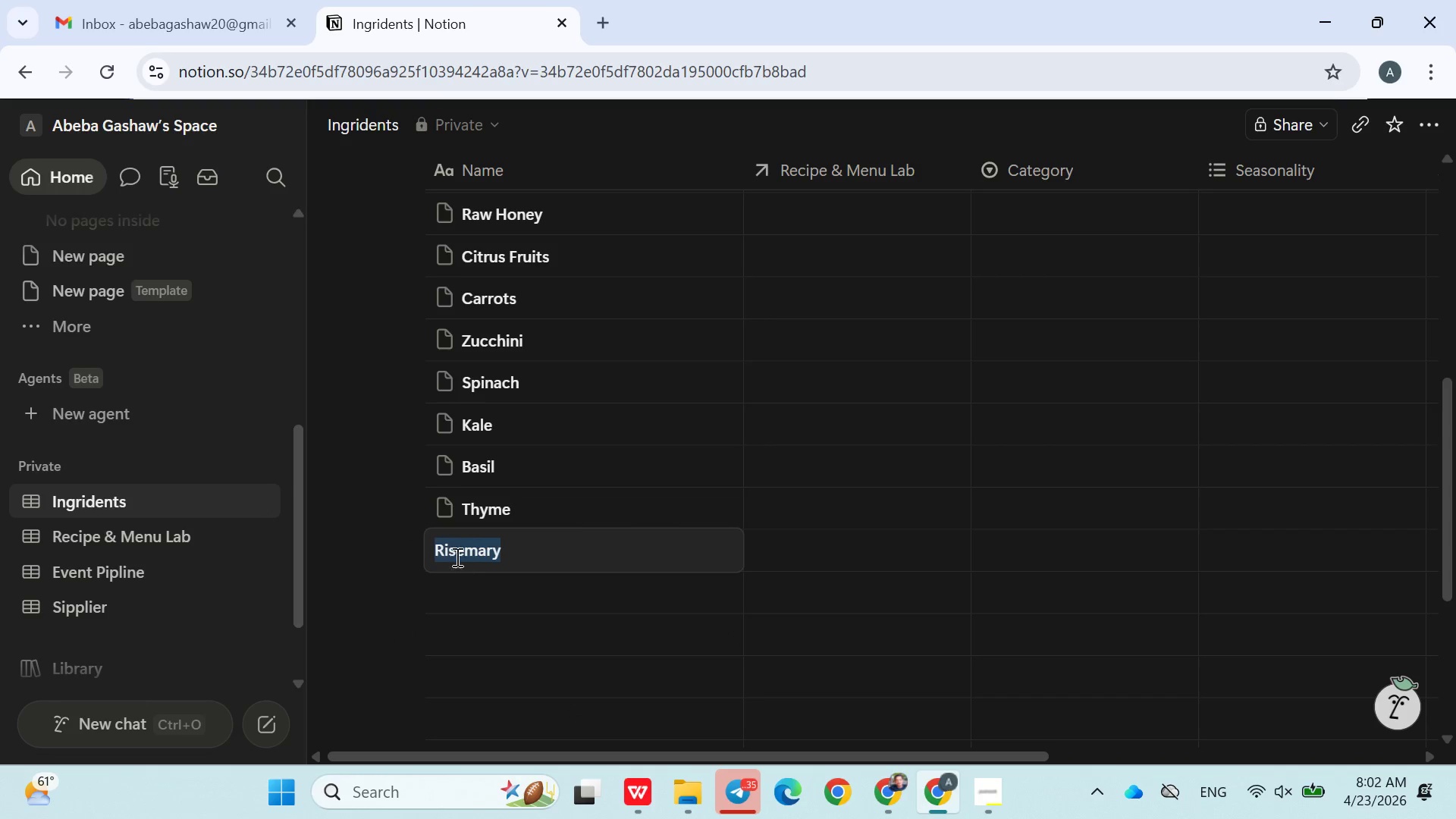 
left_click([456, 552])
 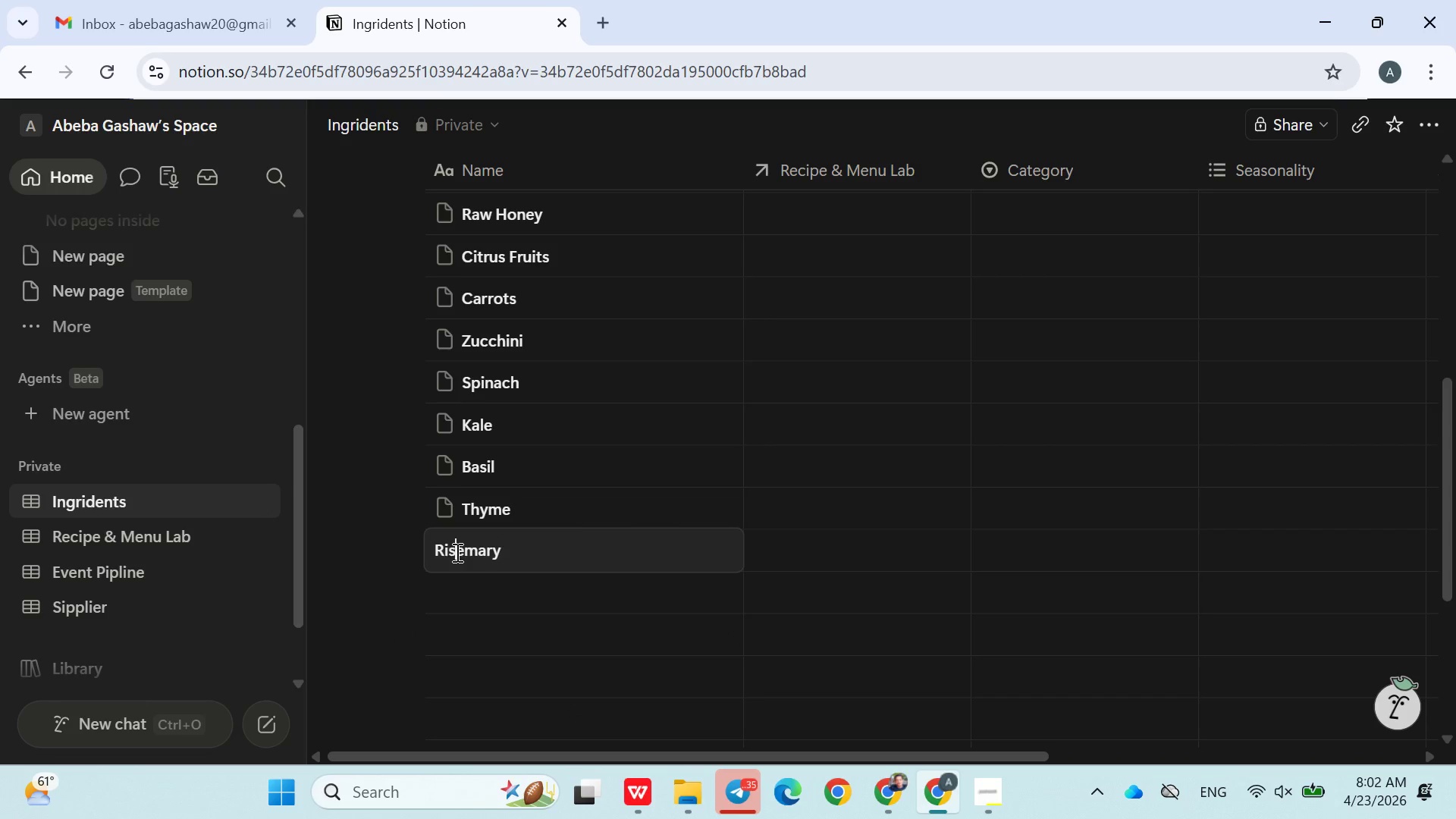 
key(ArrowLeft)
 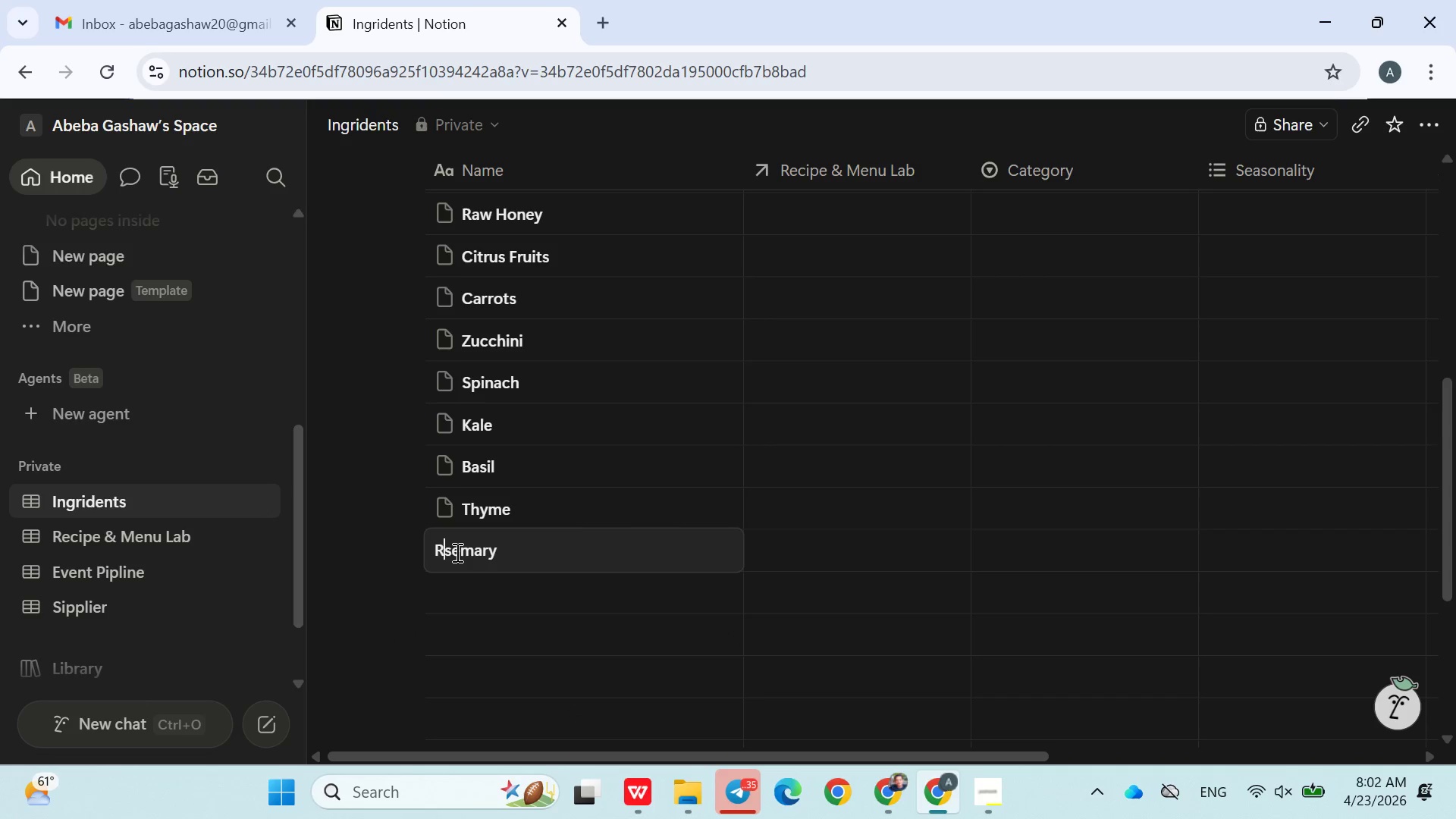 
key(Backspace)
 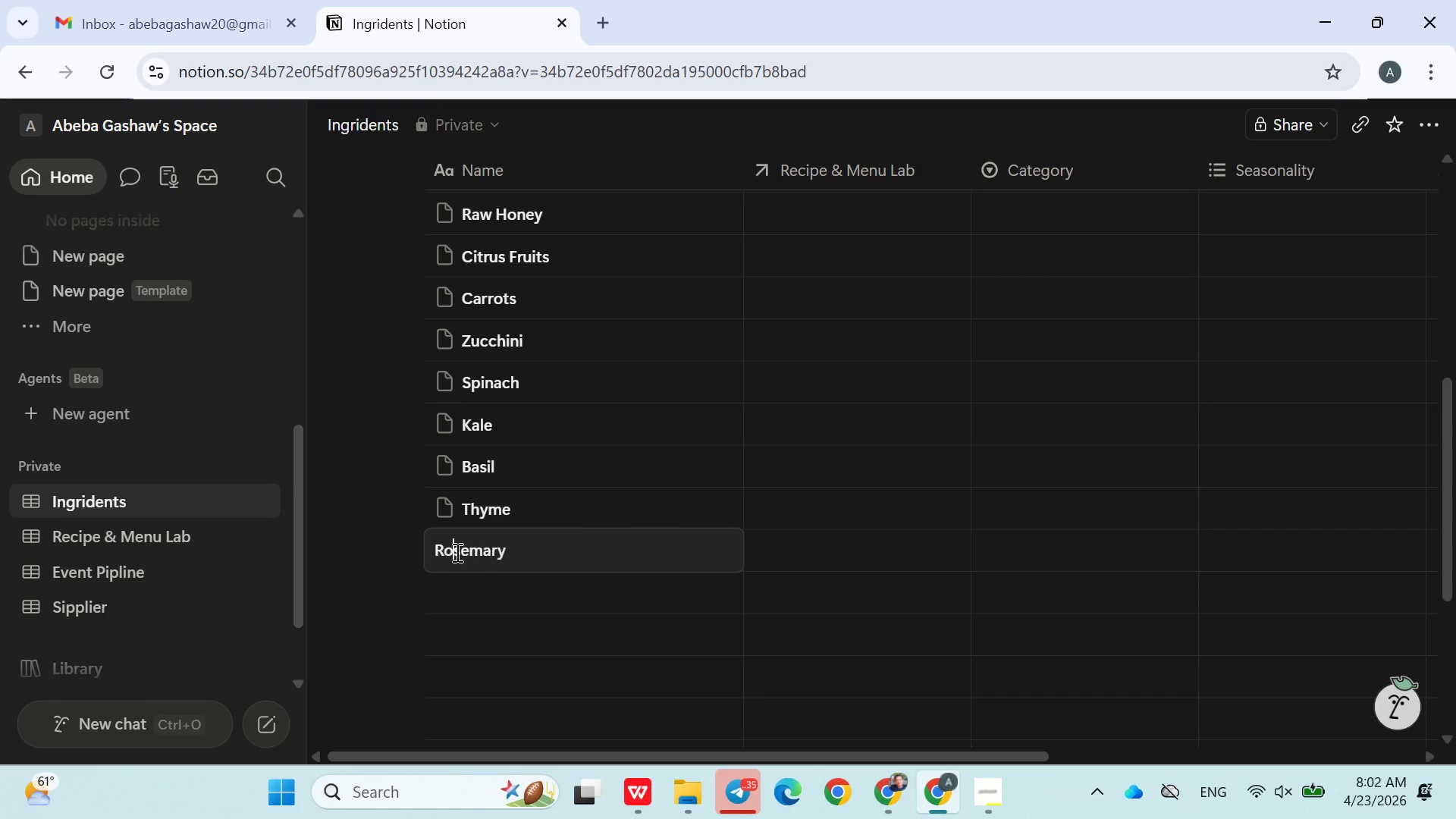 
key(O)
 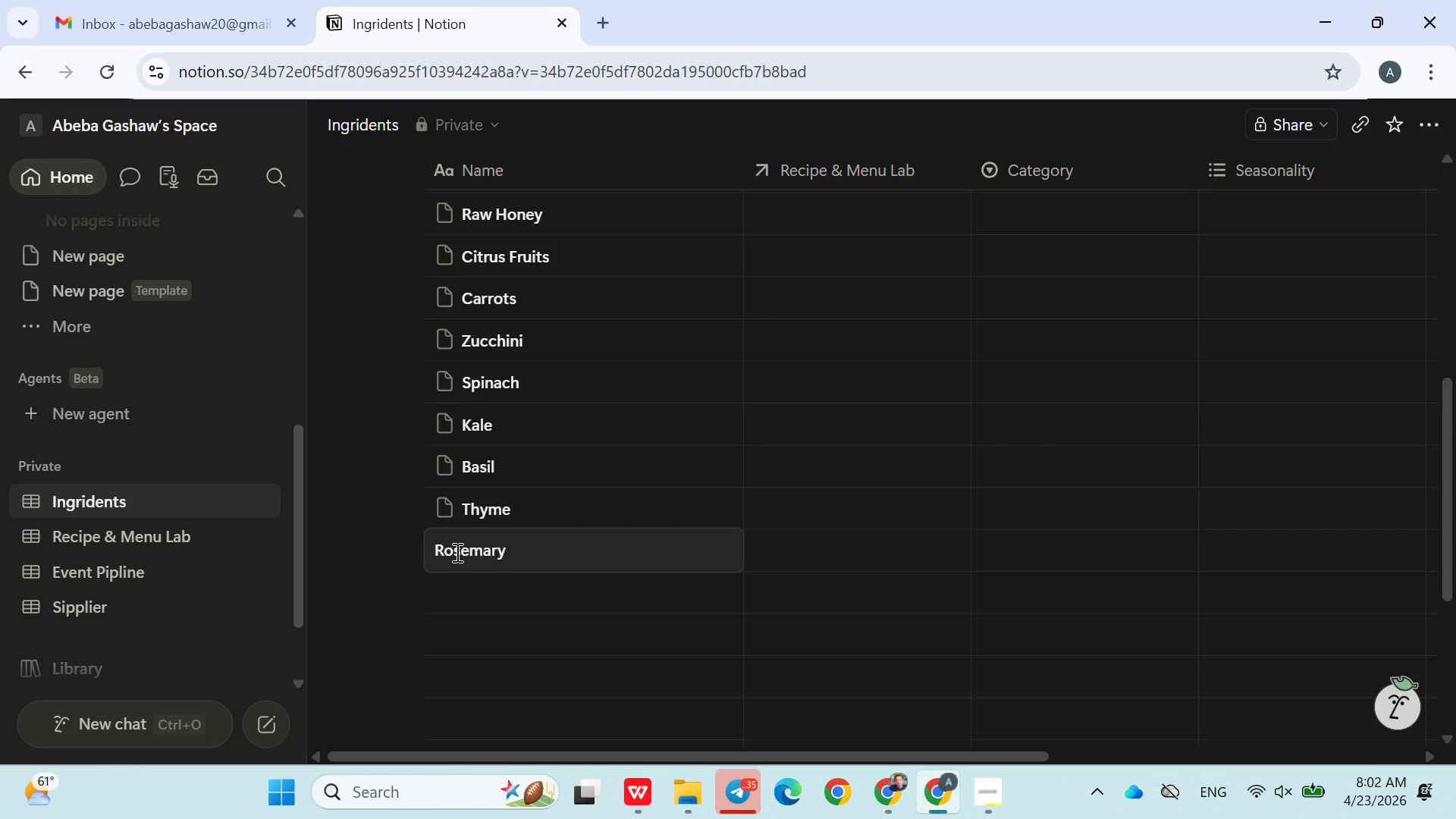 
key(Enter)
 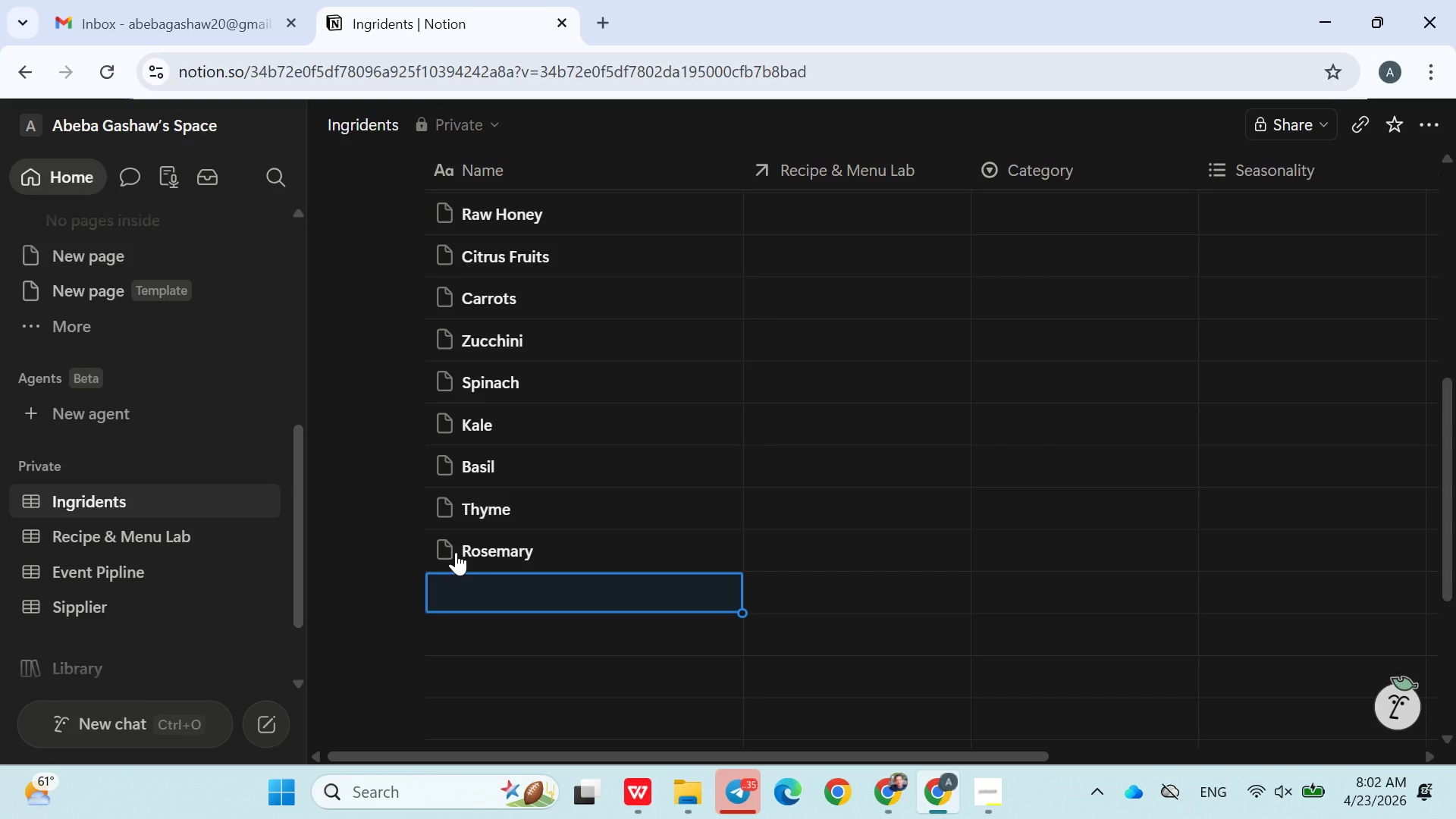 
type(Garlic)
 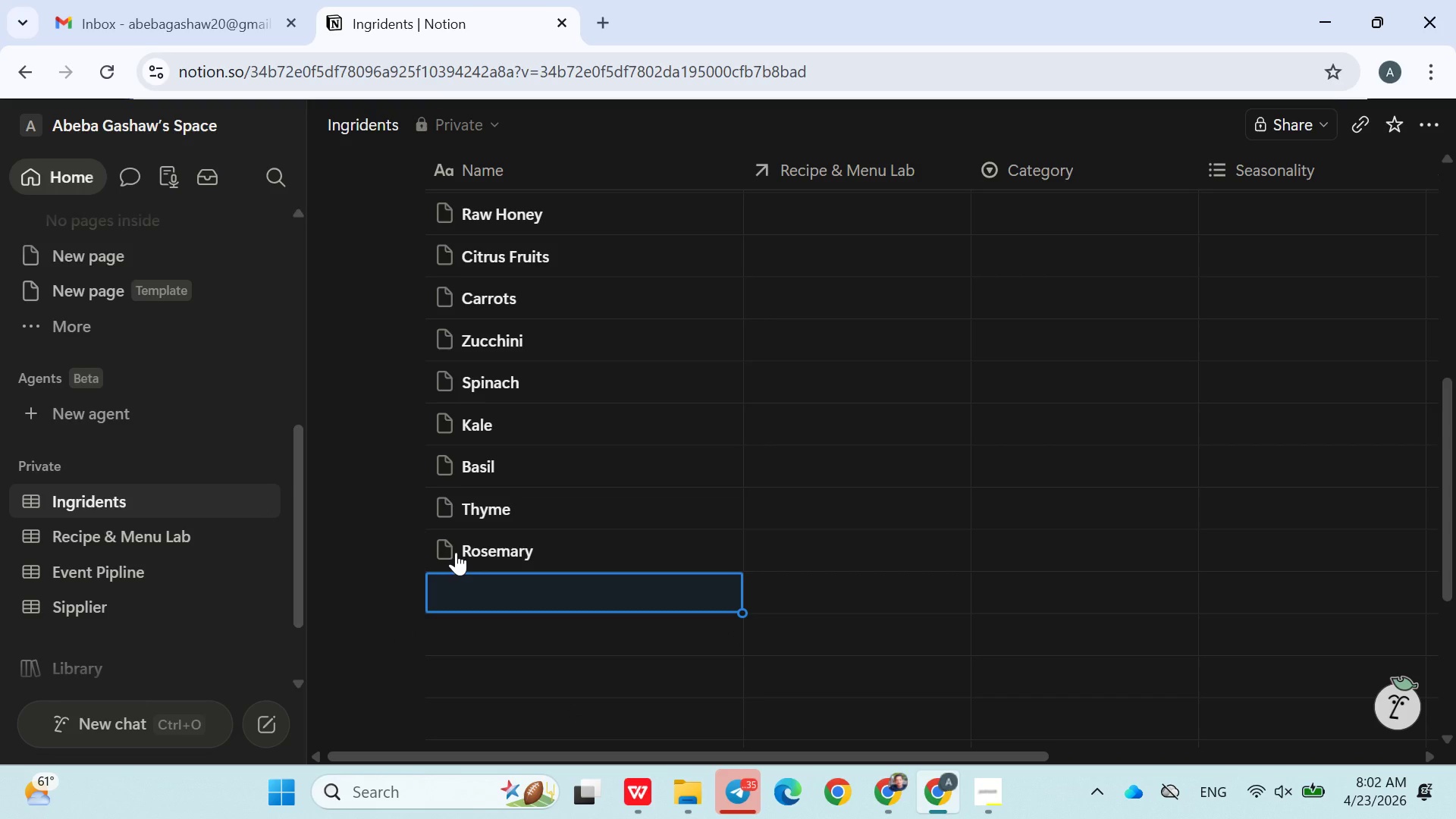 
key(Enter)
 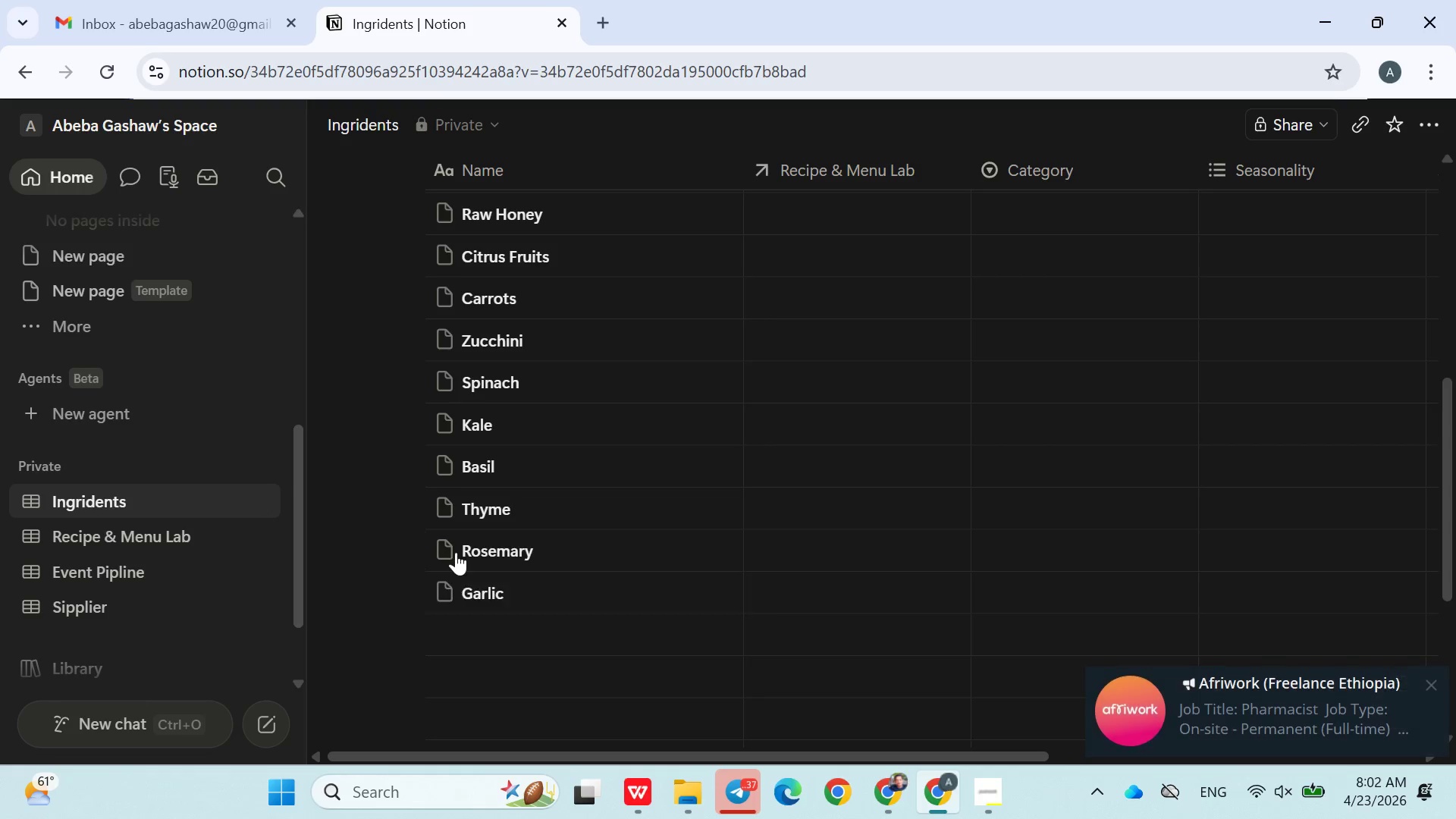 
left_click([1262, 538])
 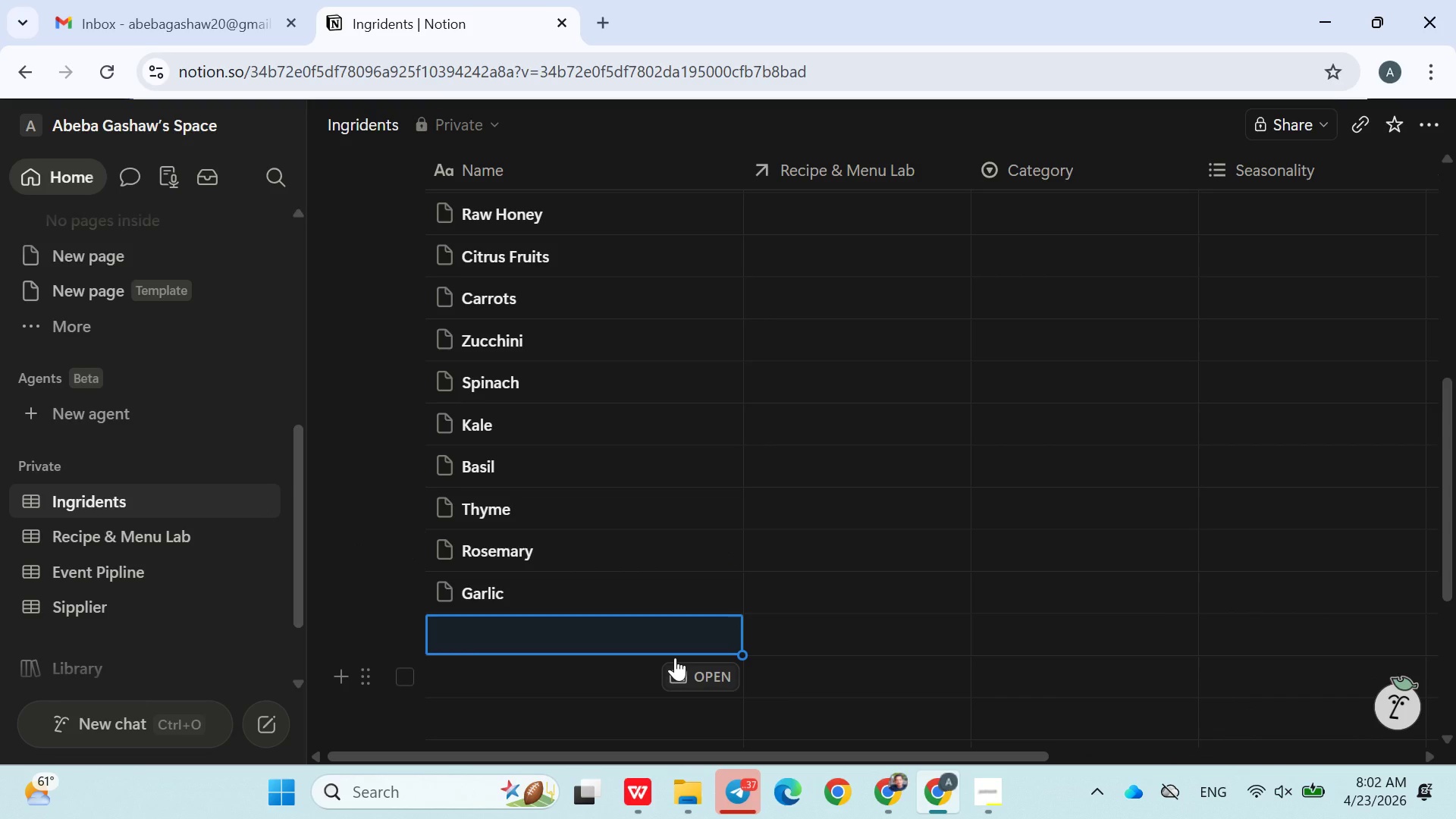 
type(Onion)
 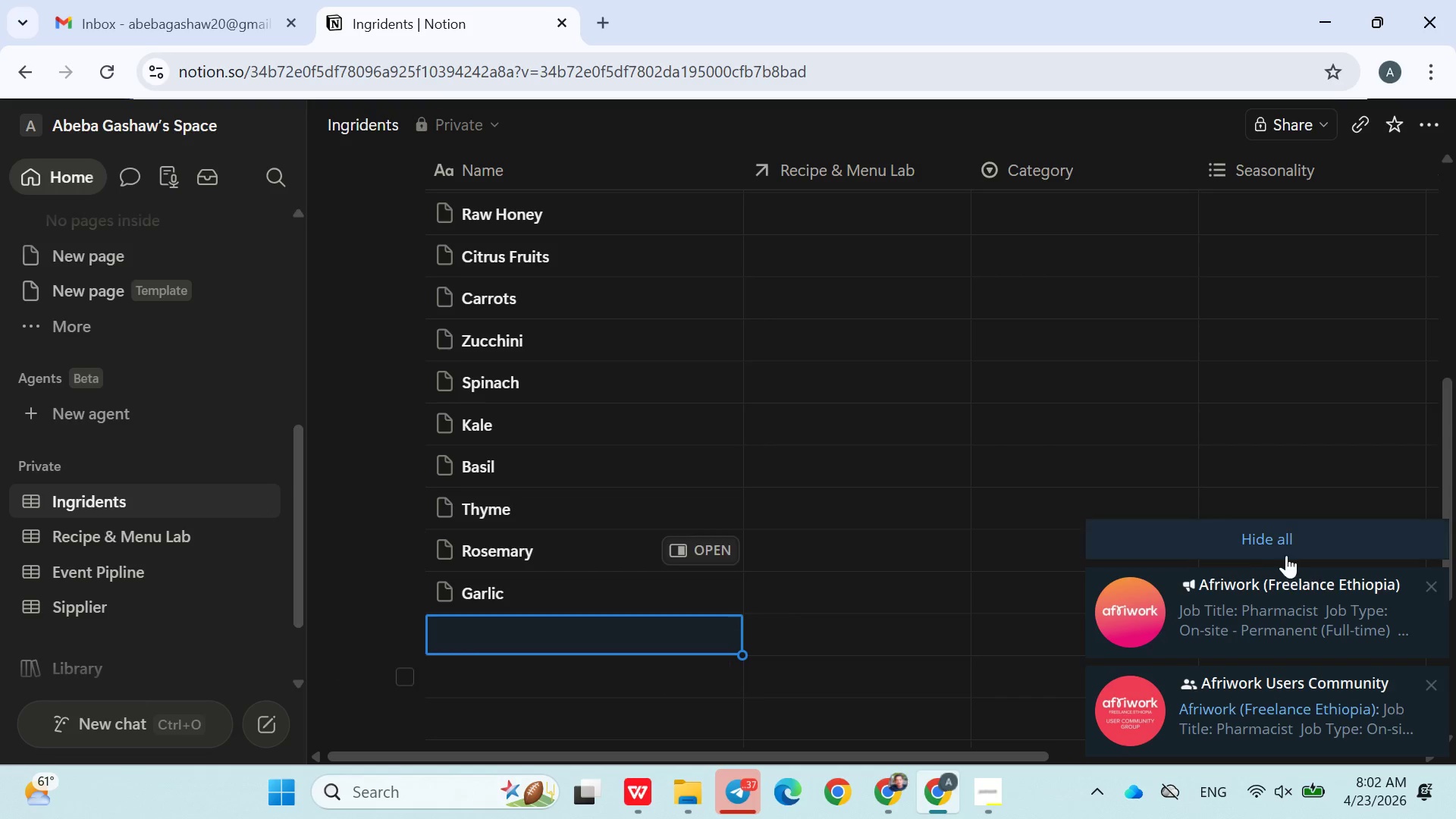 
key(Enter)
 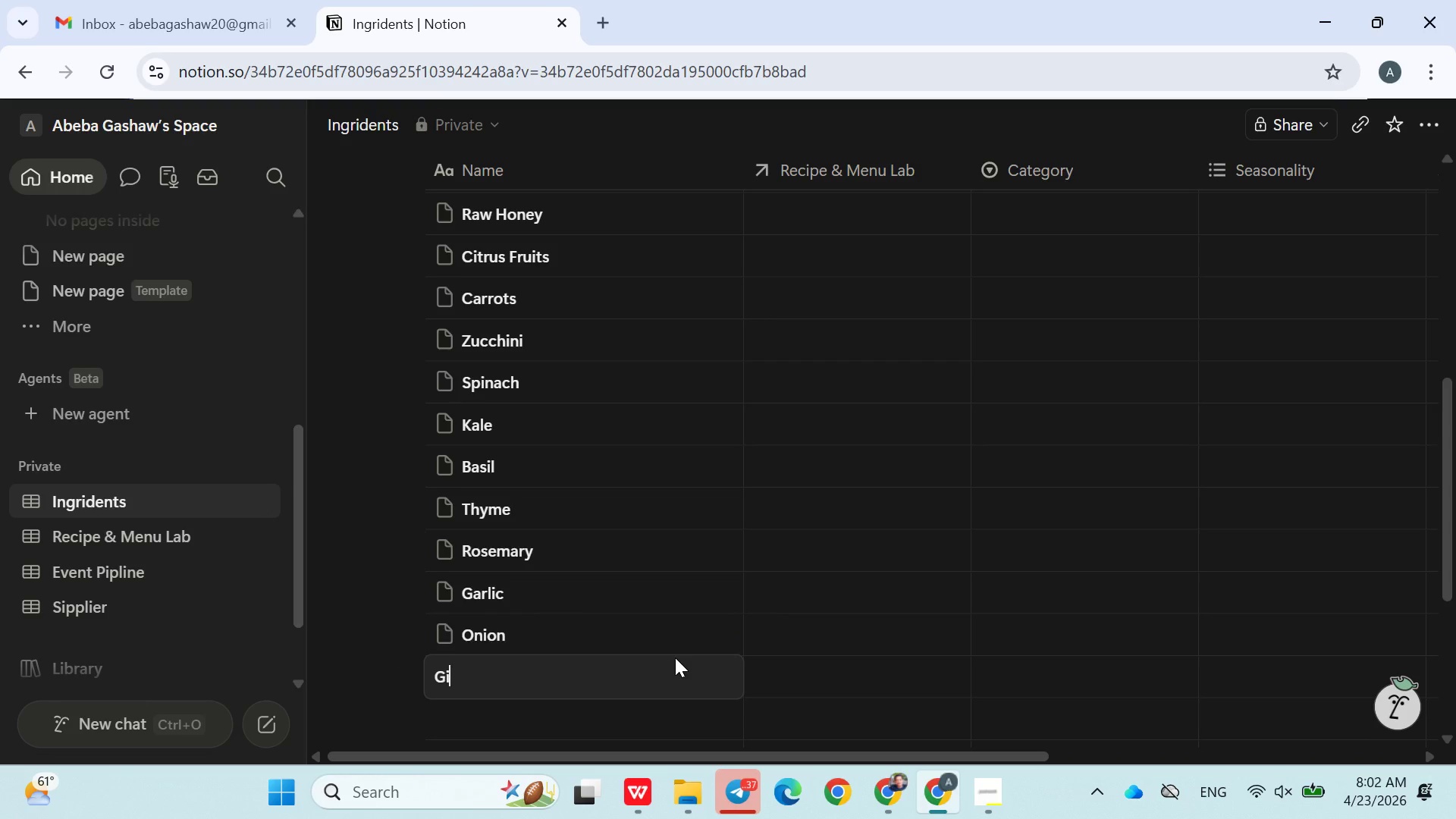 
type(Ginger)
 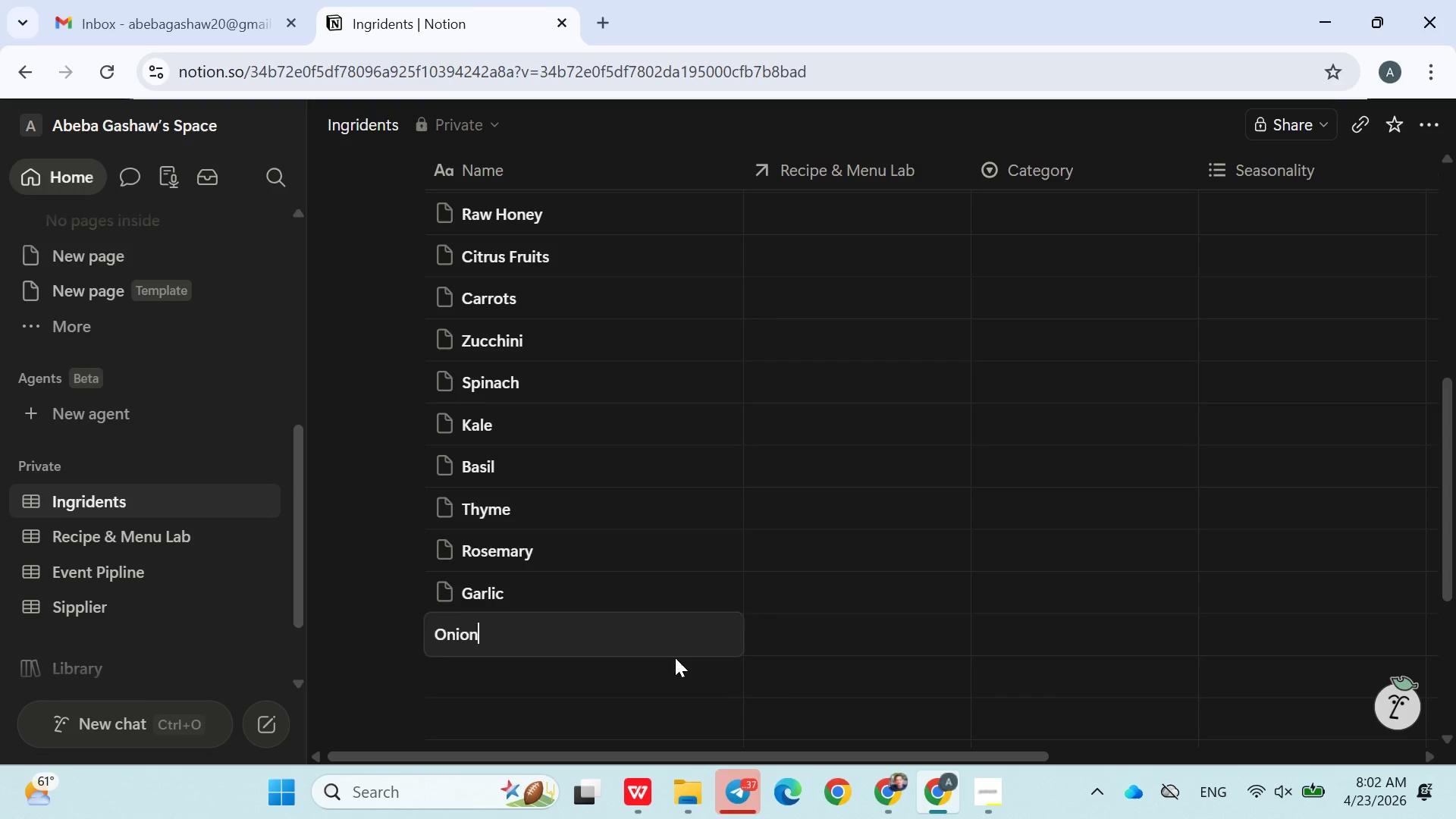 
key(Enter)
 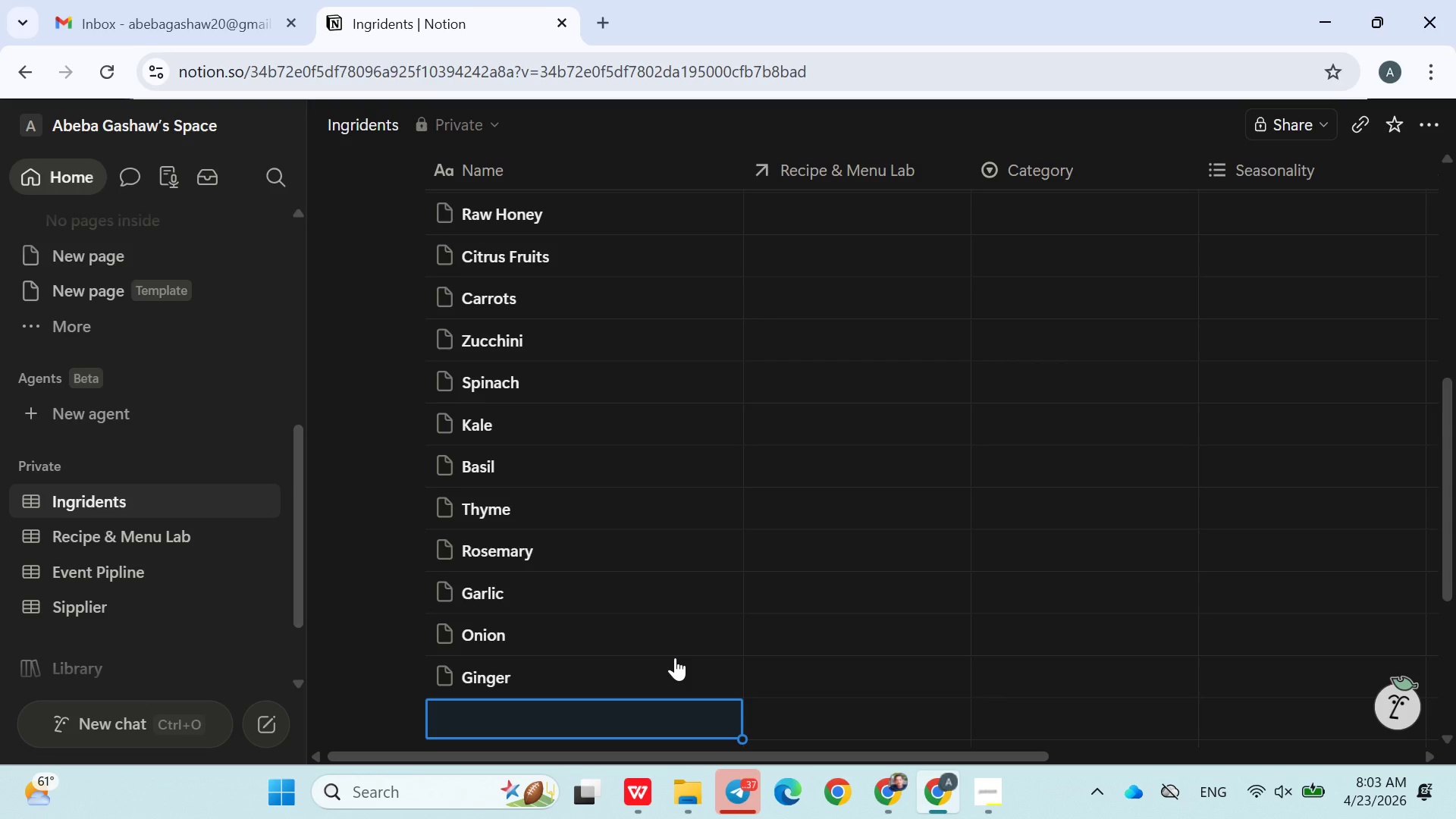 
wait(5.53)
 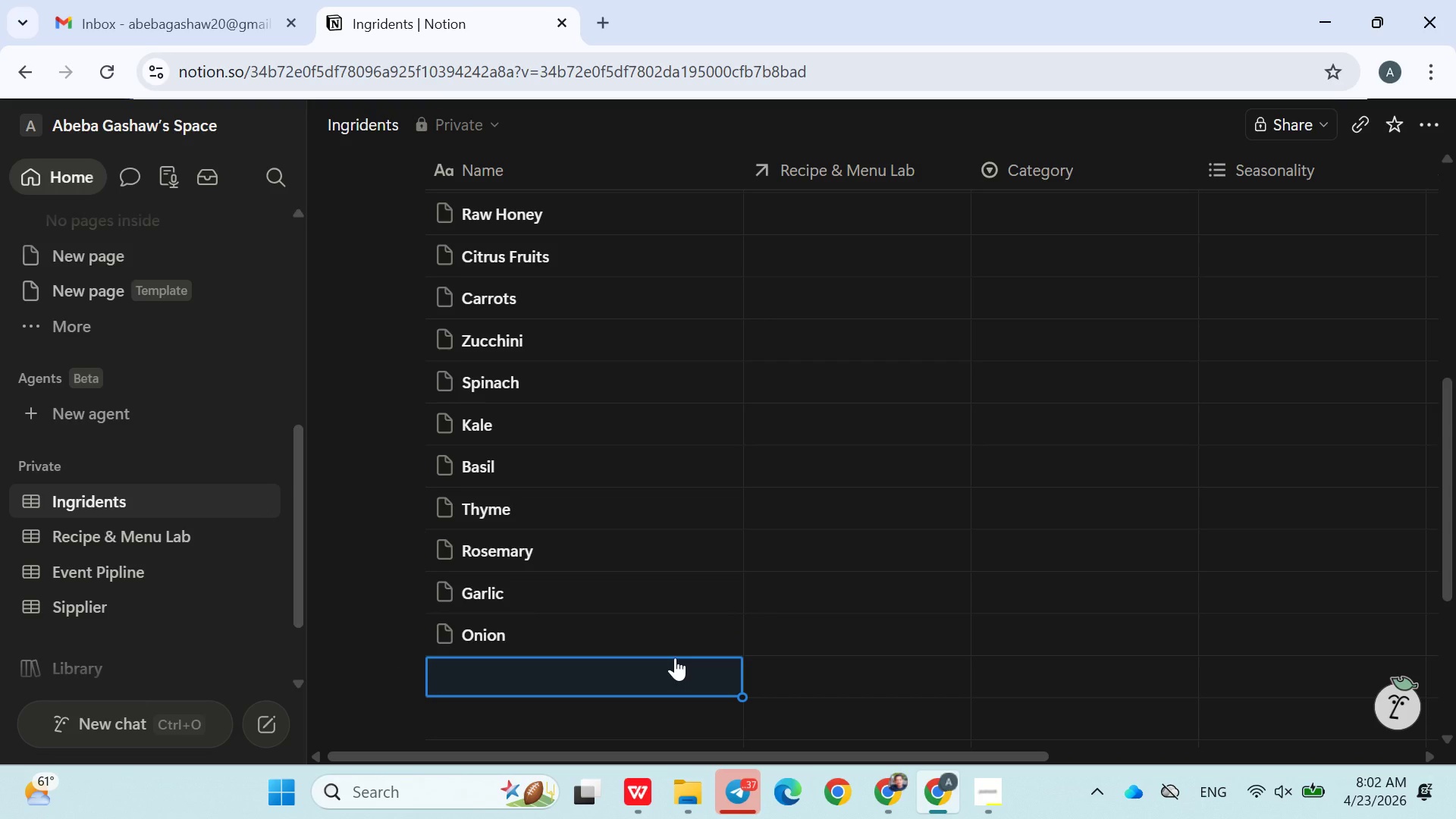 
type(Turmeric)
 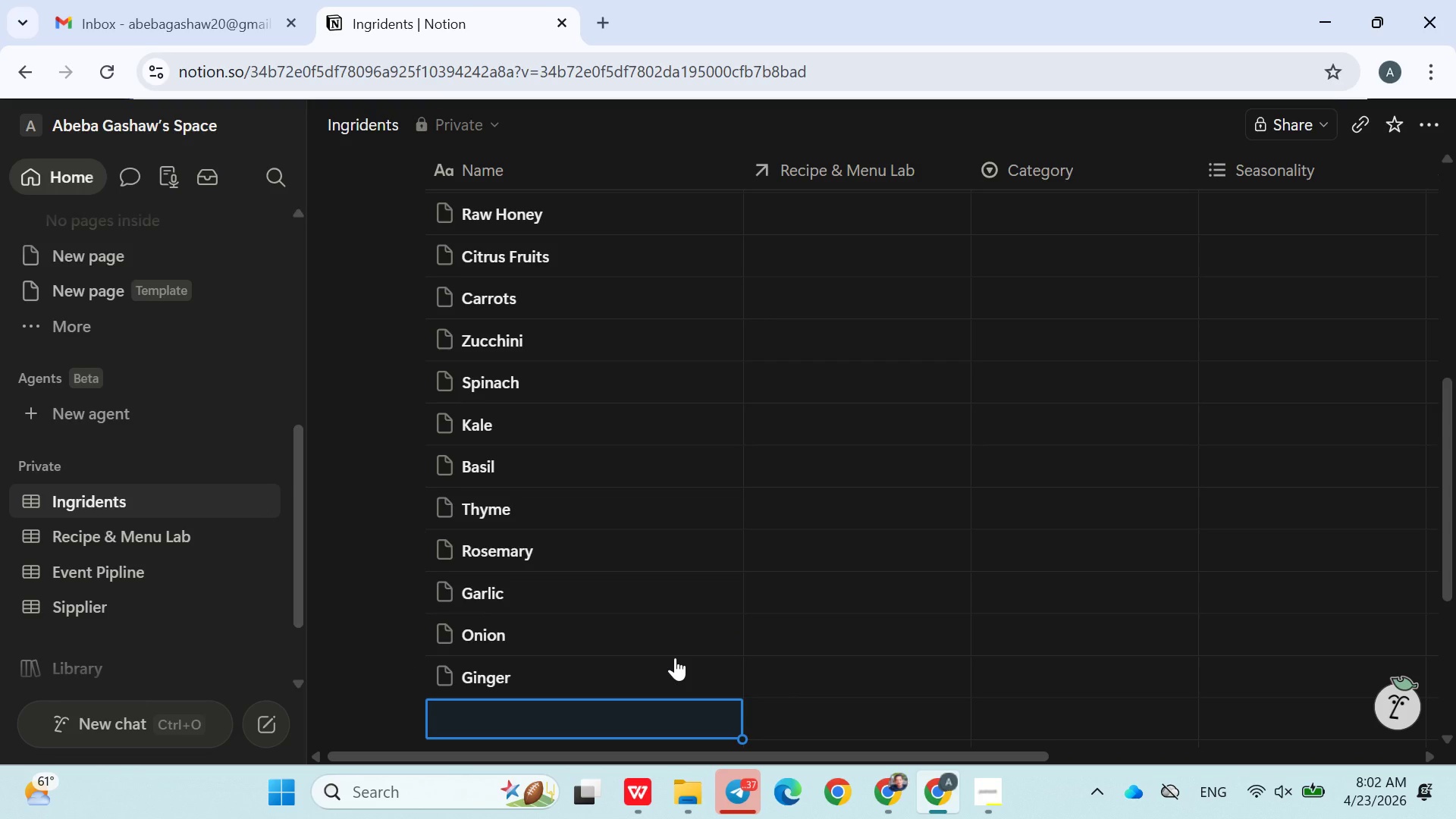 
key(Enter)
 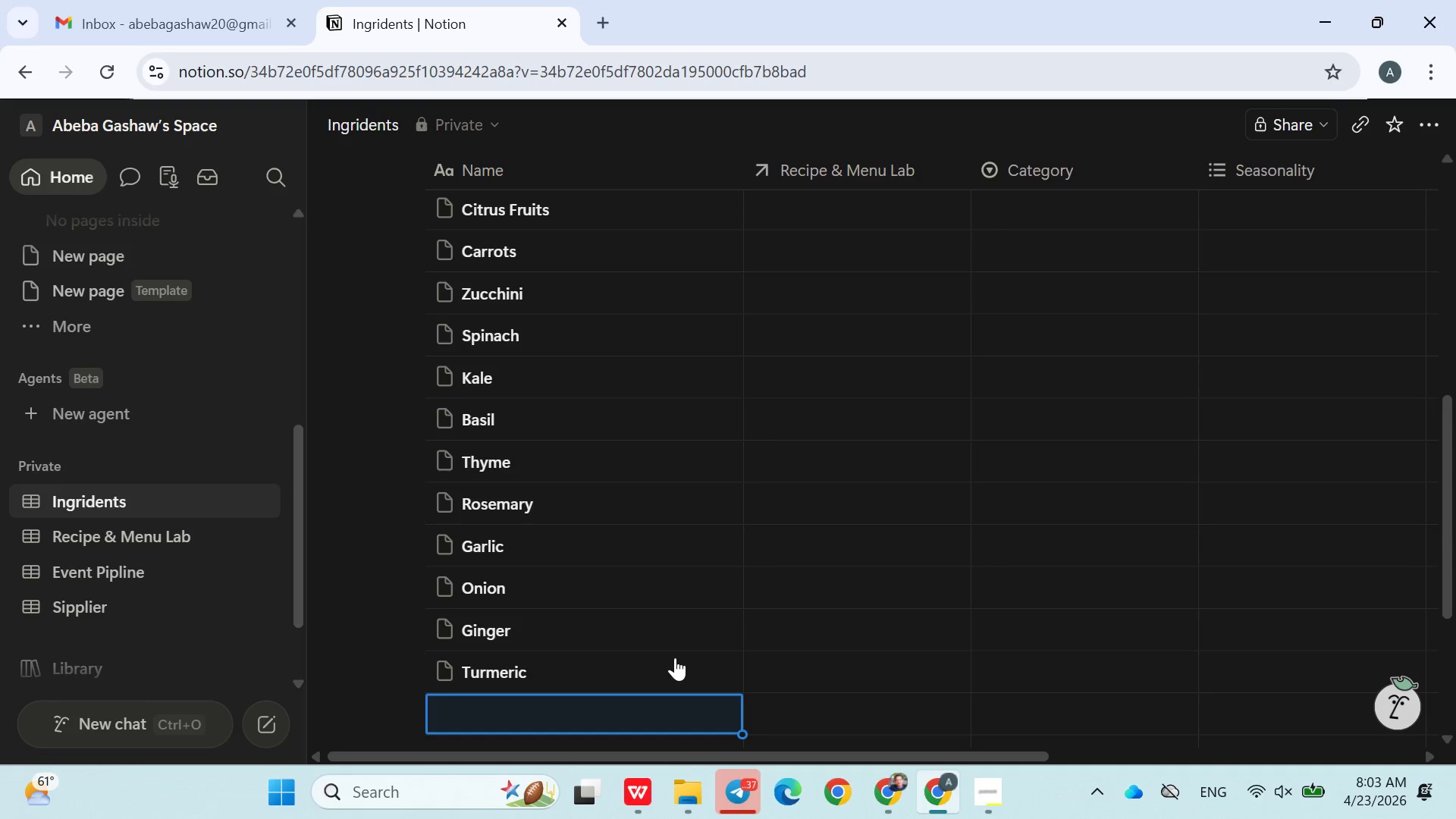 
wait(6.08)
 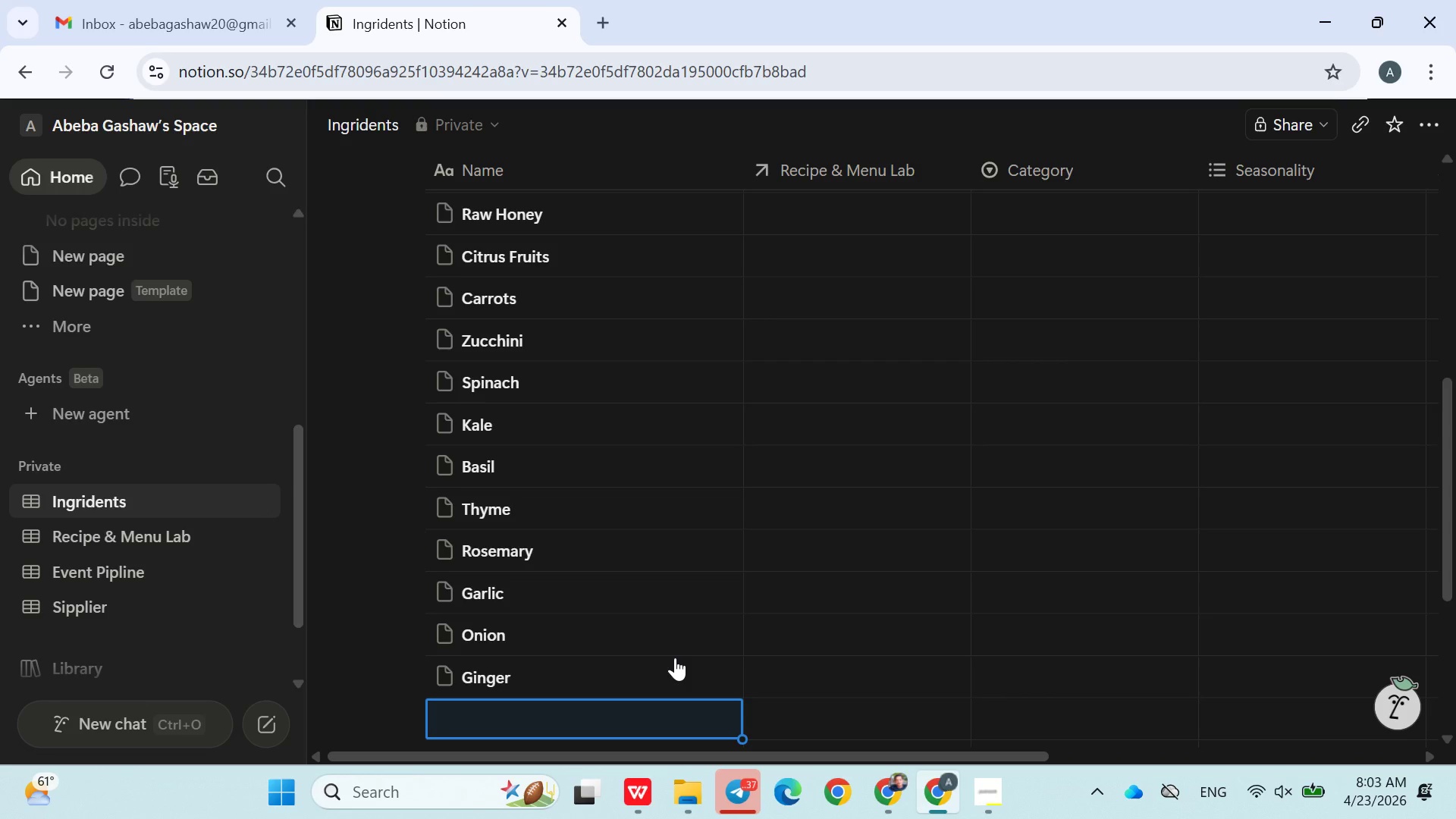 
type([Home]Lentil)
 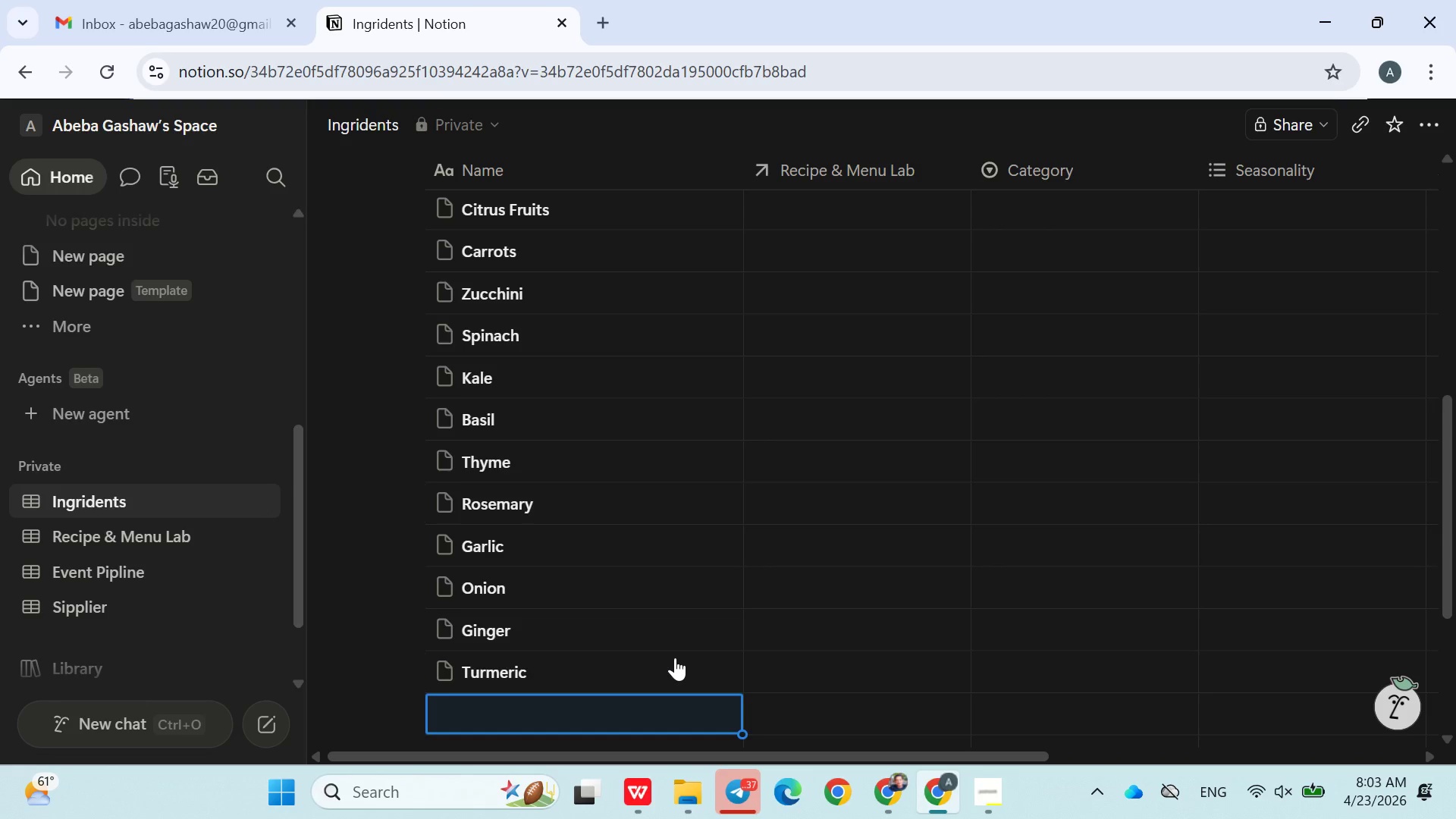 
key(Enter)
 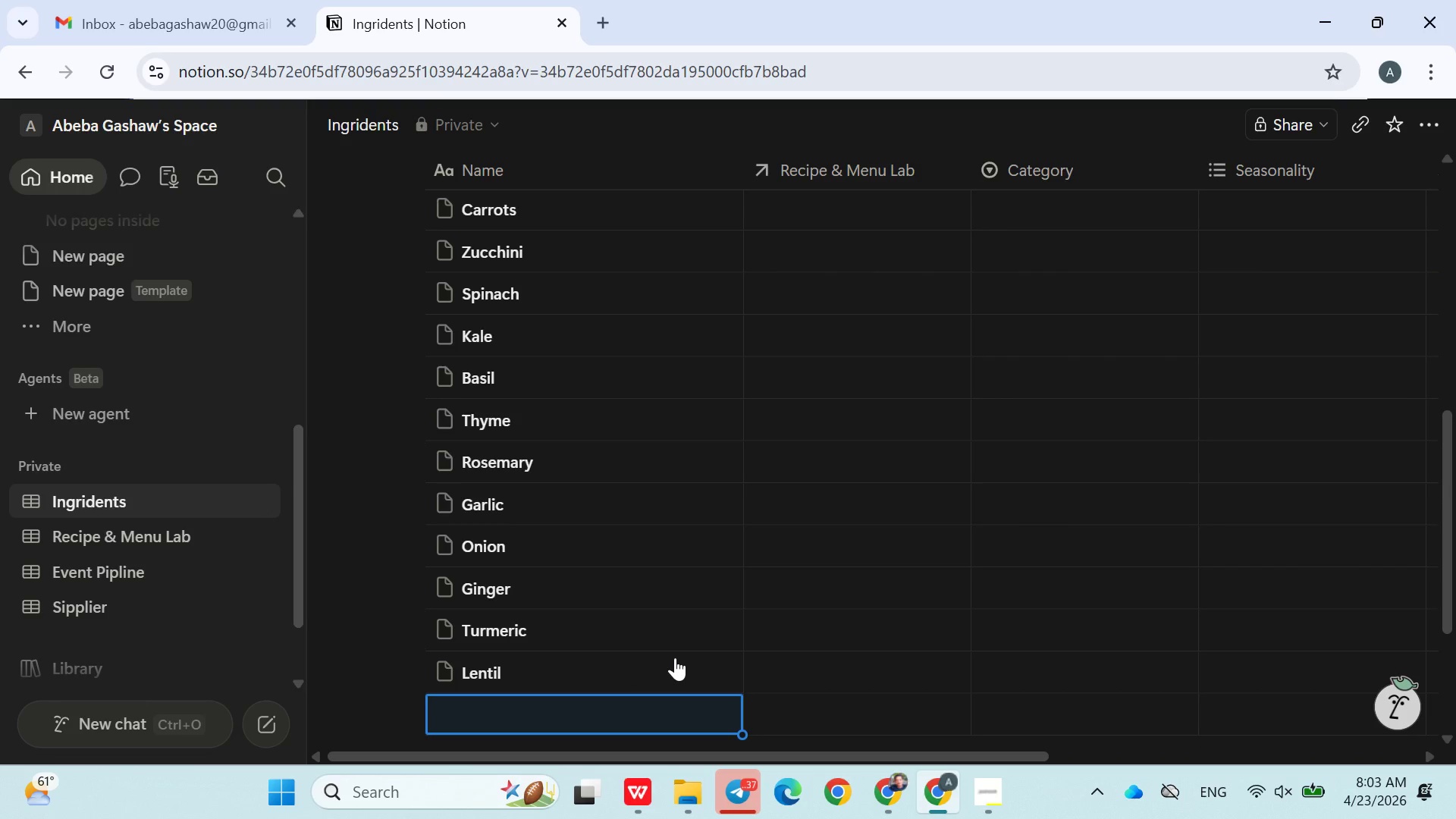 
double_click([644, 657])
 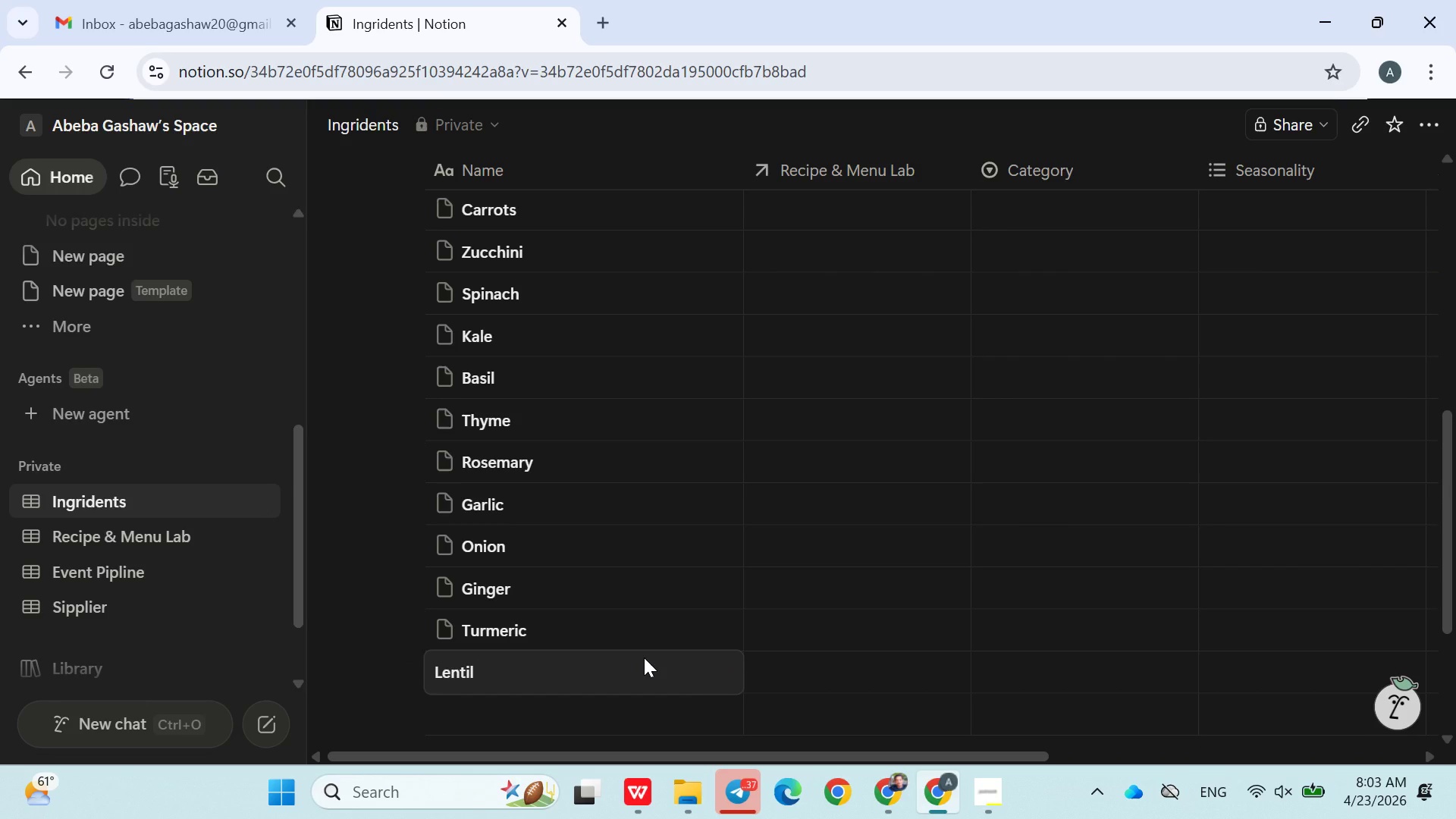 
key(S)
 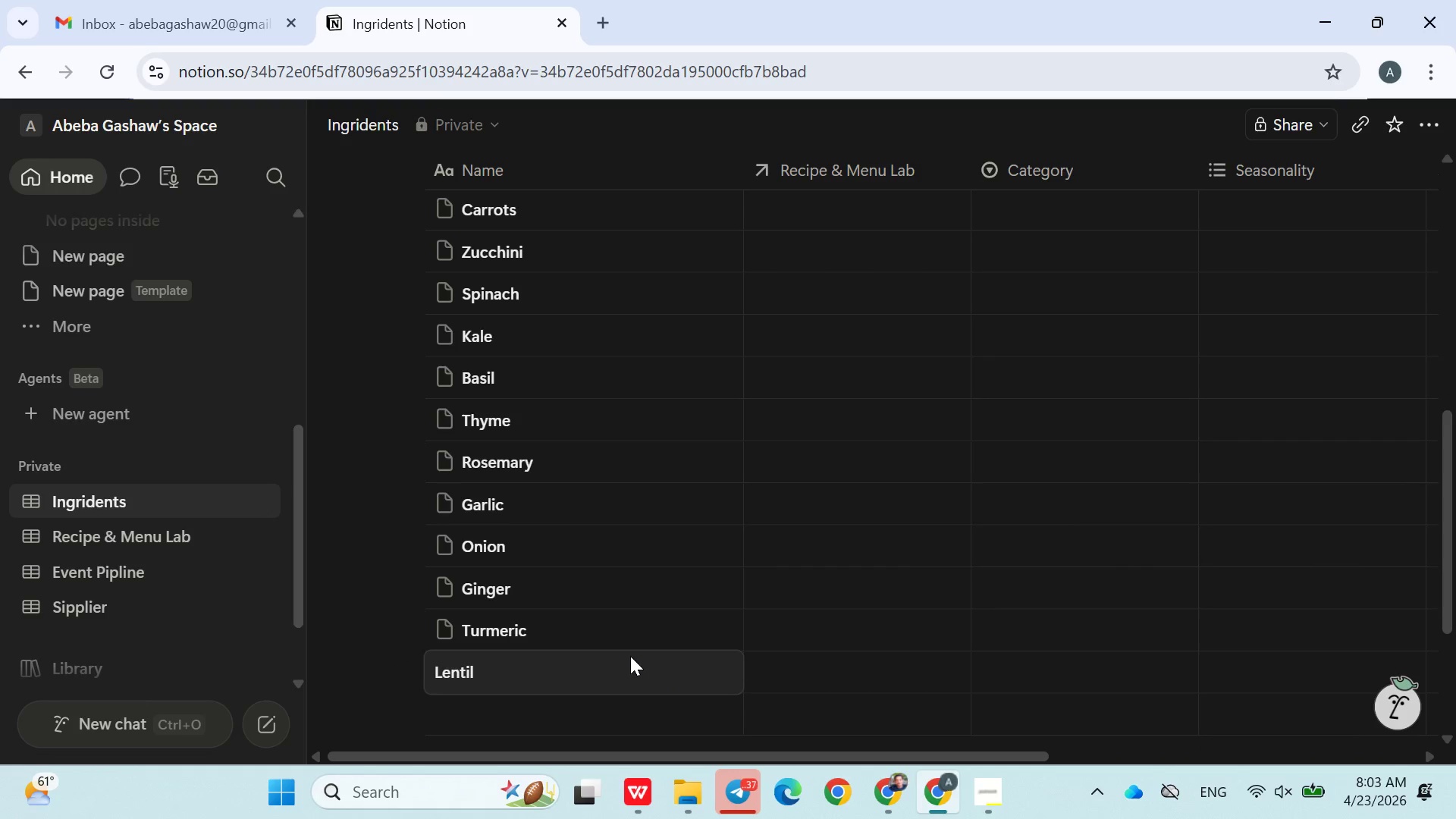 
left_click([624, 655])
 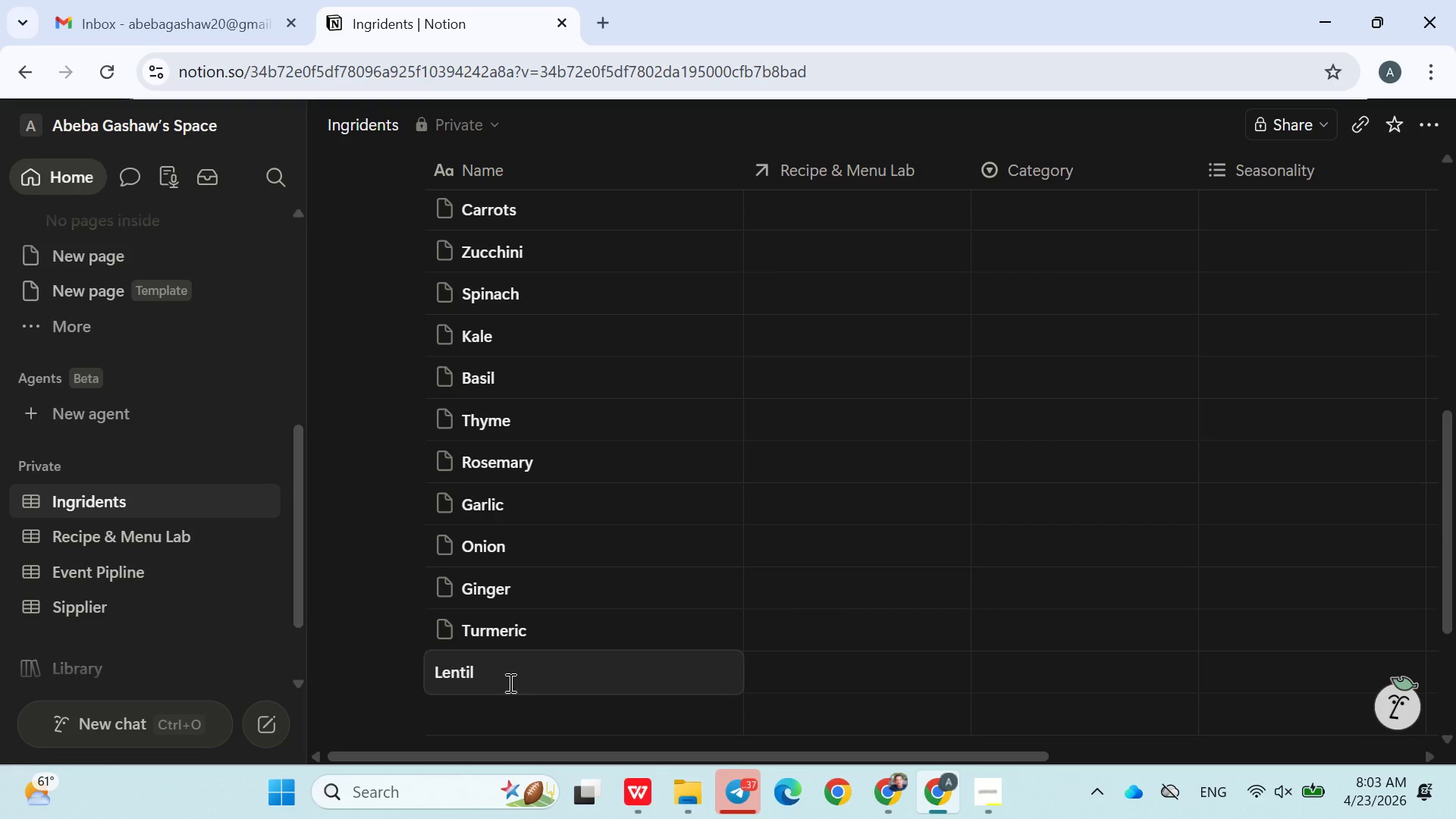 
left_click([500, 673])
 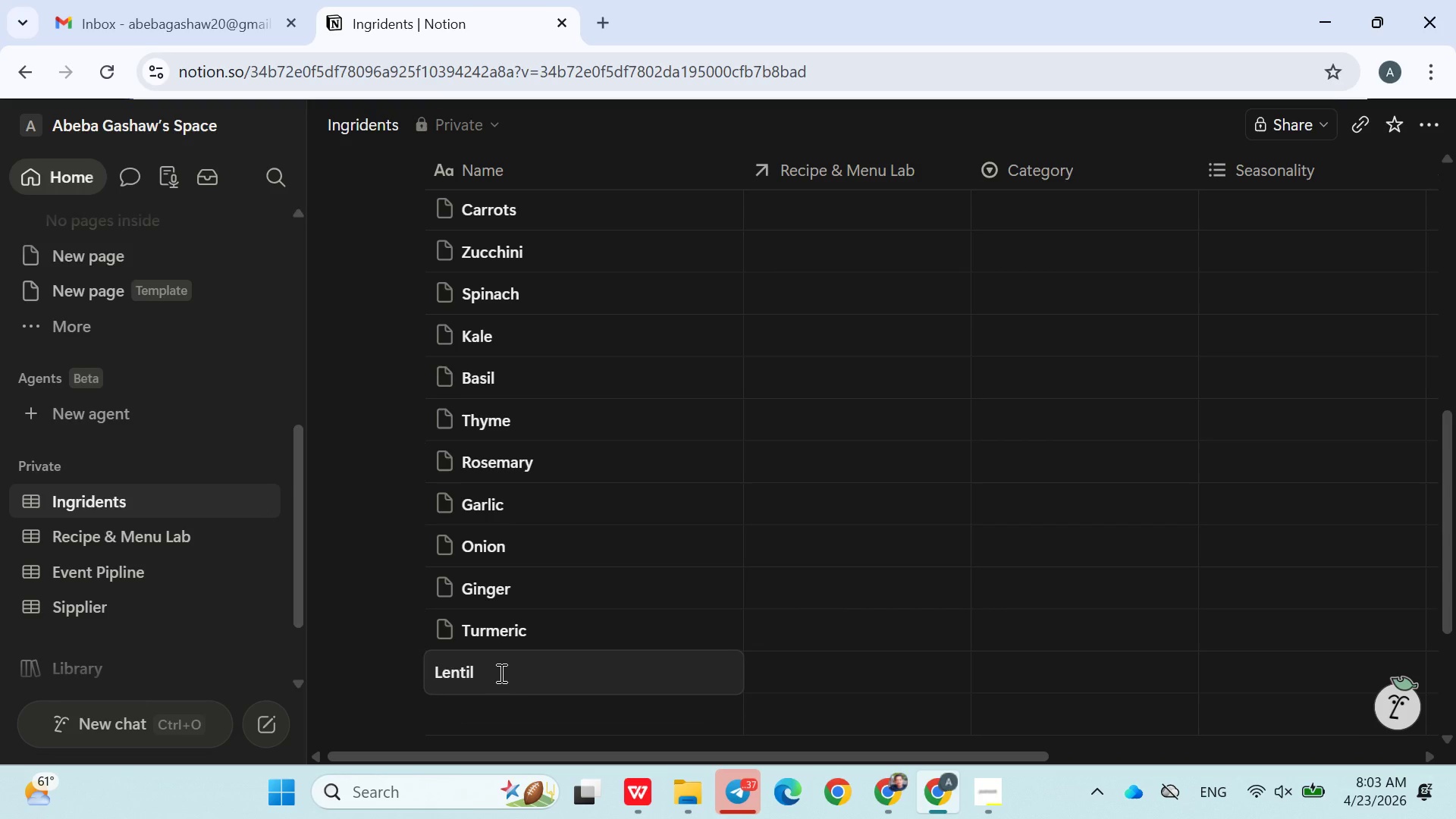 
key(S)
 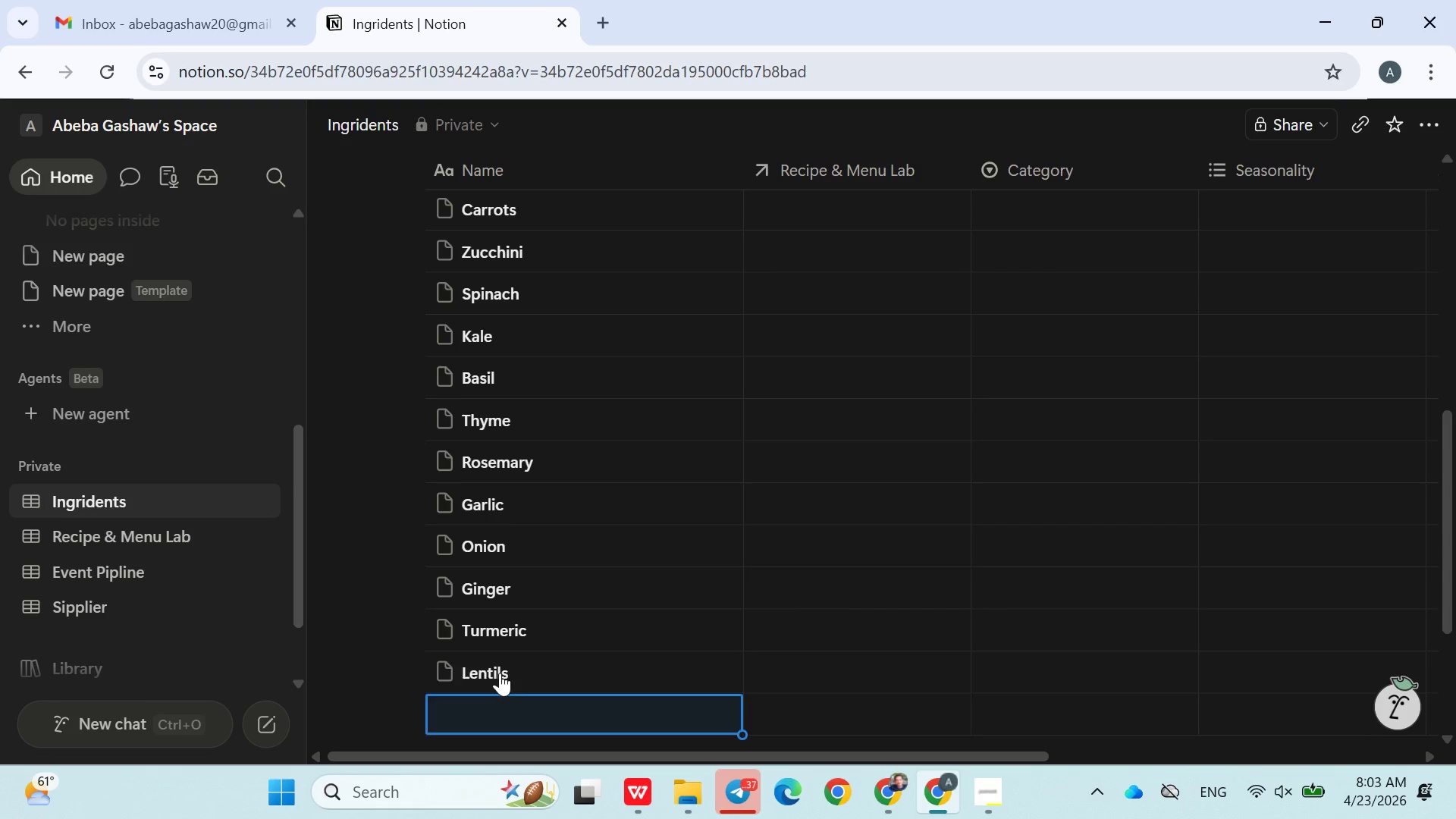 
key(Enter)
 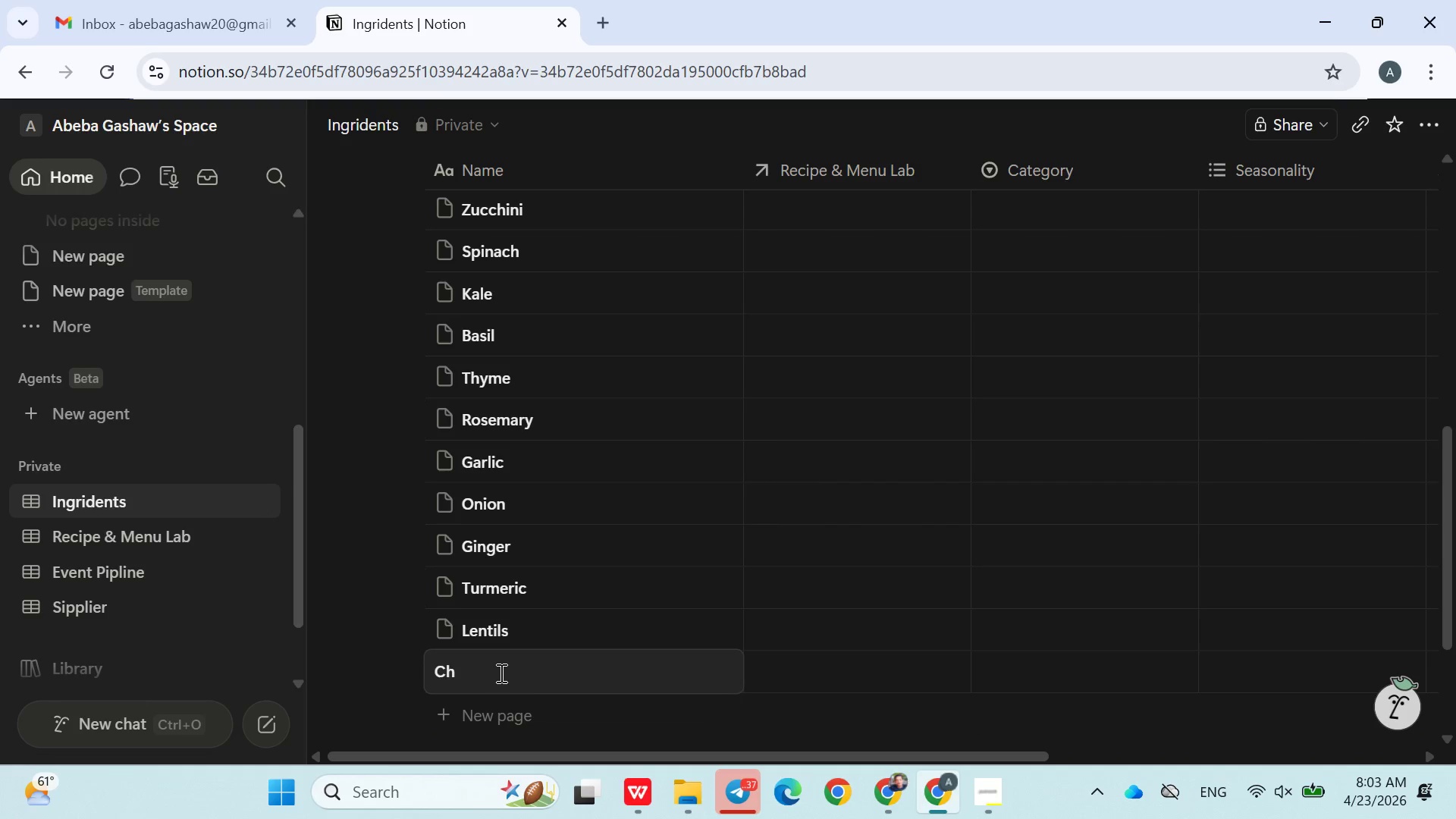 
wait(5.2)
 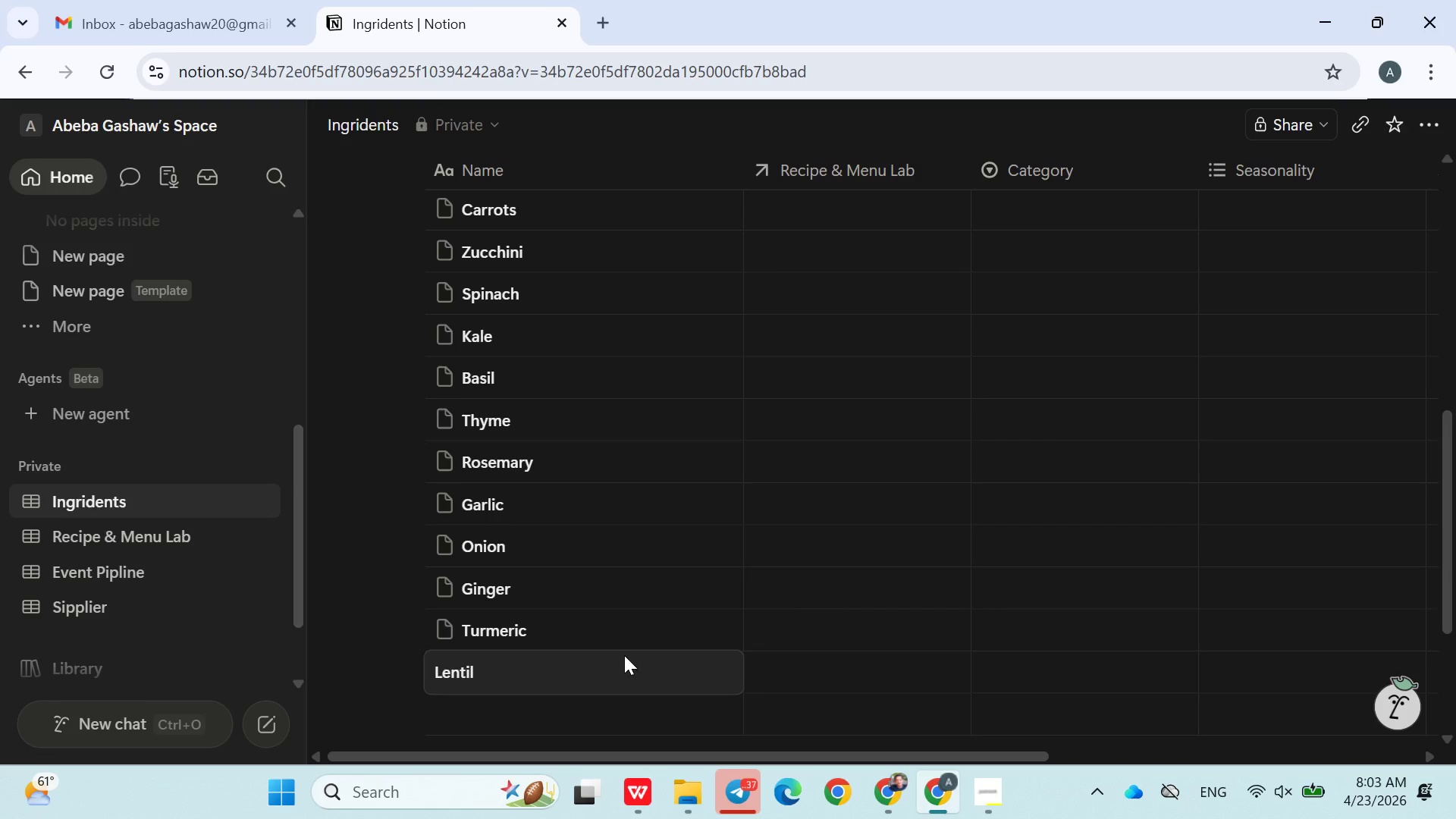 
type(Chickpeas)
 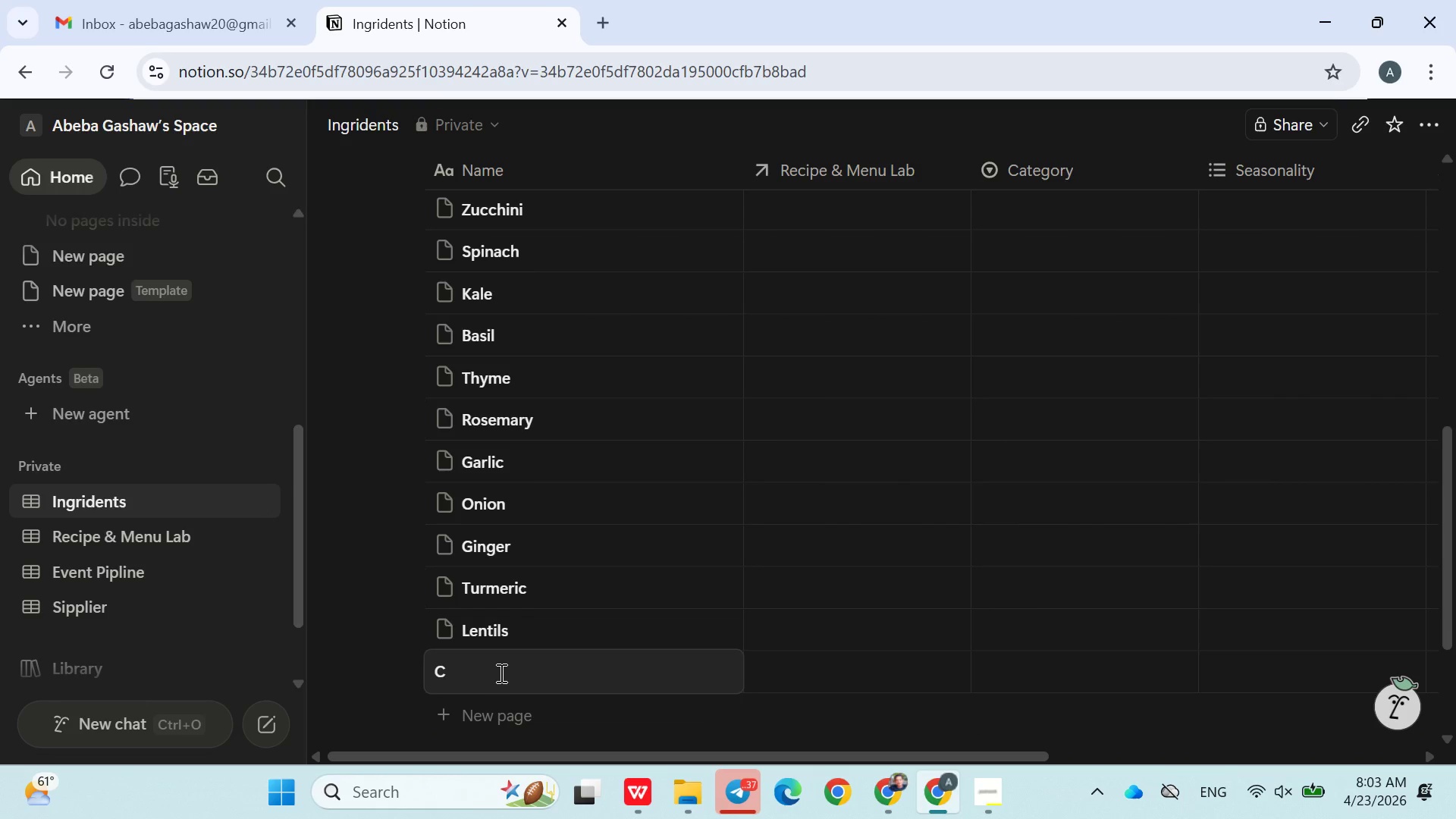 
key(Enter)
 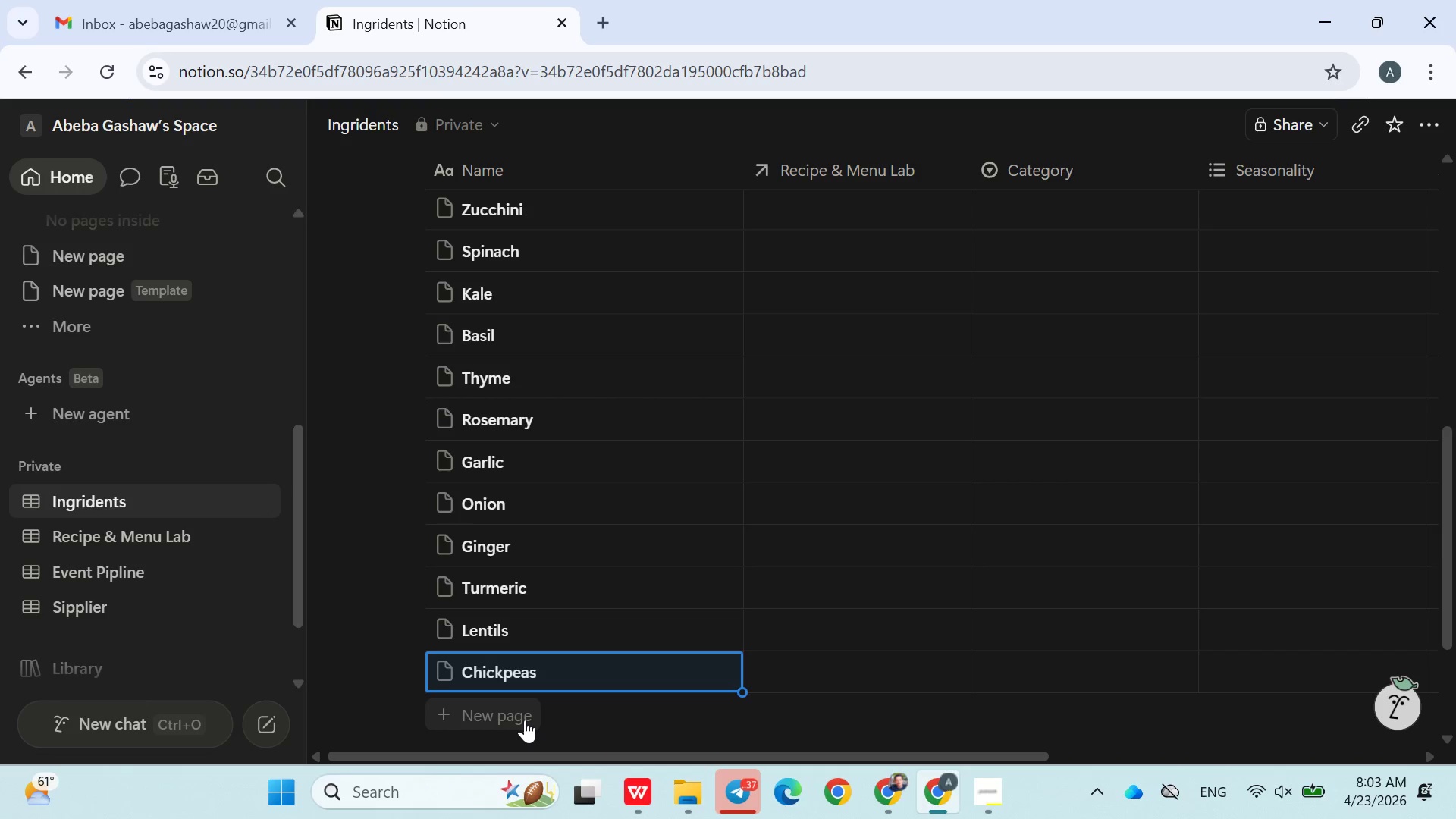 
wait(18.33)
 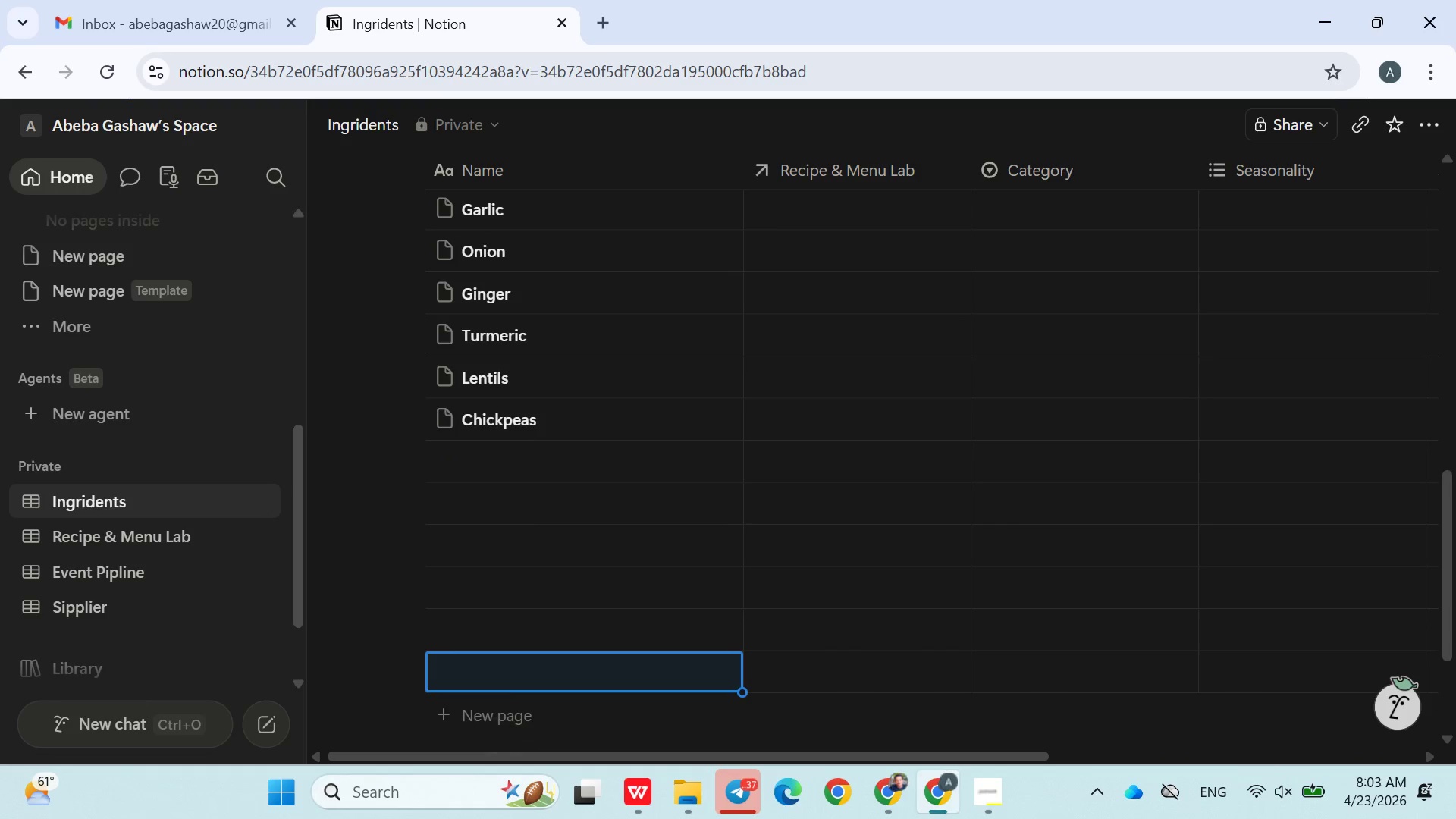 
left_click([499, 322])
 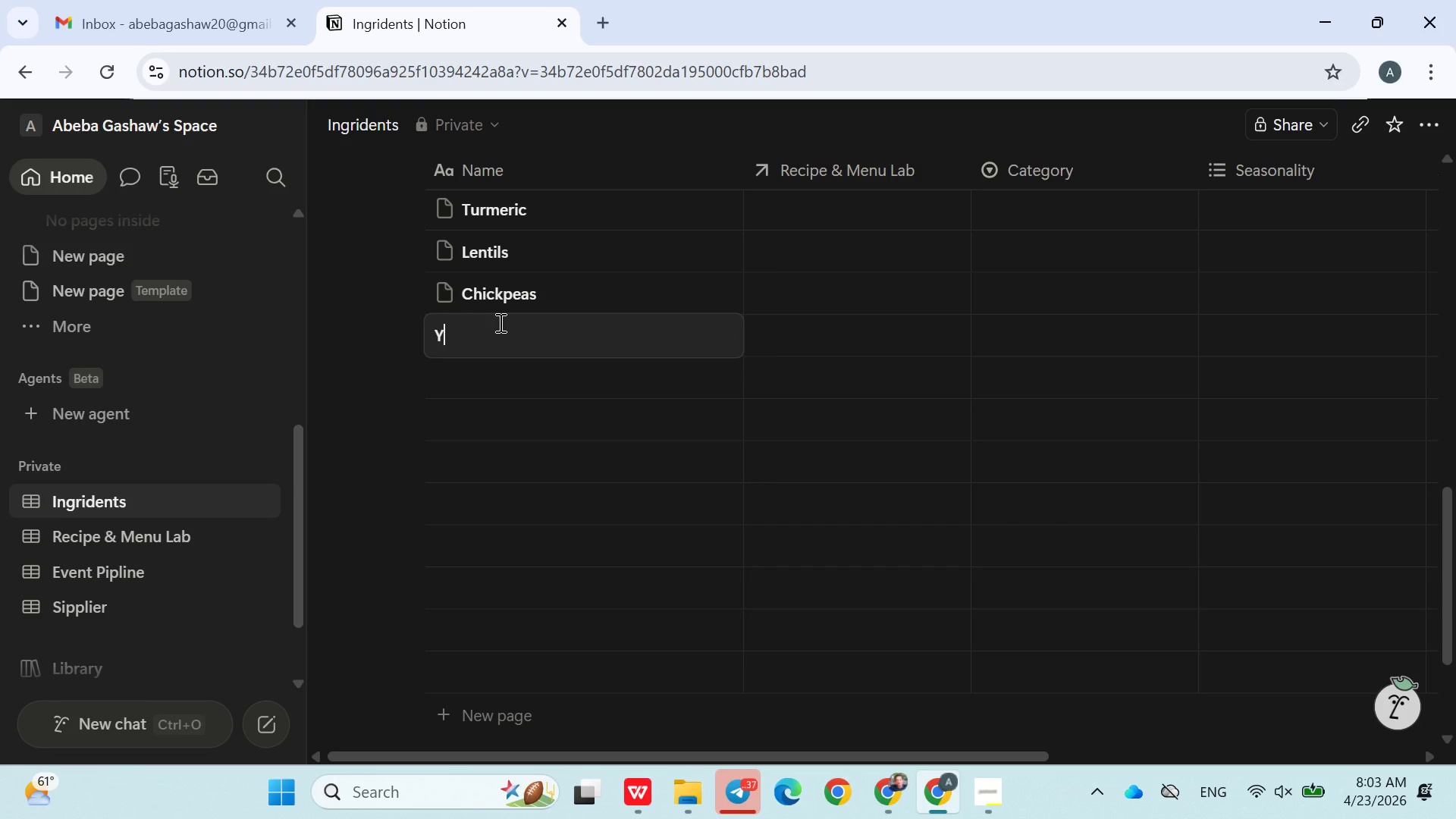 
type(Yogurt)
 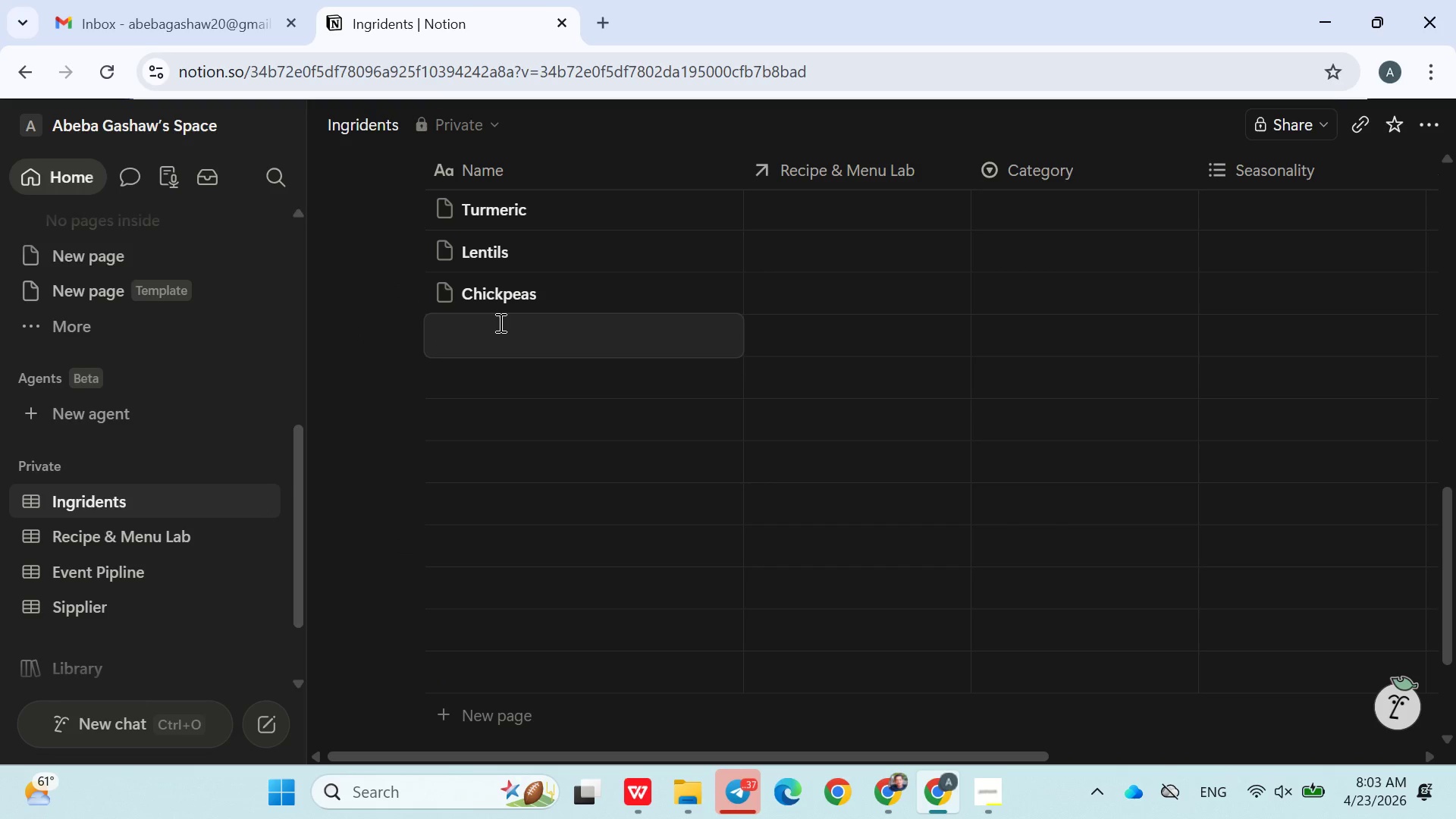 
key(Enter)
 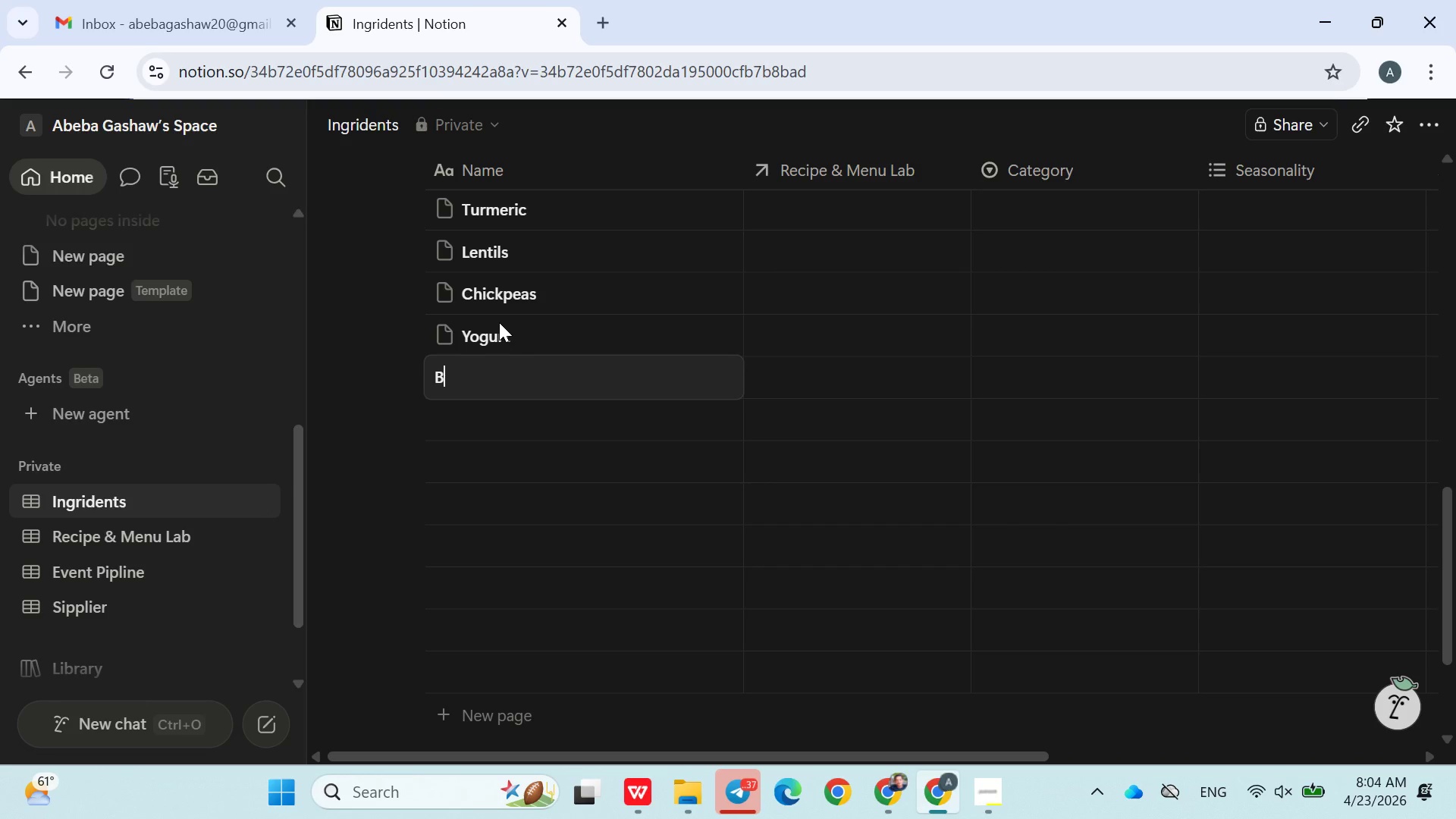 
type(Butter)
 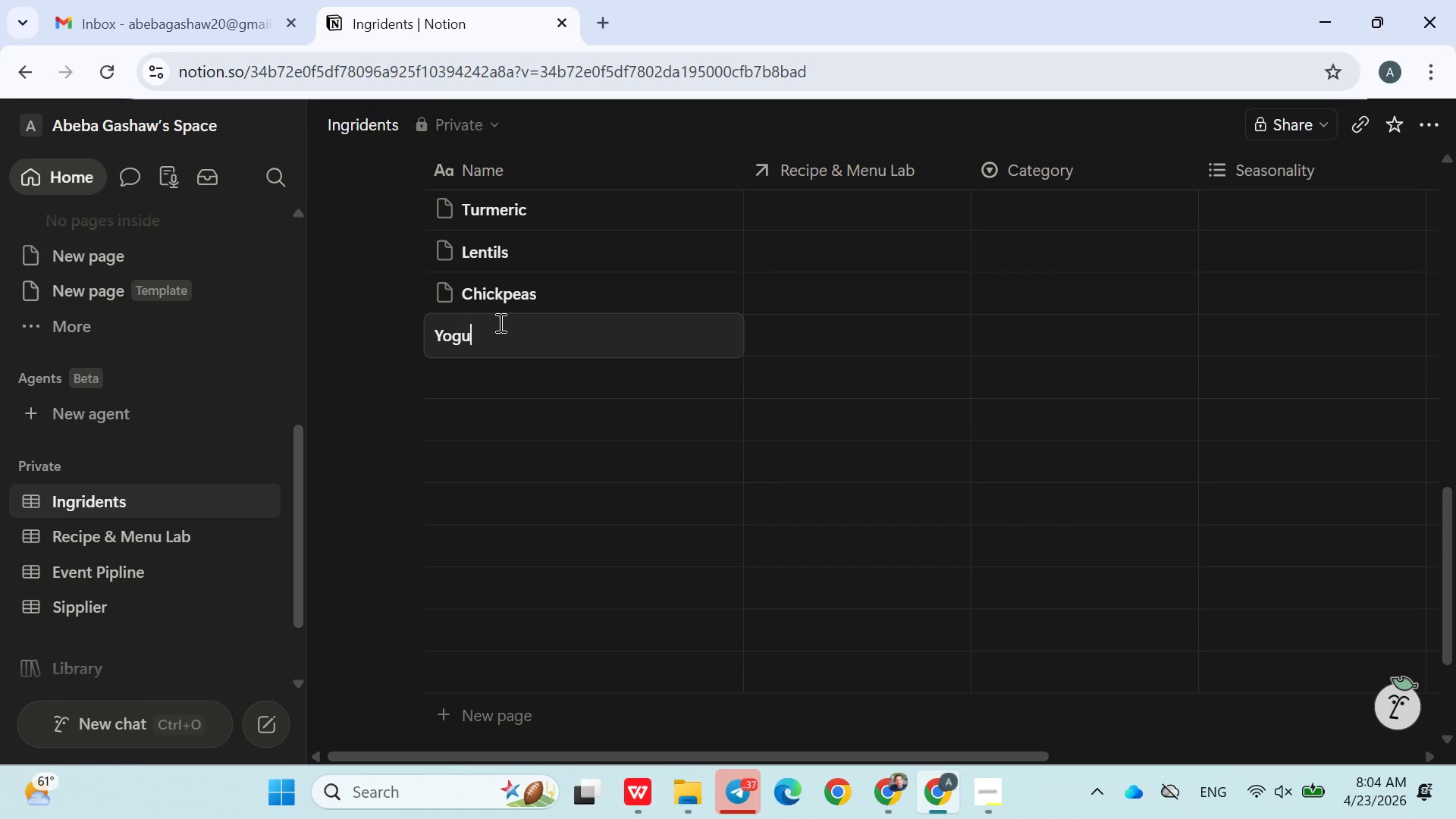 
key(Enter)
 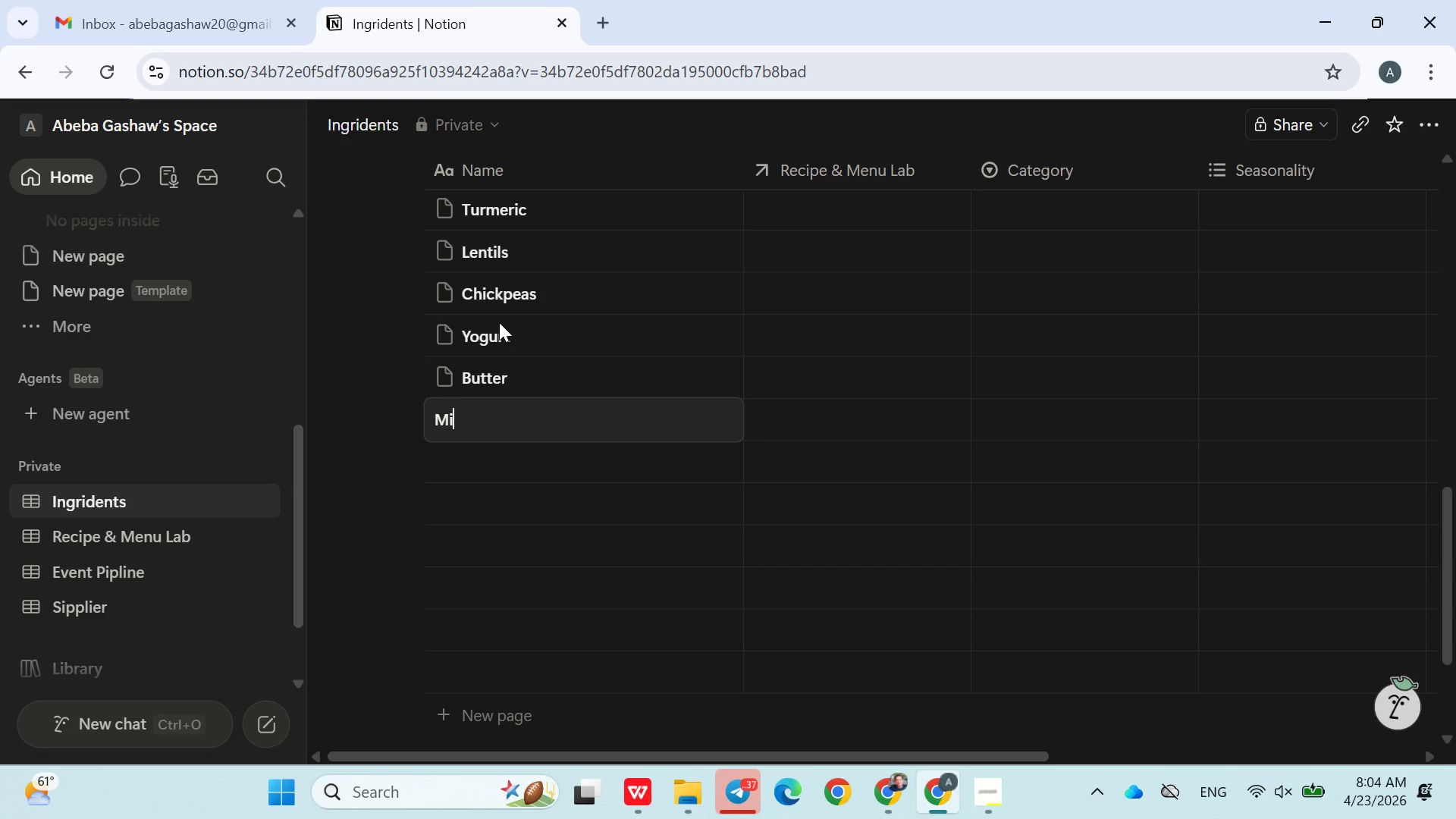 
type(Milk)
 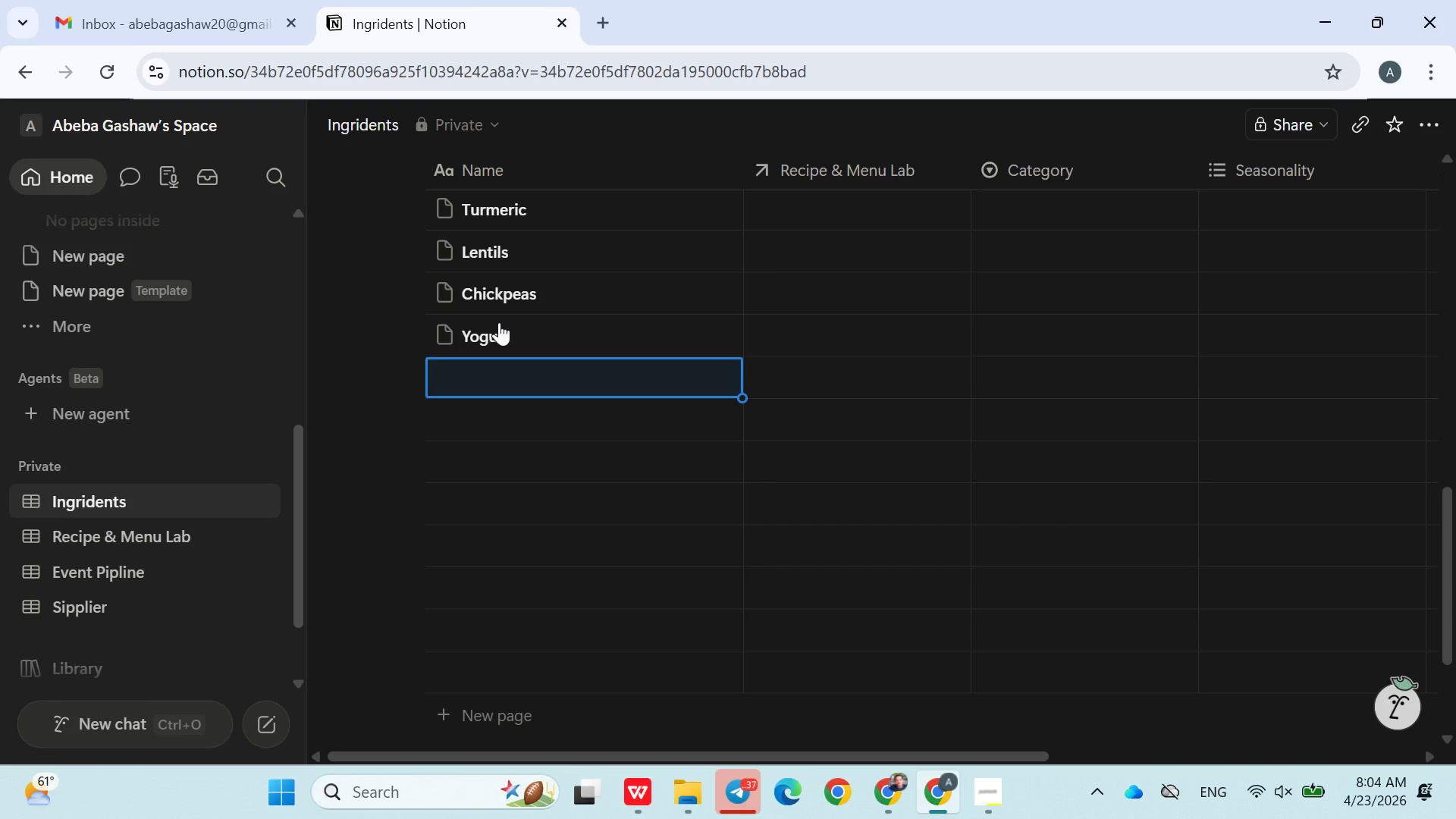 
key(Enter)
 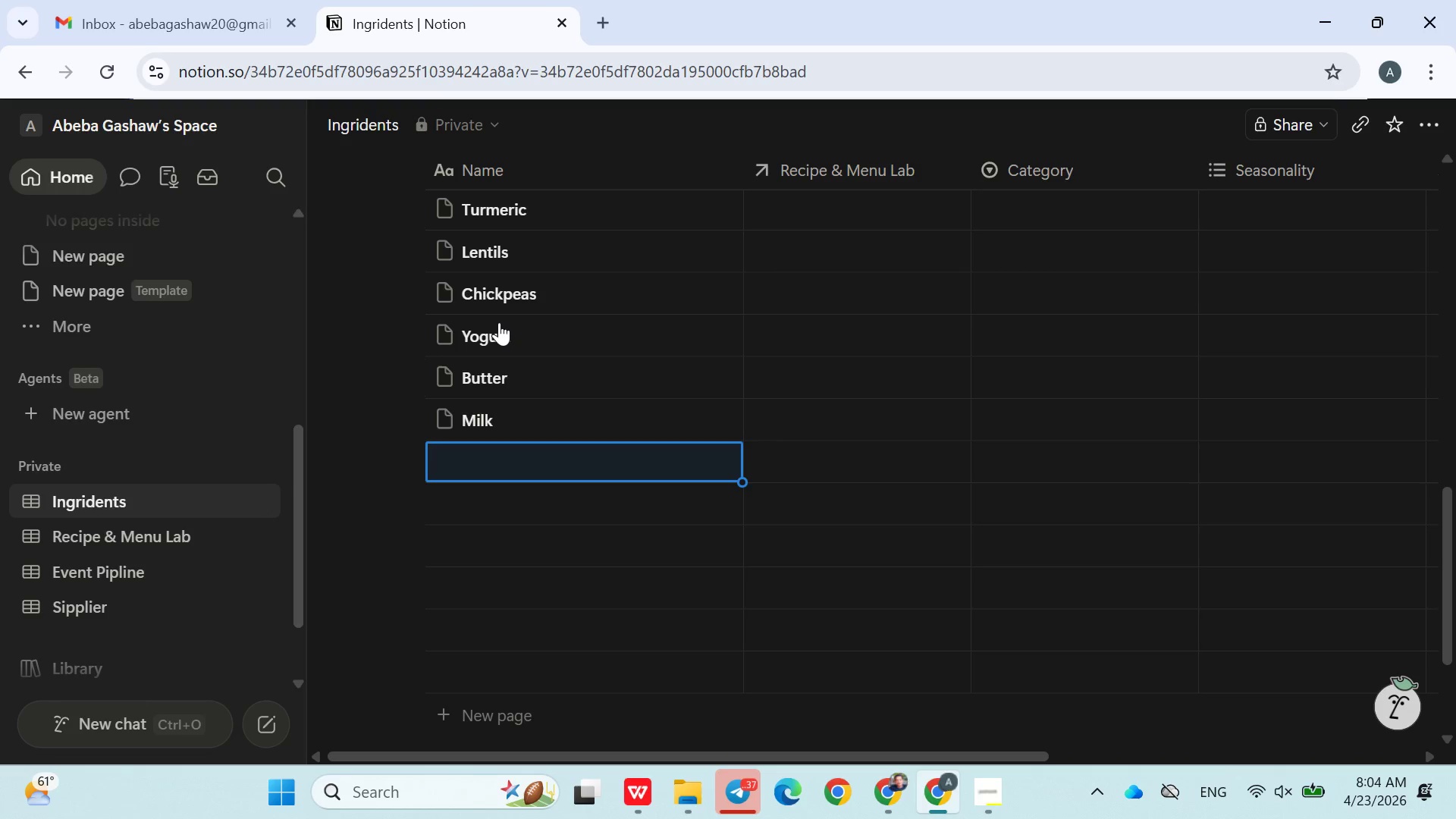 
type(Eggs)
 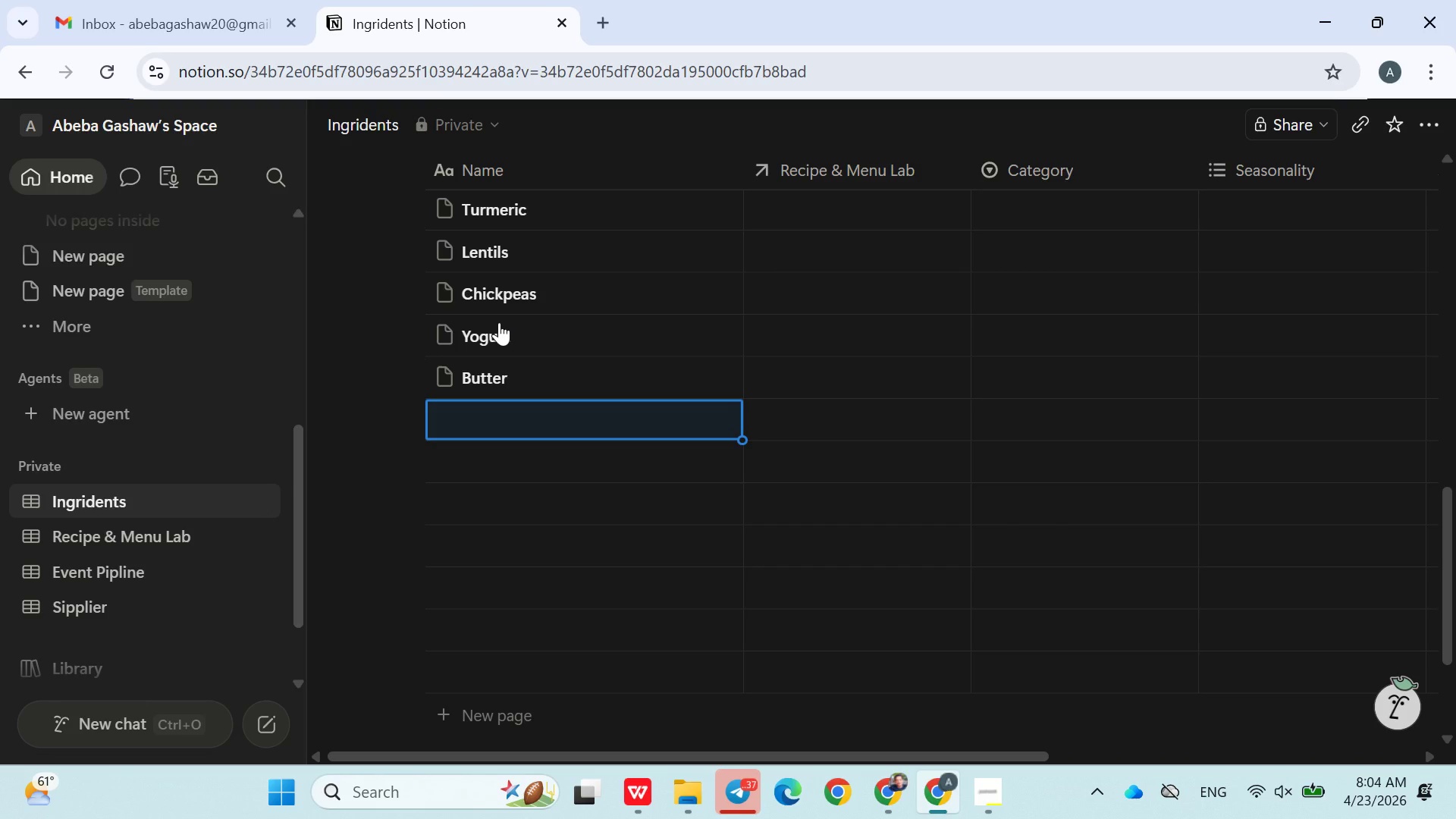 
key(Enter)
 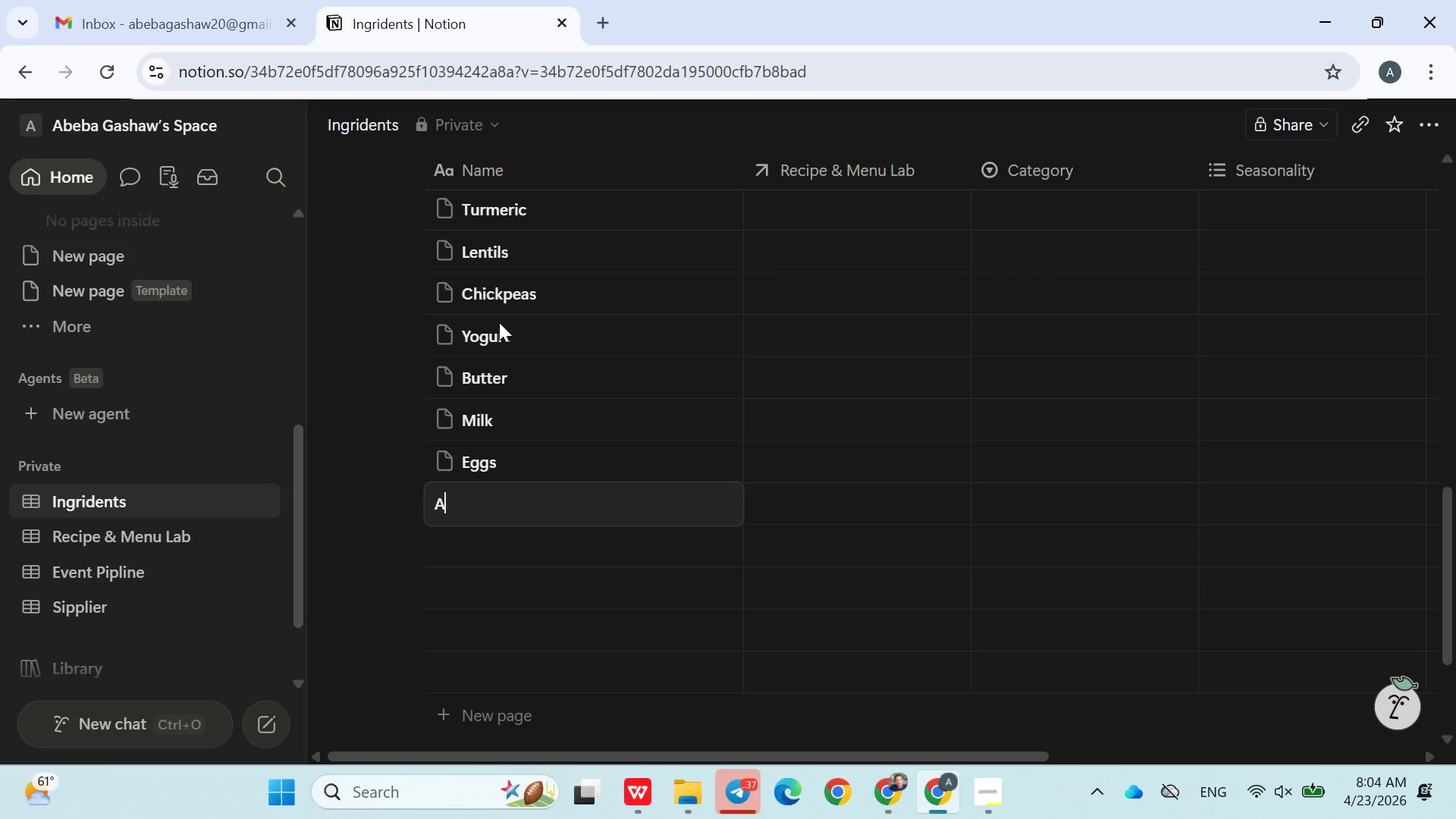 
type(Apples)
 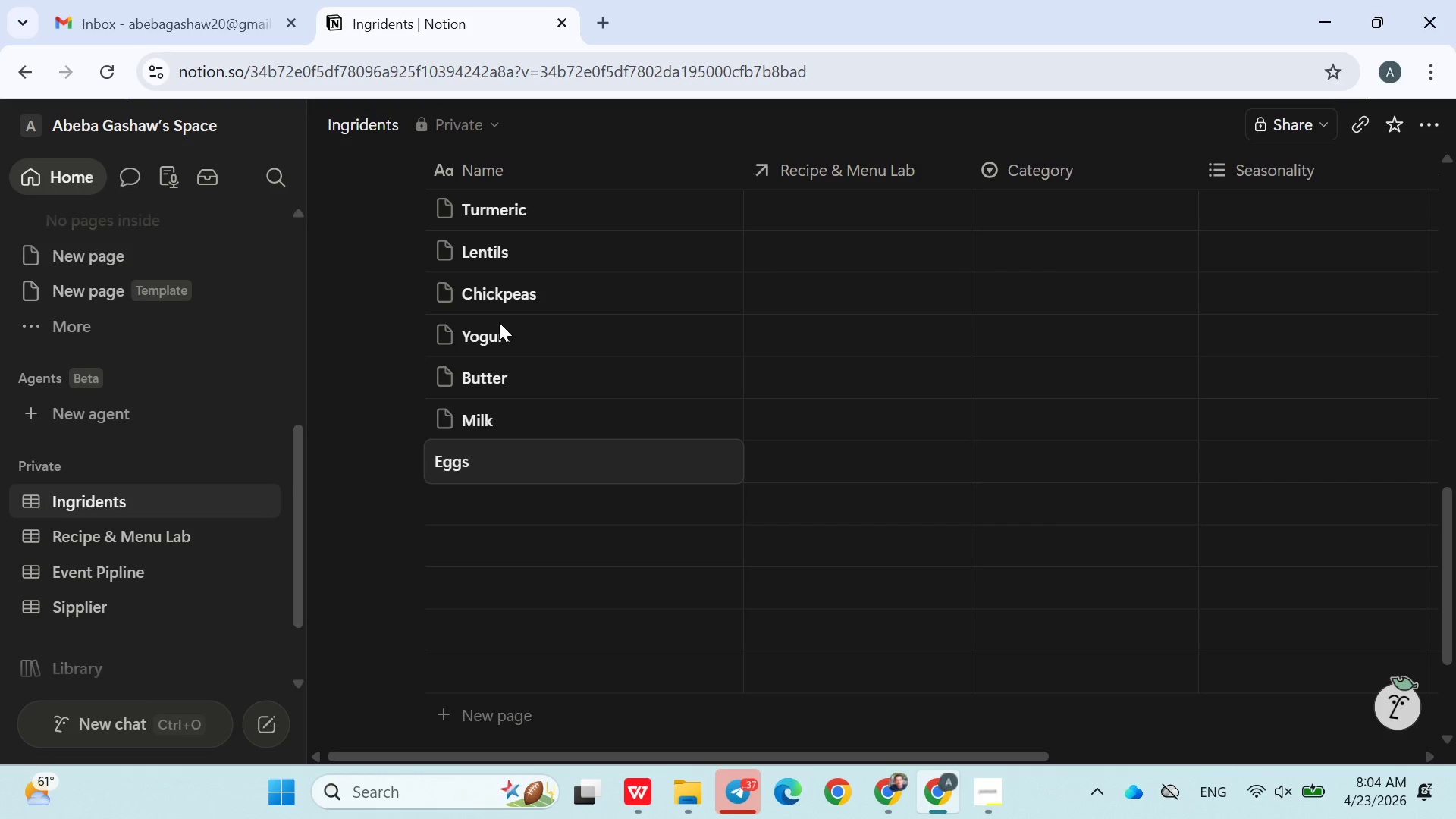 
key(Enter)
 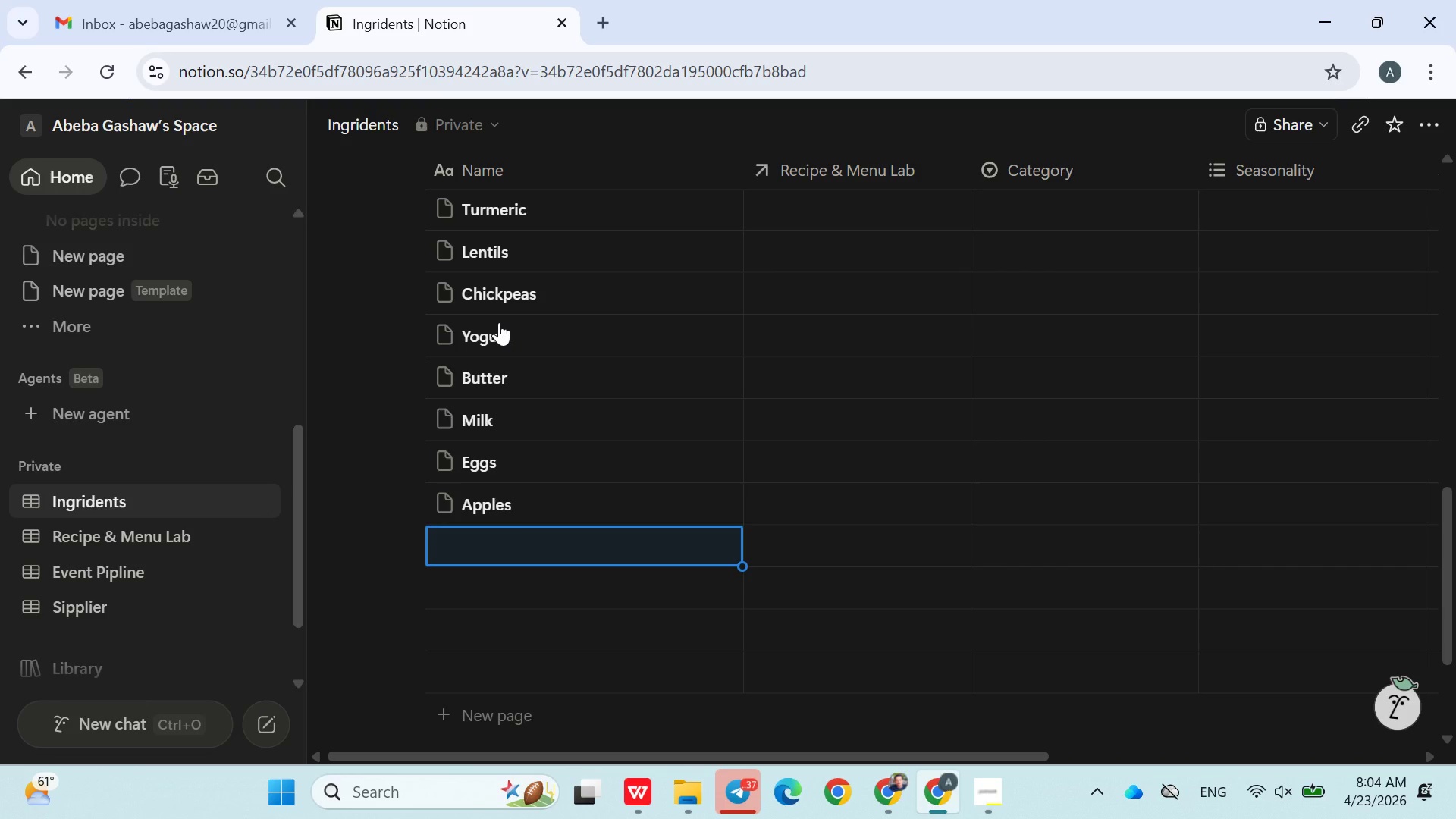 
wait(6.61)
 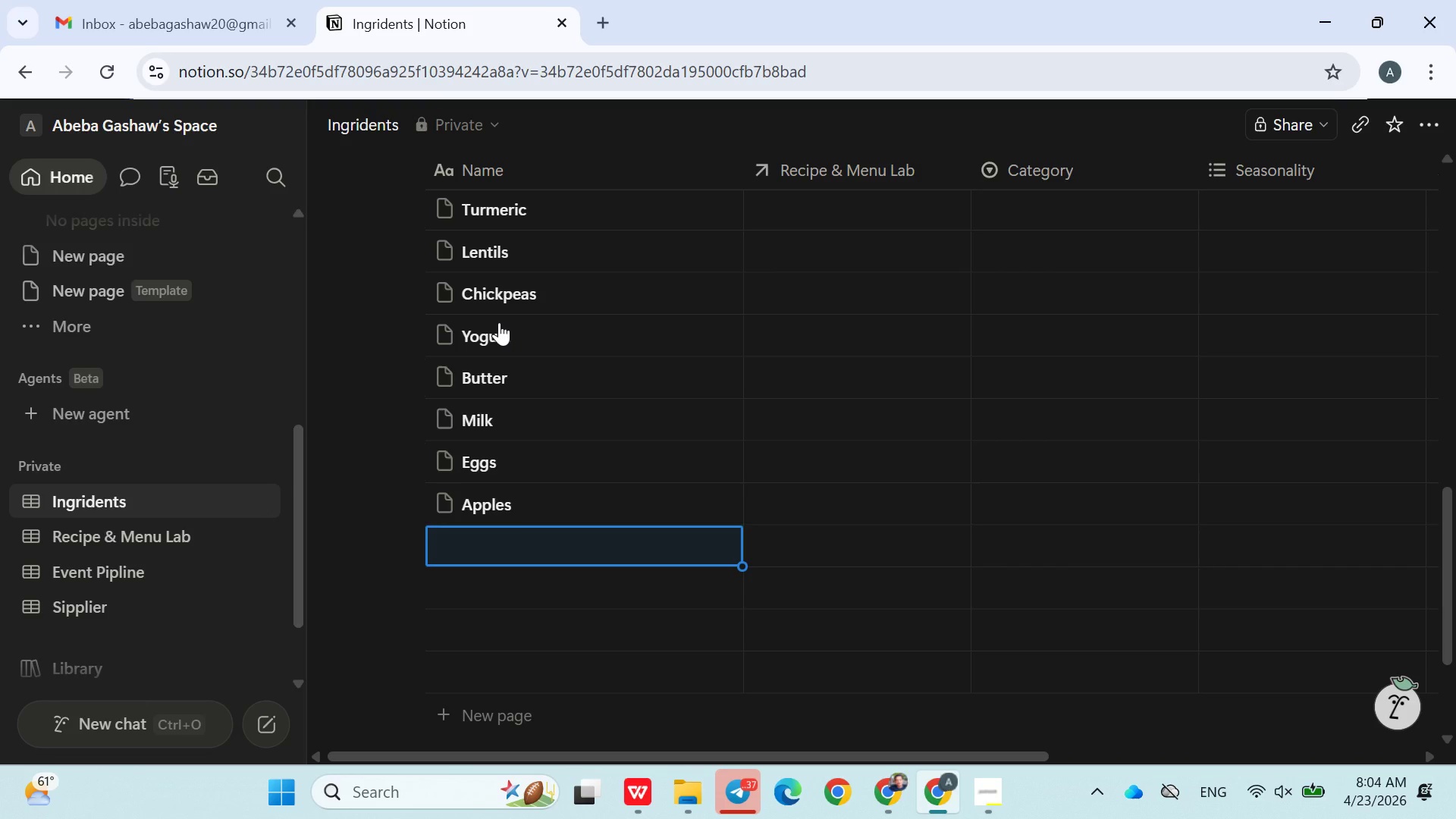 
type(Barries)
 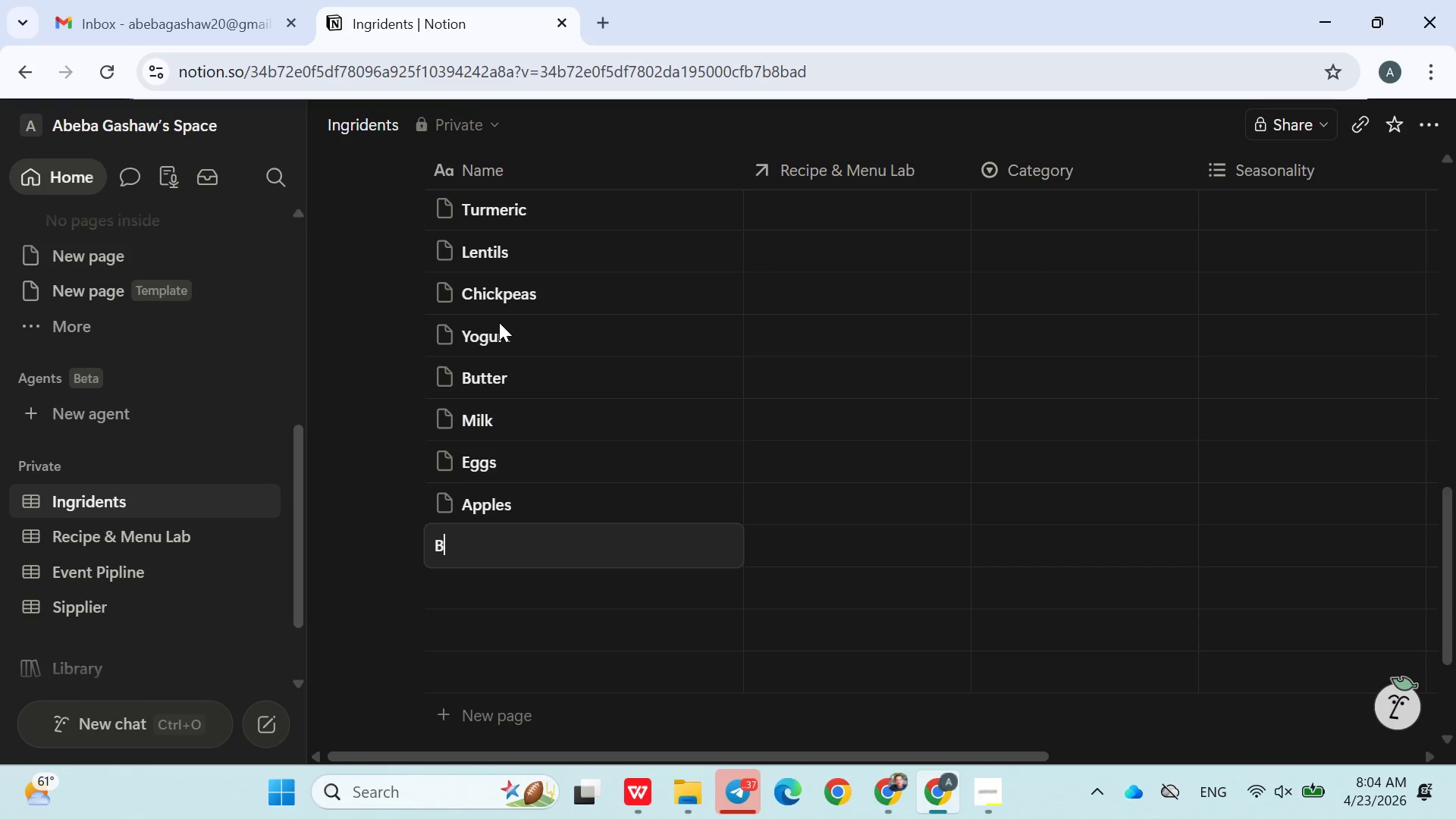 
key(Enter)
 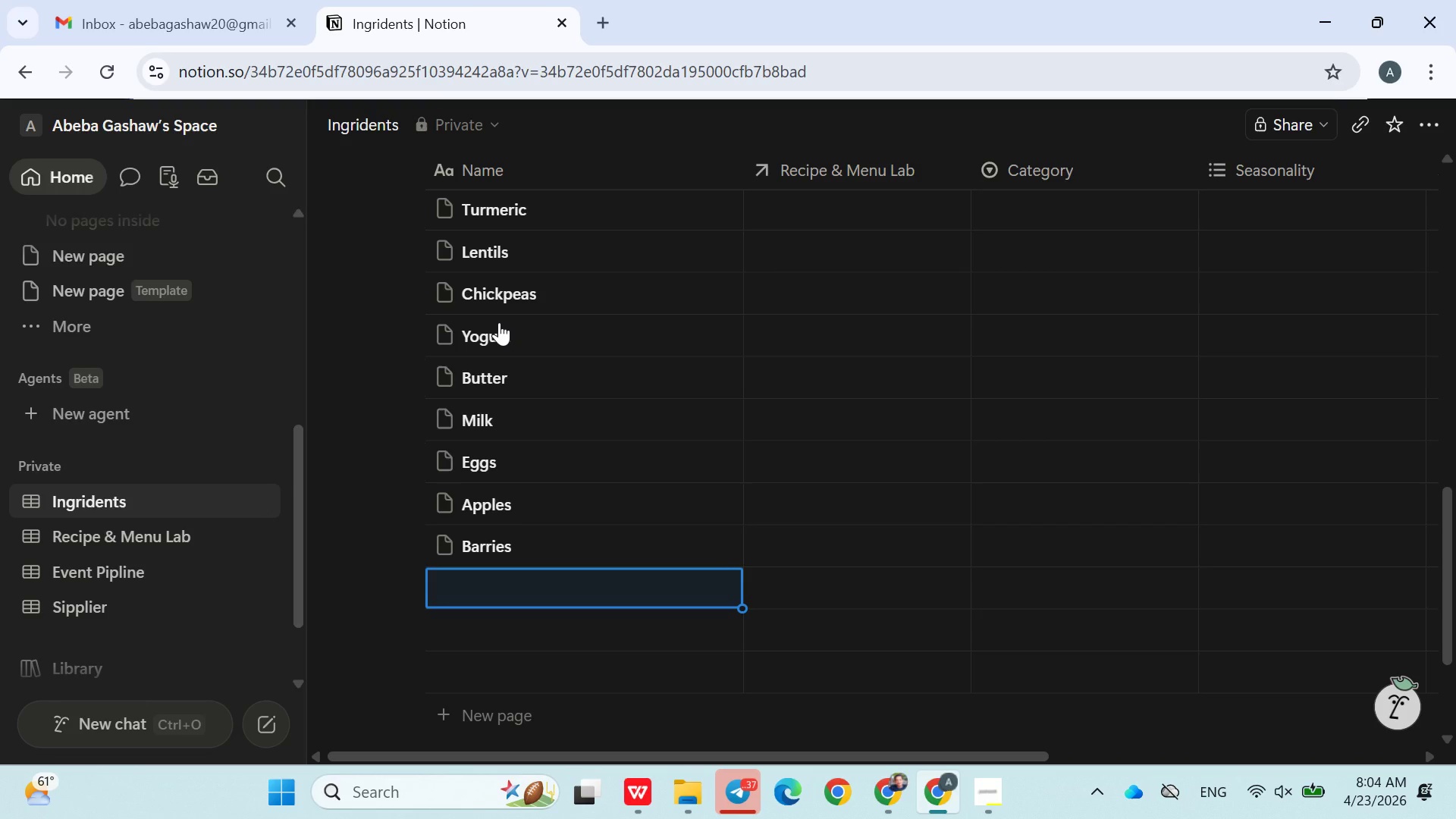 
type(Dates)
 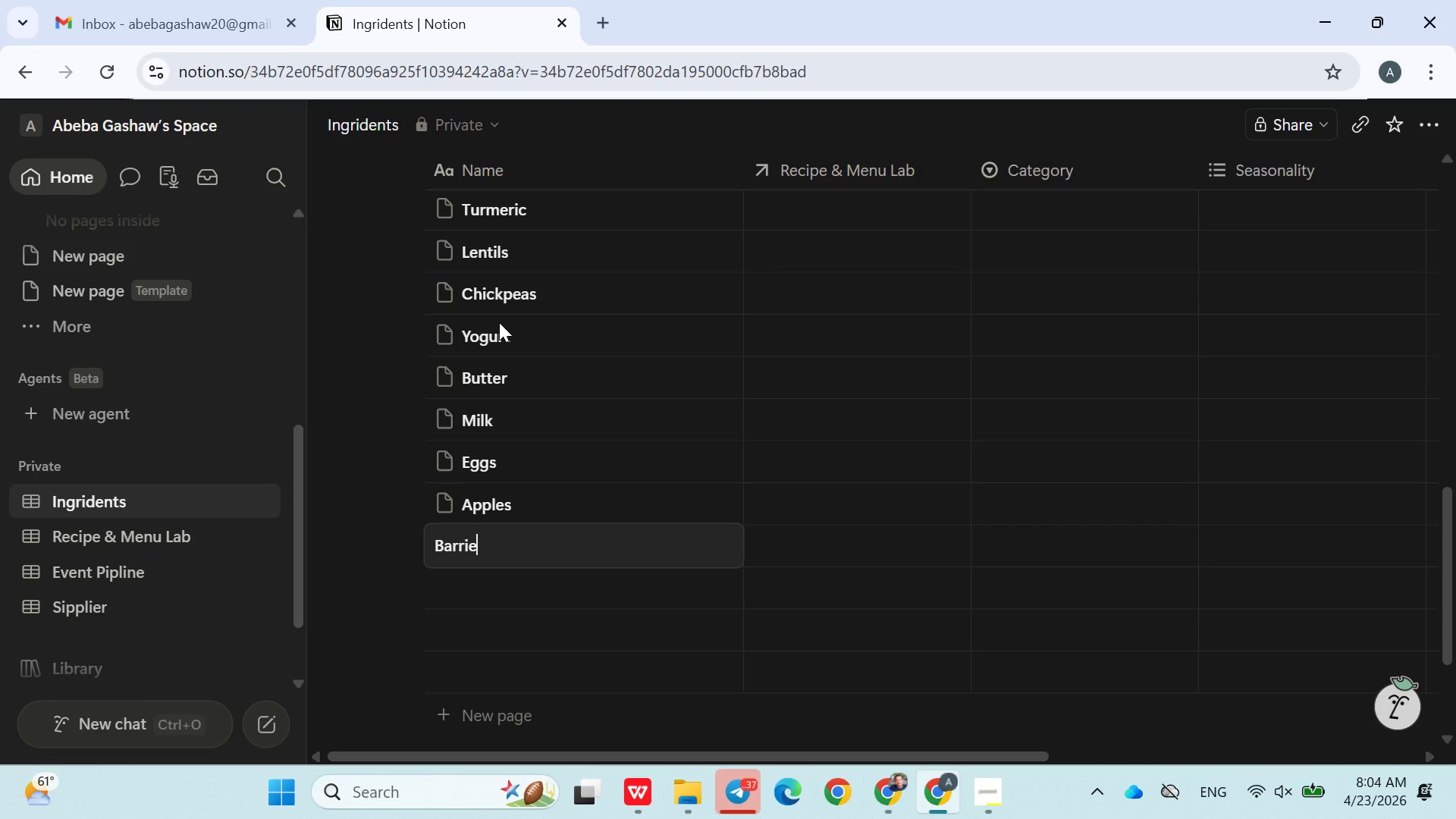 
key(Enter)
 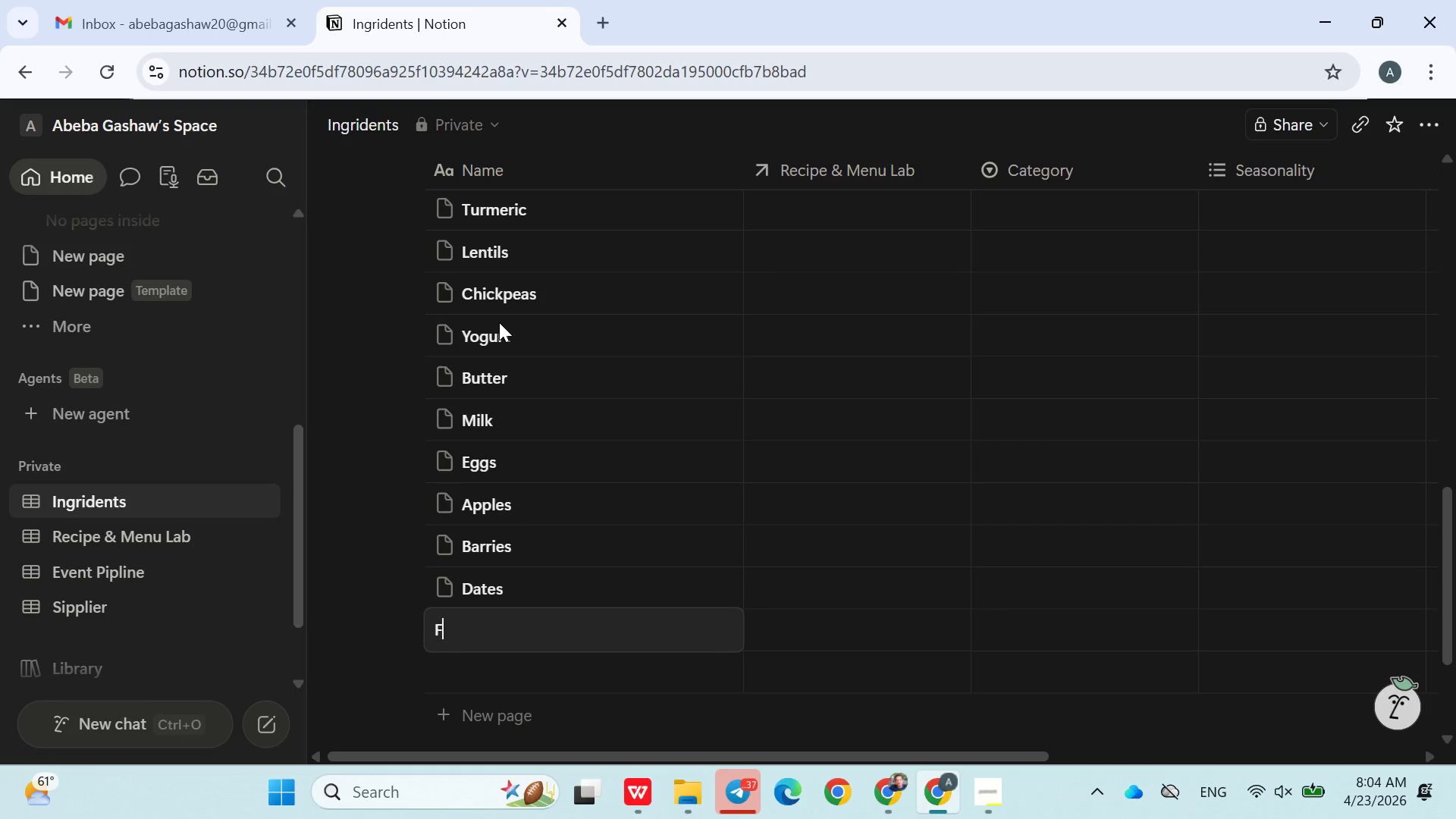 
type(Figs)
 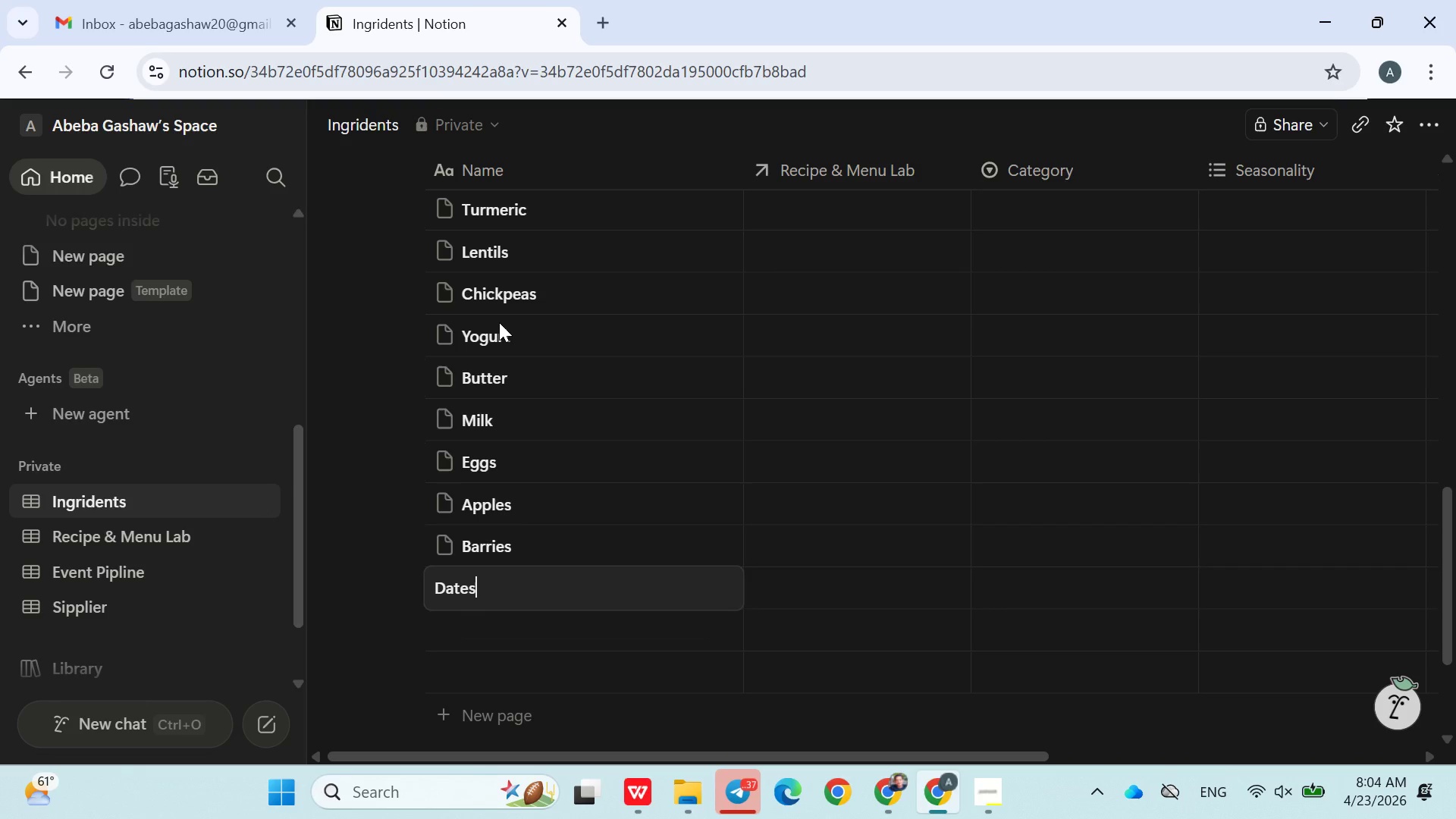 
key(Enter)
 